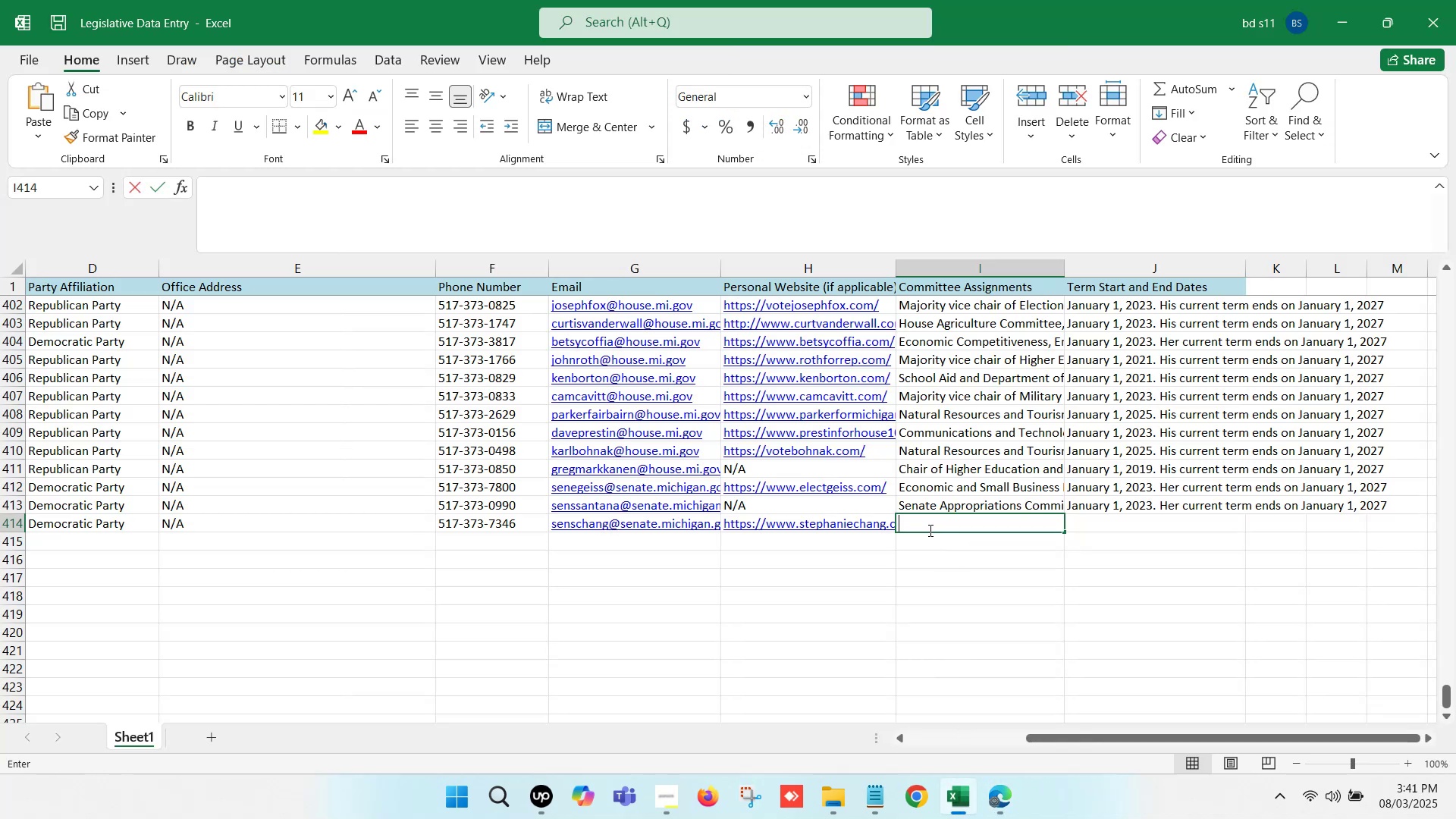 
key(Control+V)
 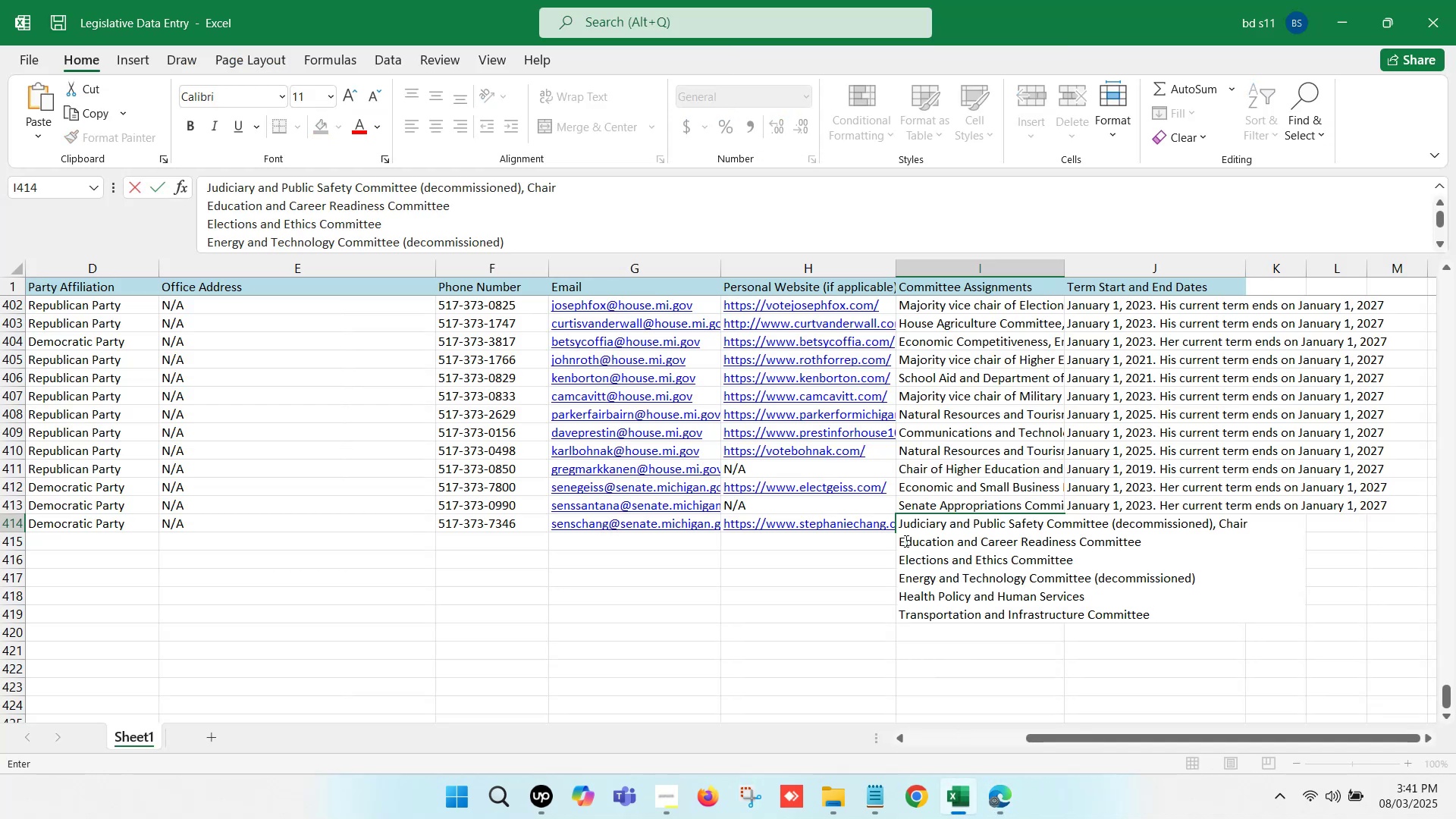 
left_click([900, 538])
 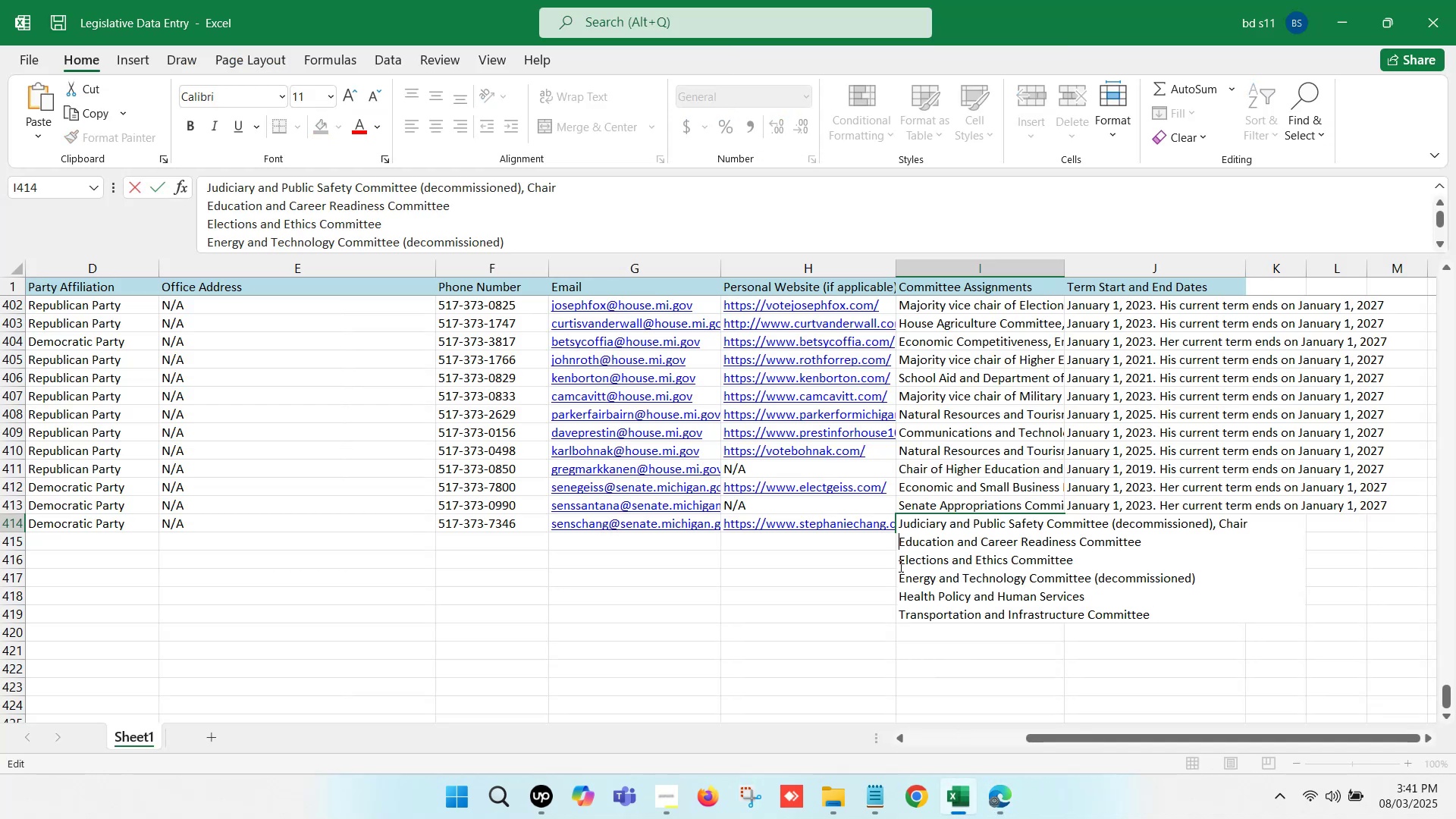 
key(Control+Backspace)
 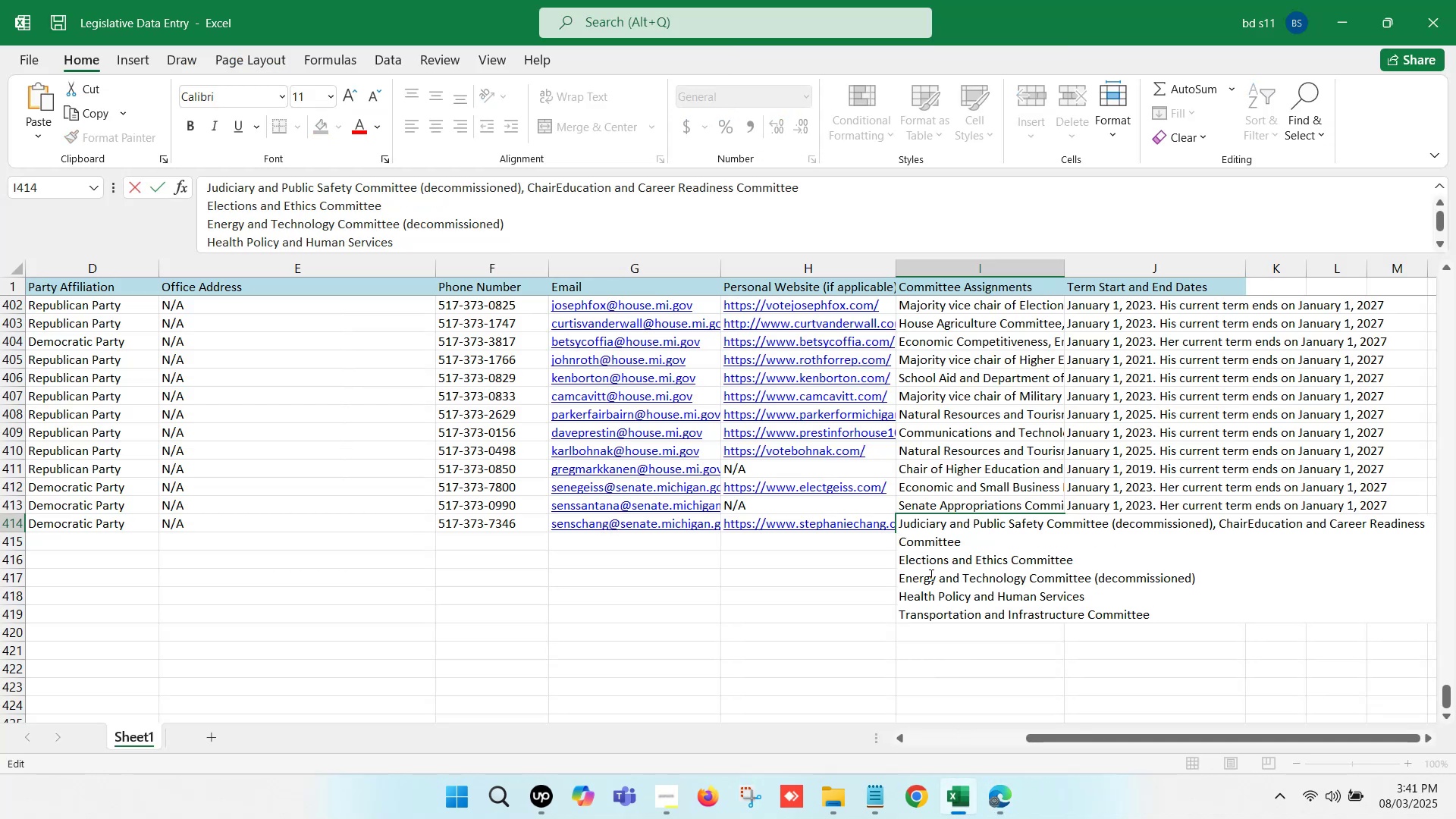 
key(Control+Comma)
 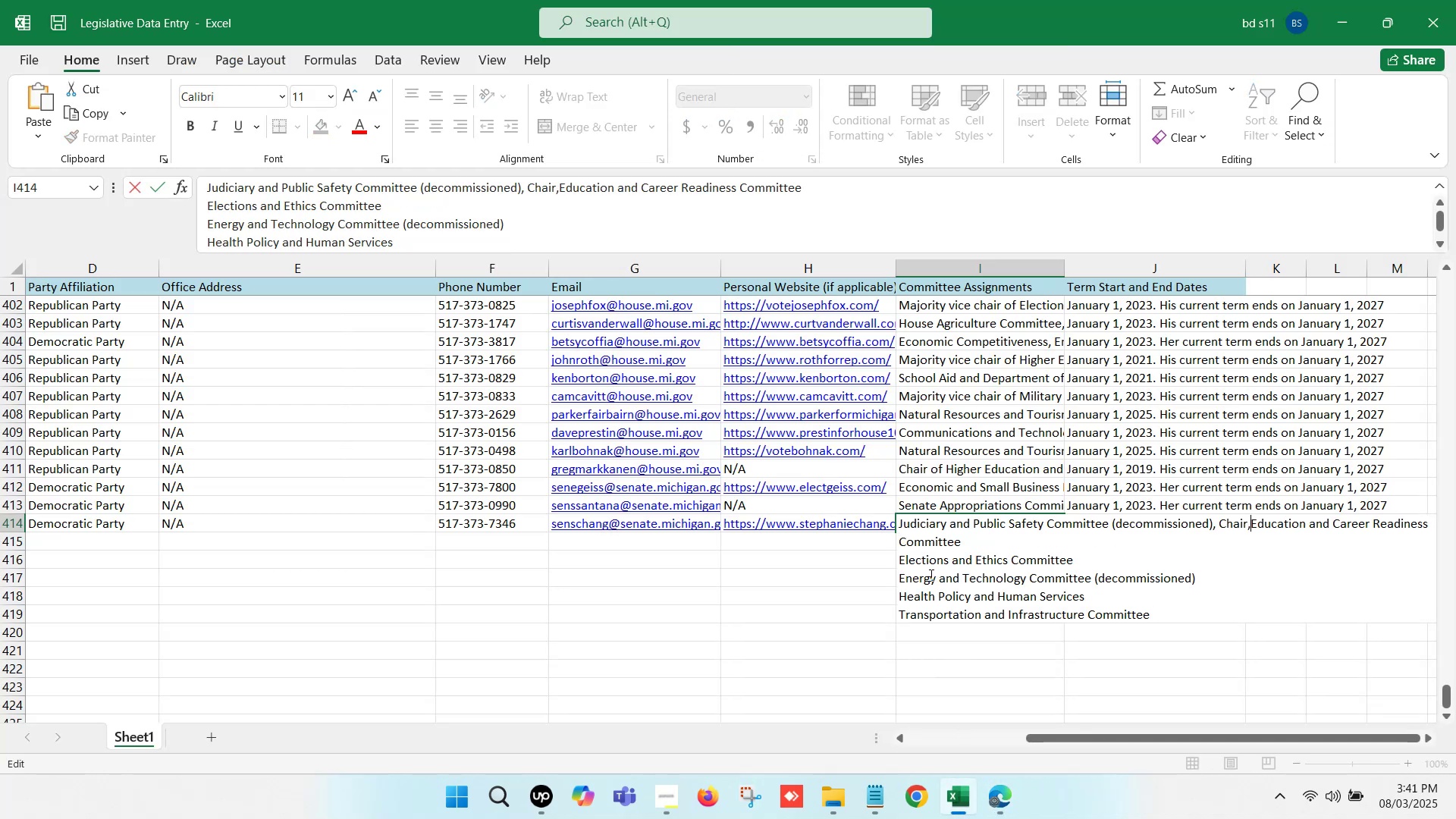 
key(Control+Space)
 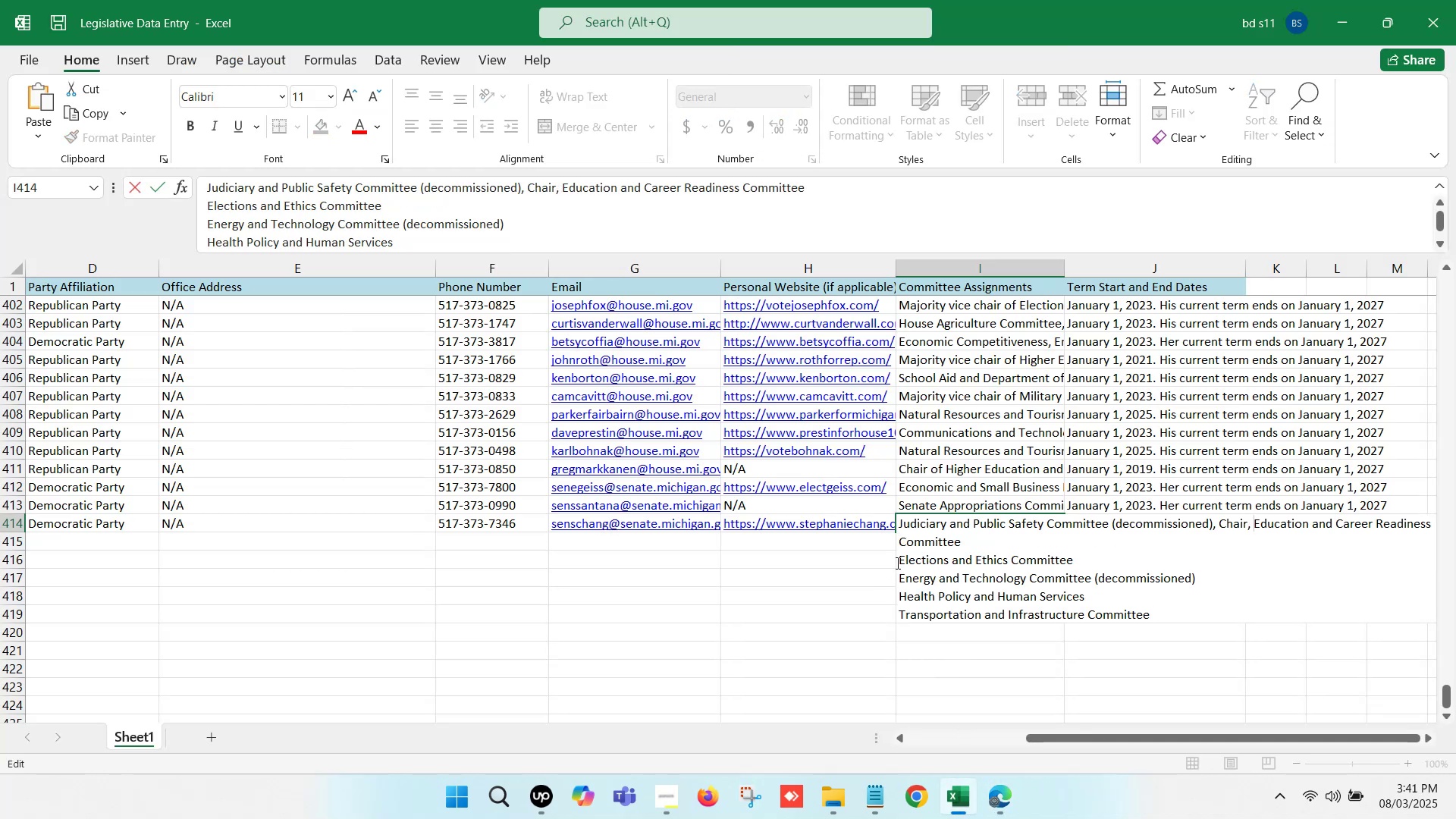 
left_click([899, 559])
 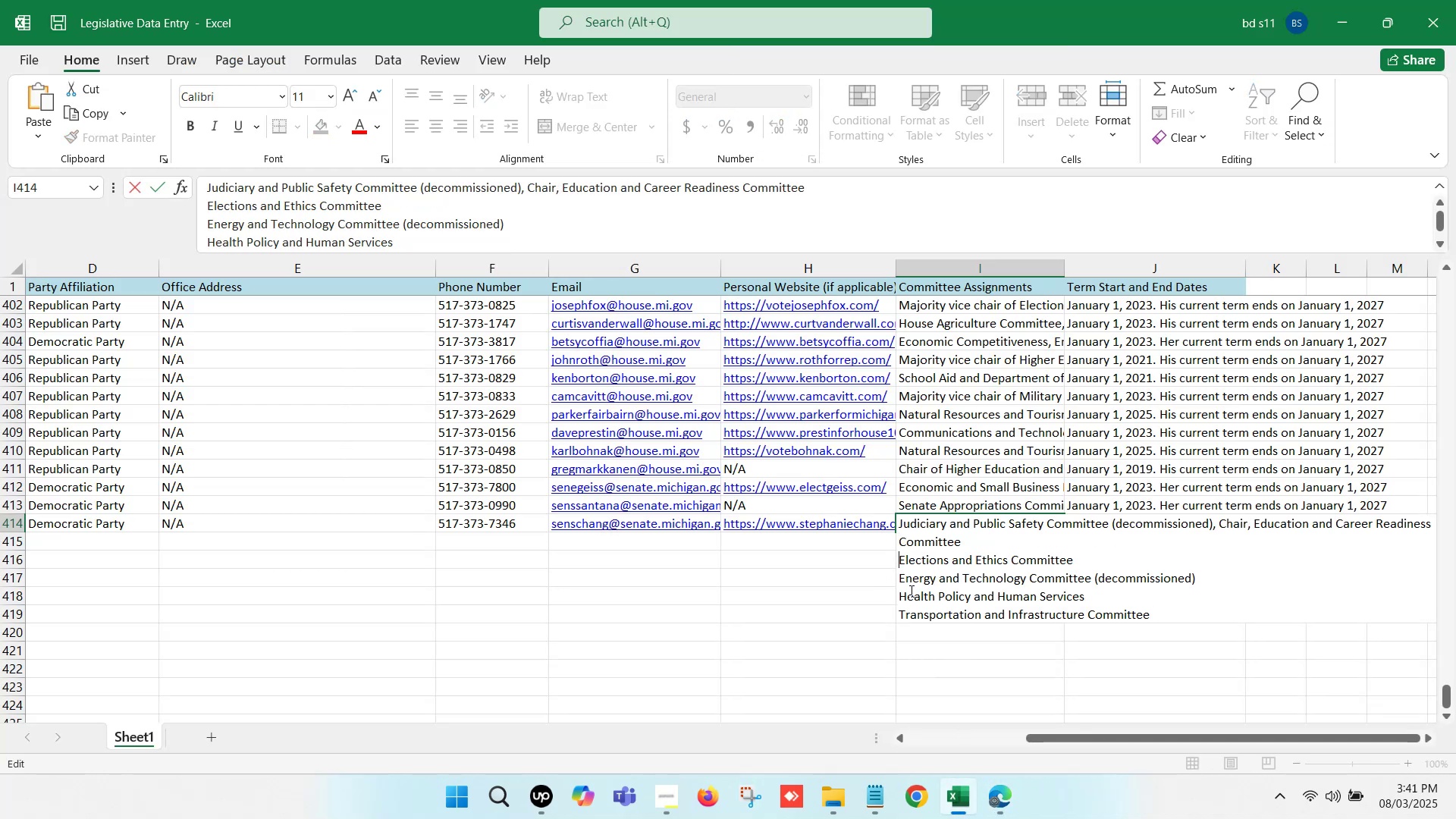 
key(Backspace)
 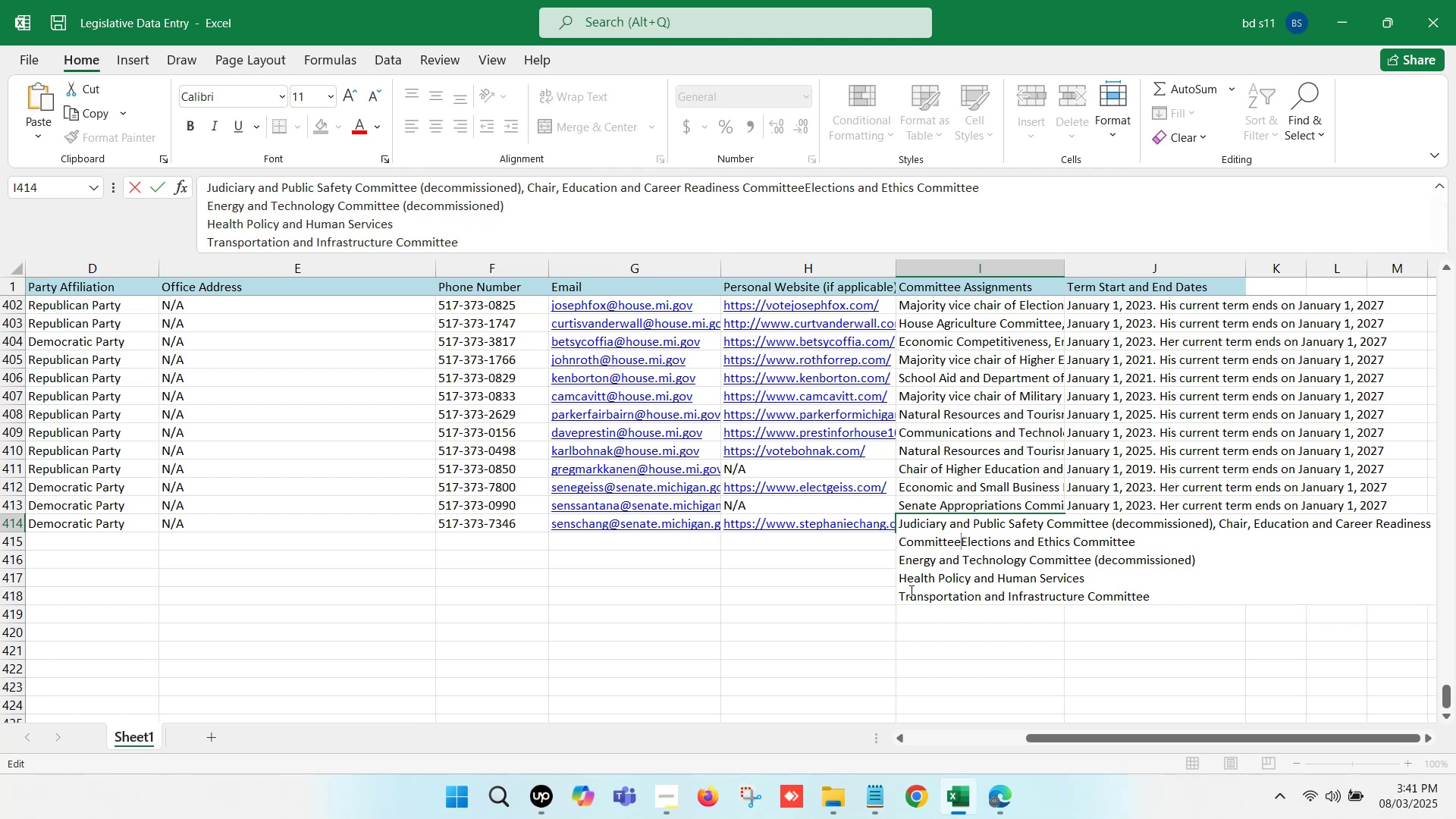 
key(Comma)
 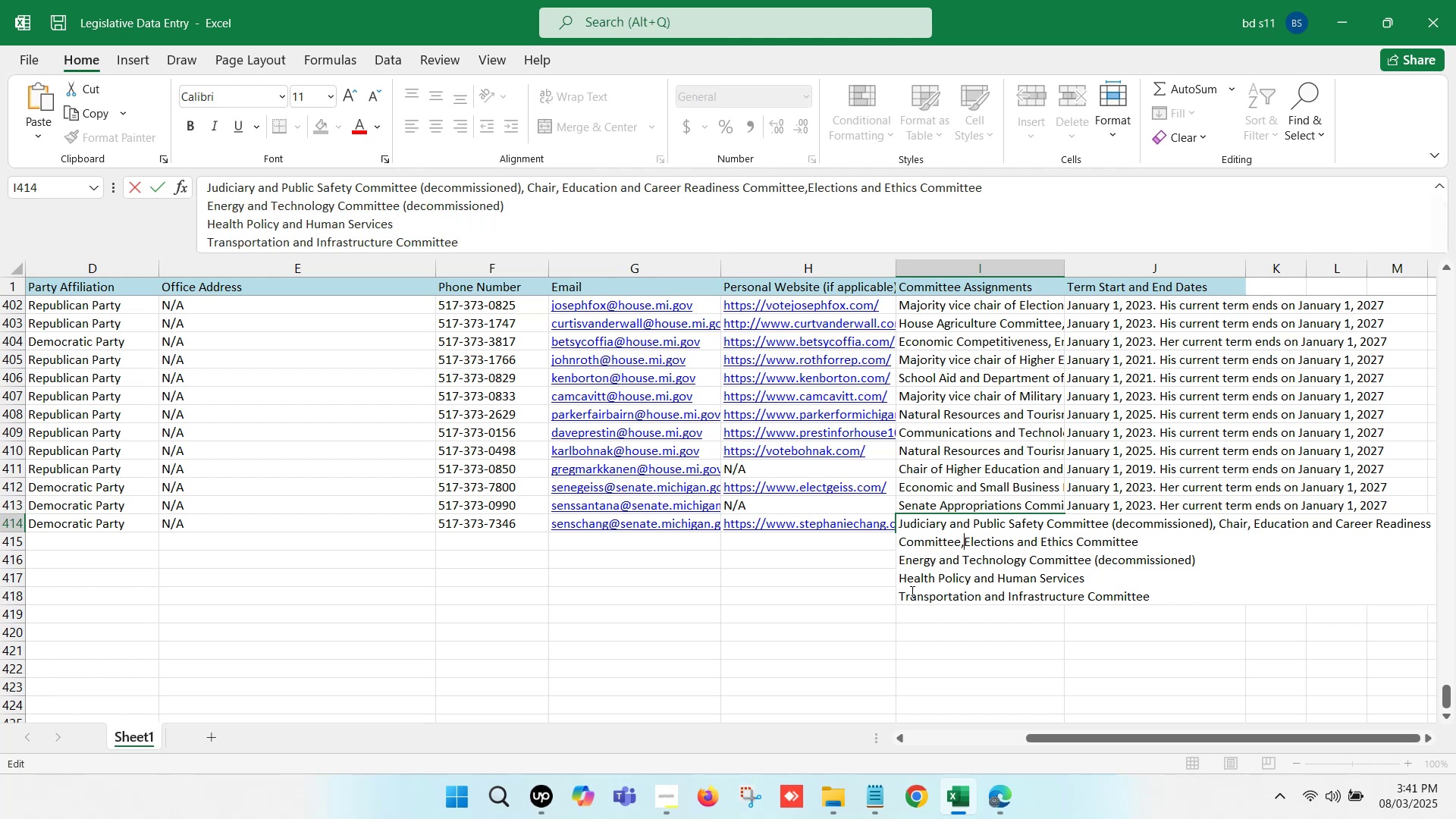 
key(Space)
 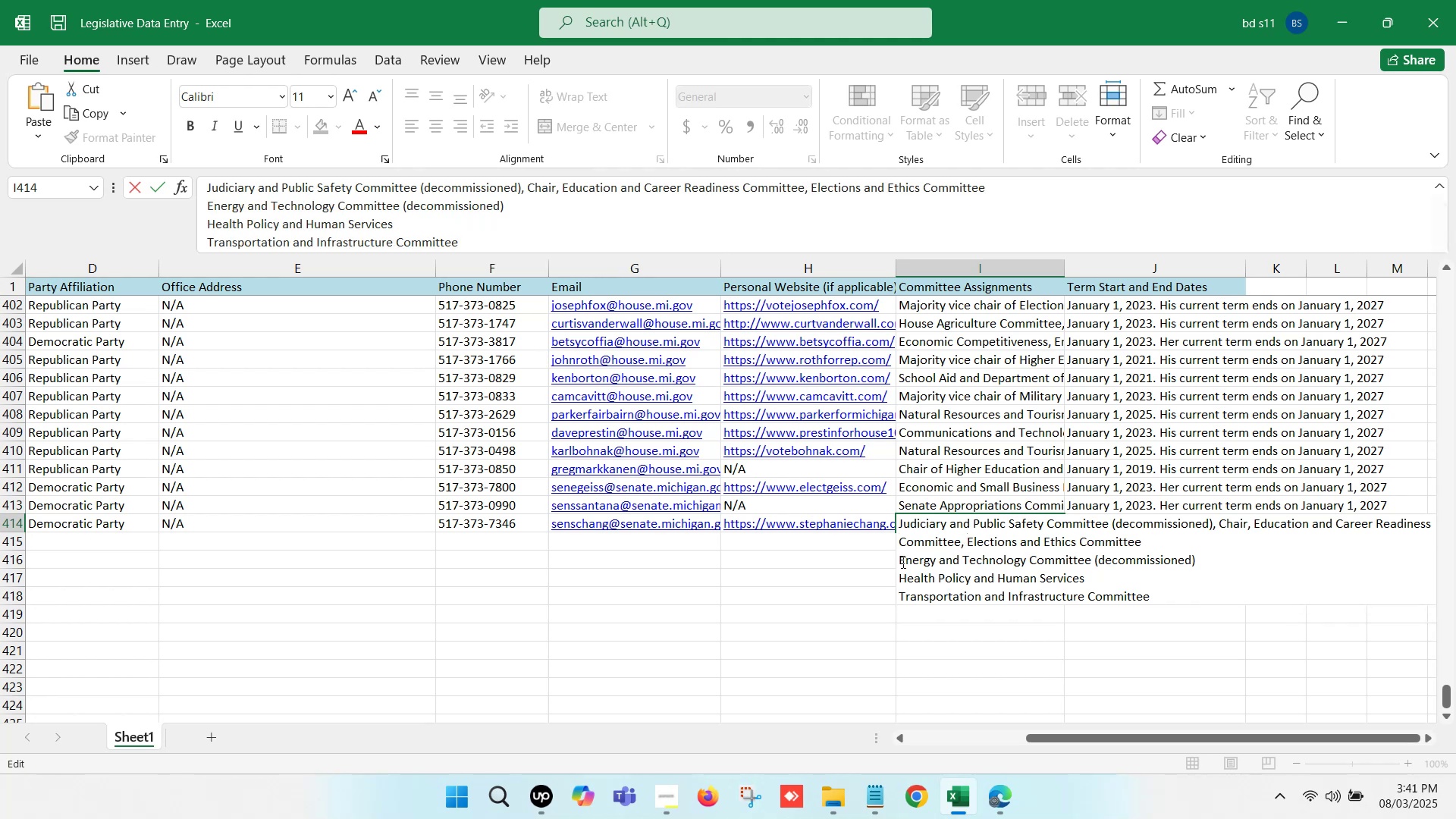 
left_click([899, 559])
 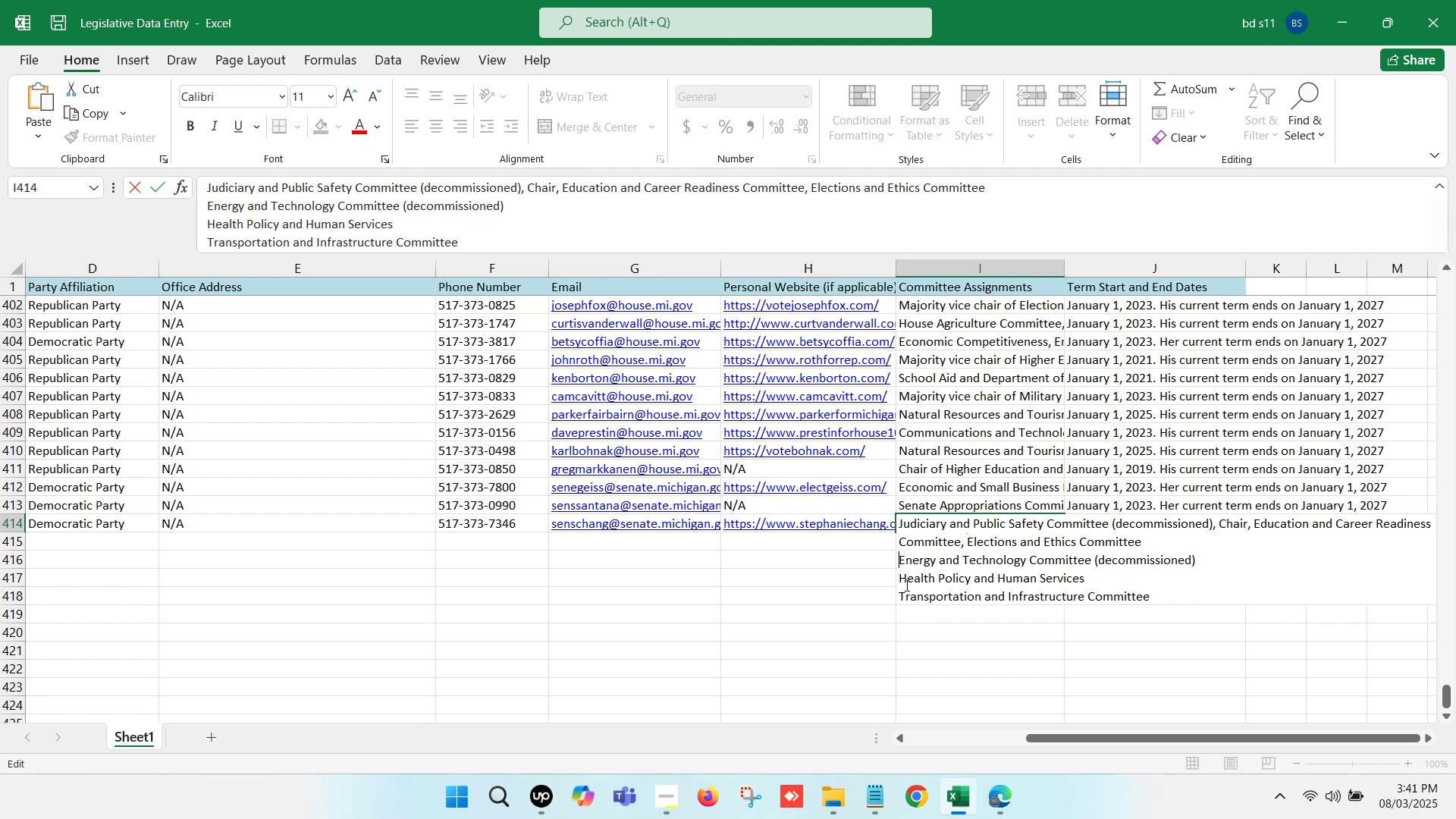 
key(Backspace)
 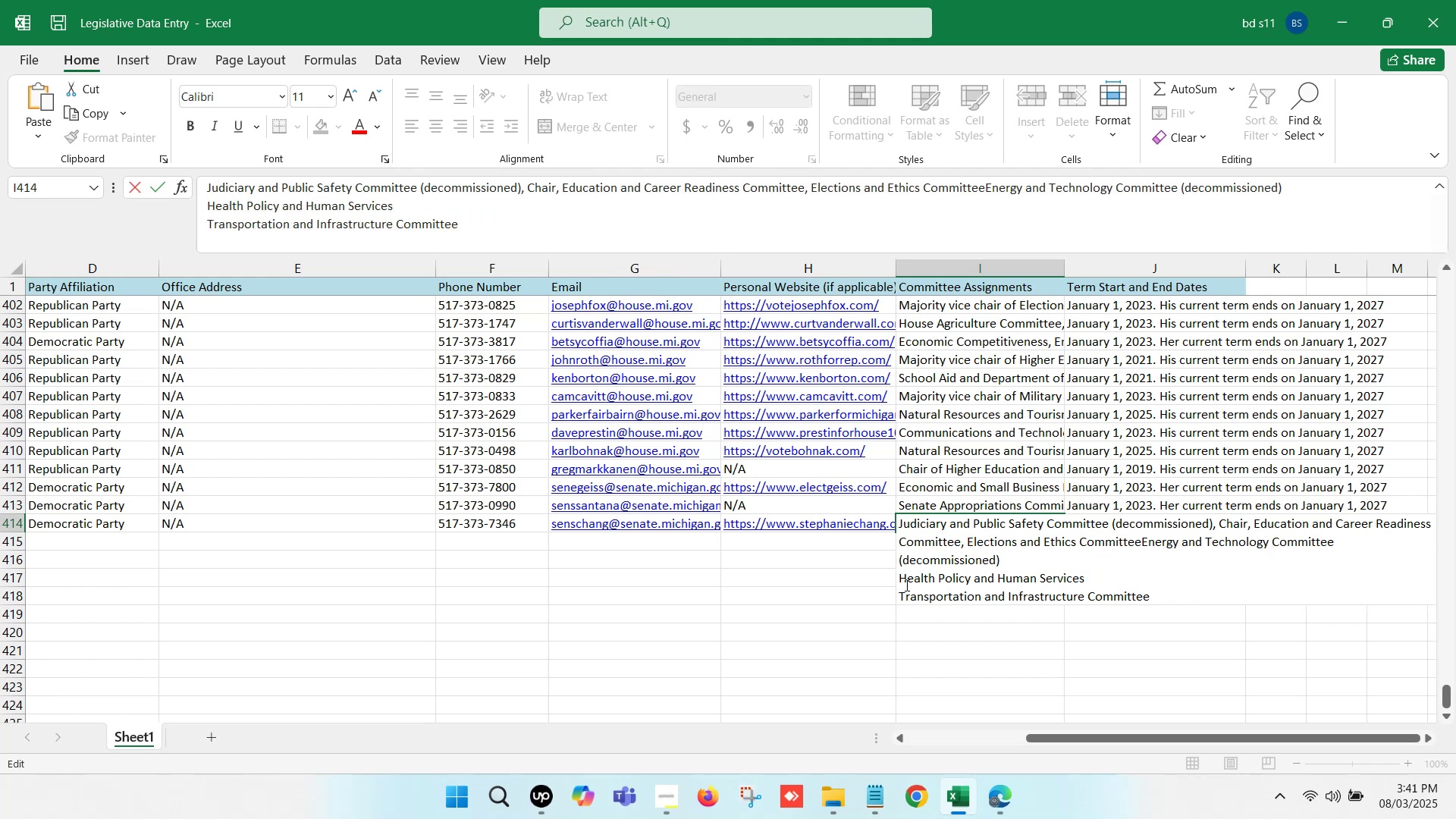 
key(Comma)
 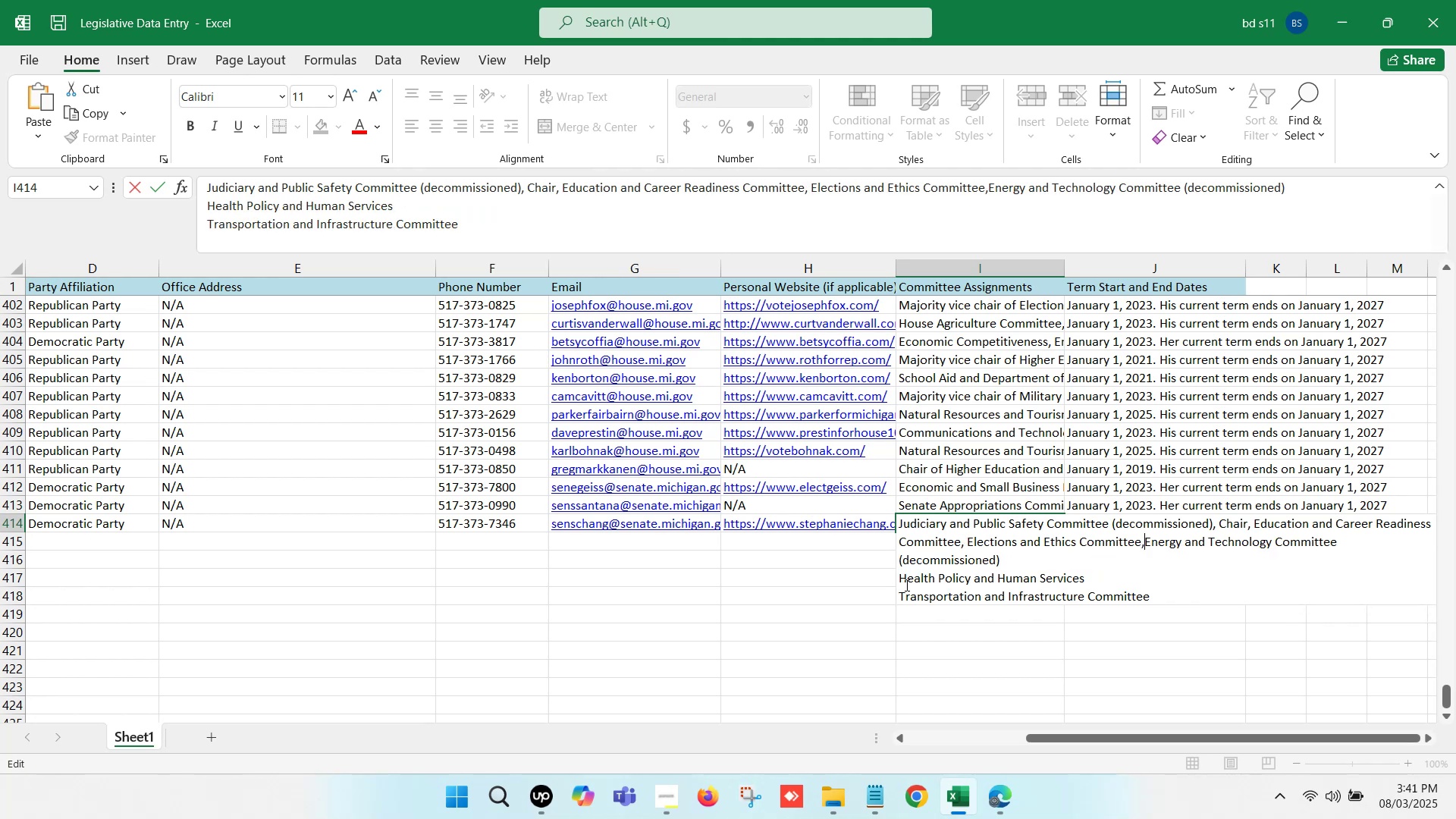 
key(Space)
 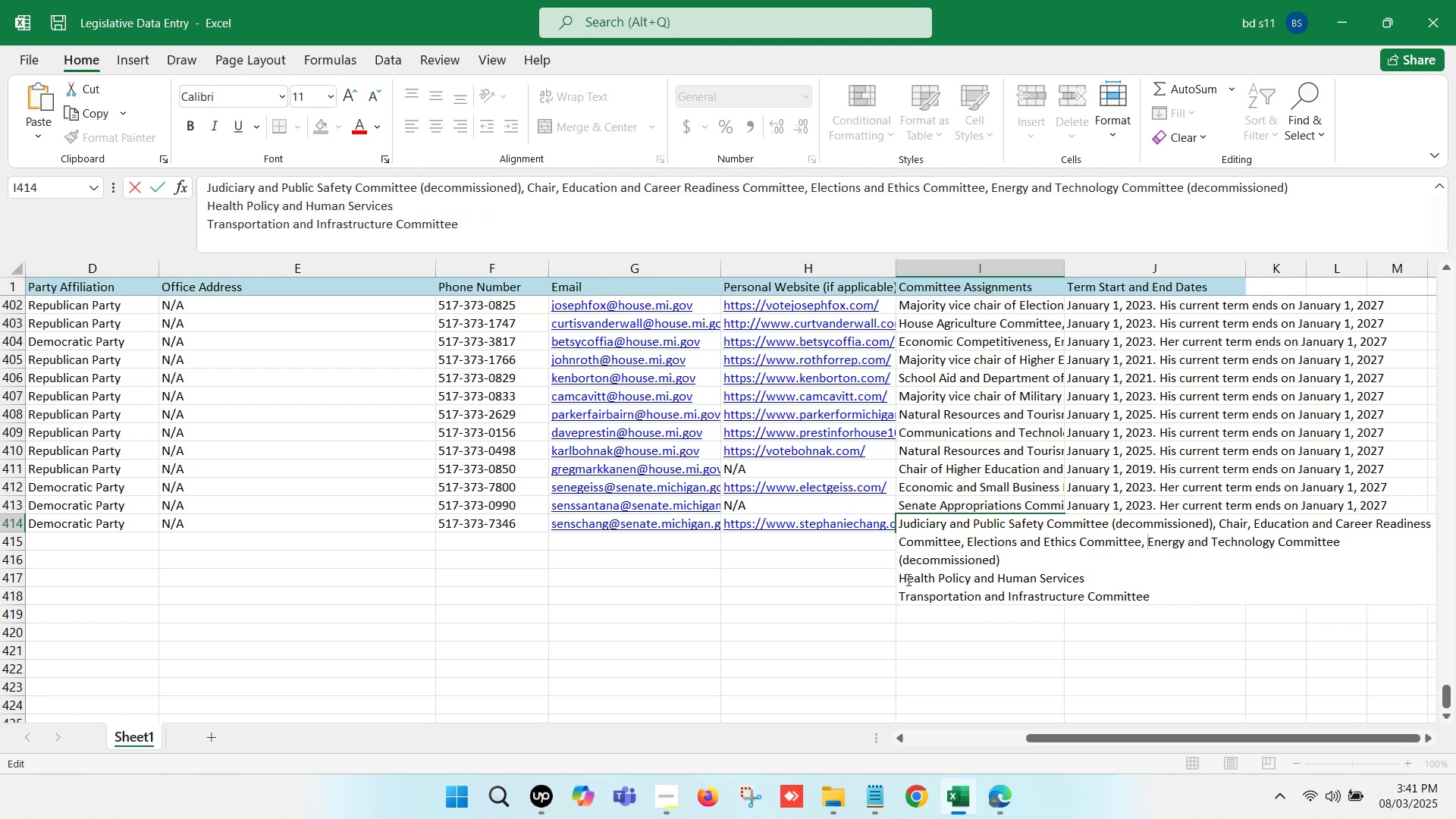 
left_click([902, 576])
 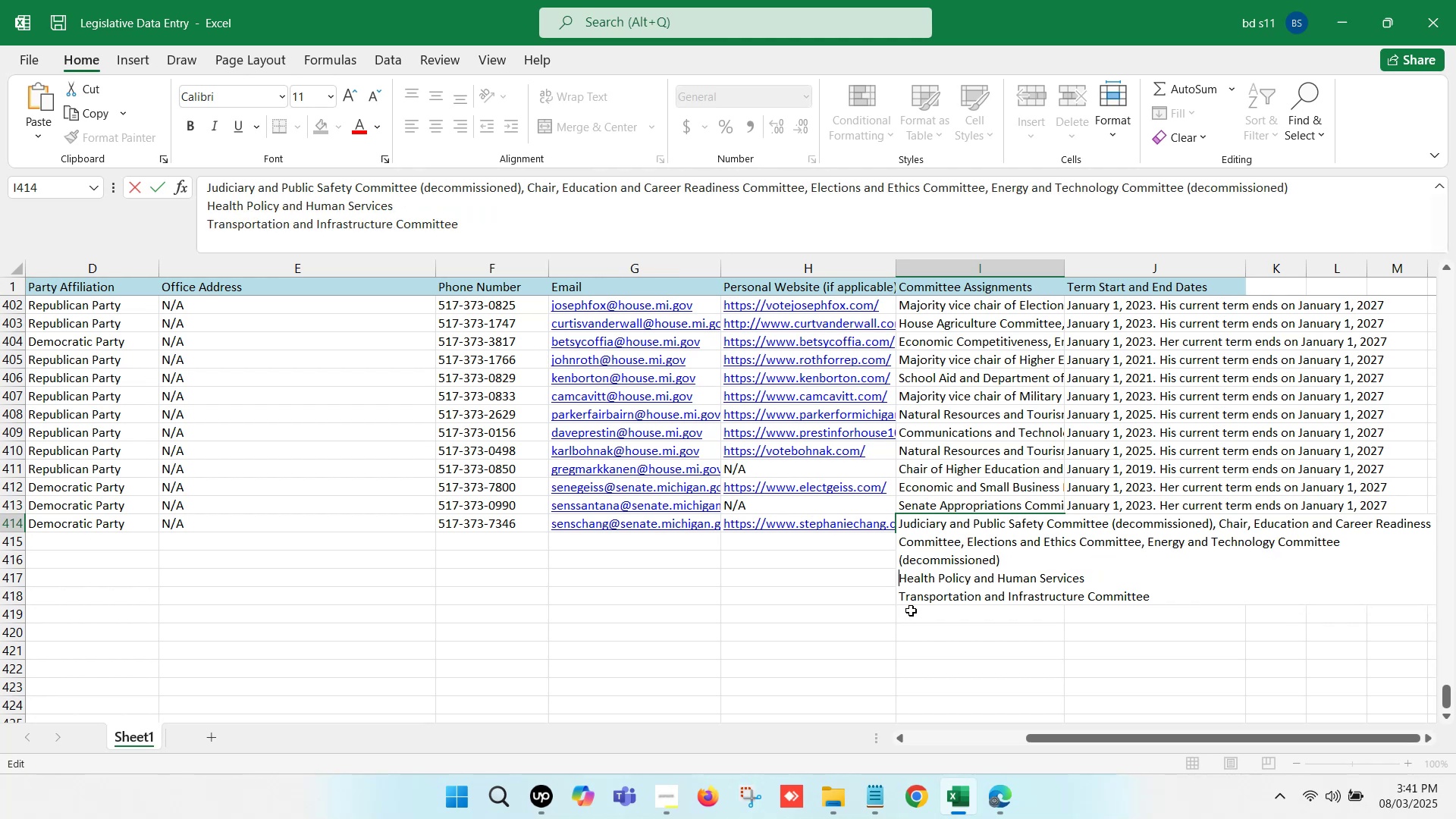 
key(Backspace)
 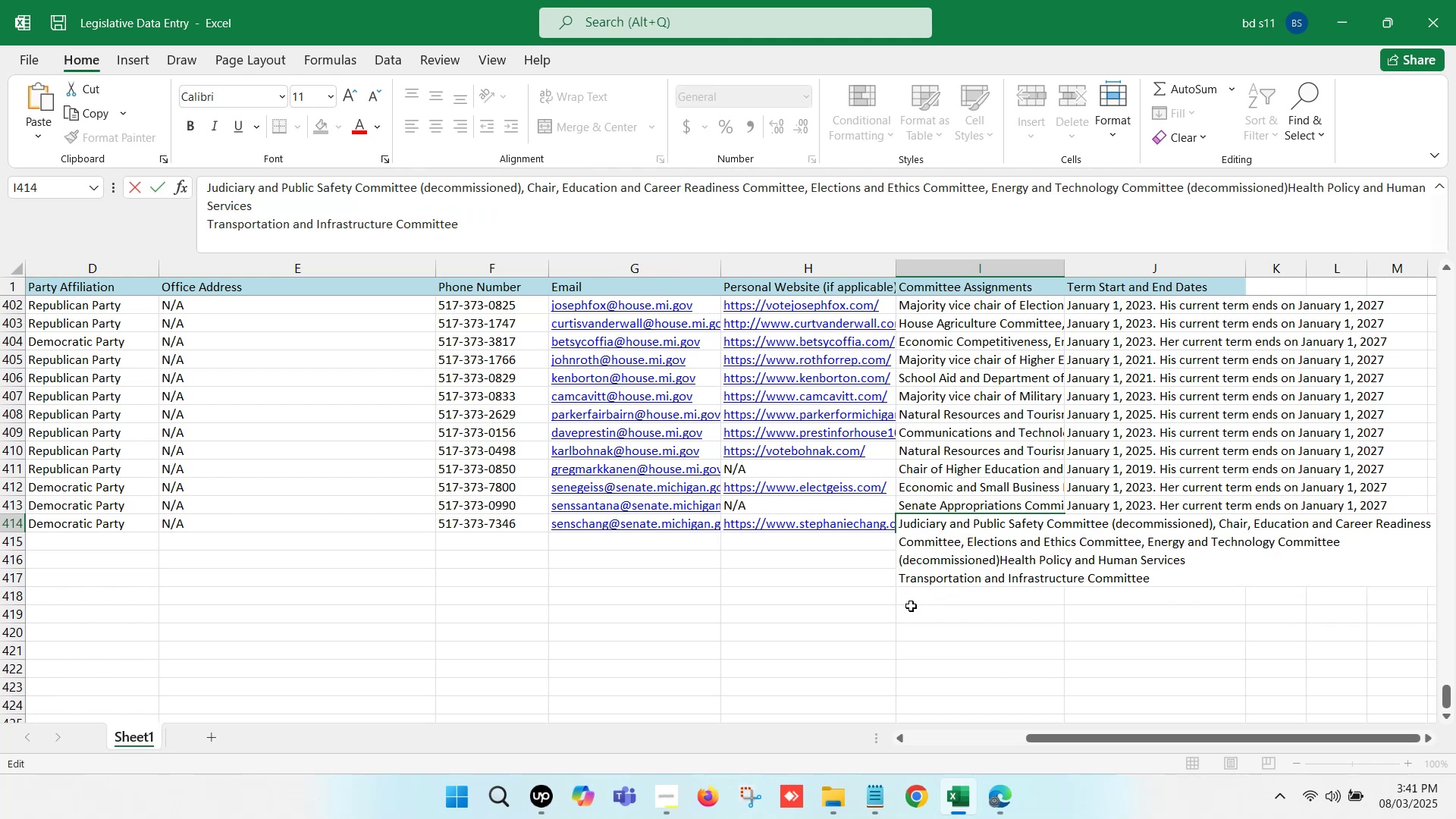 
key(Comma)
 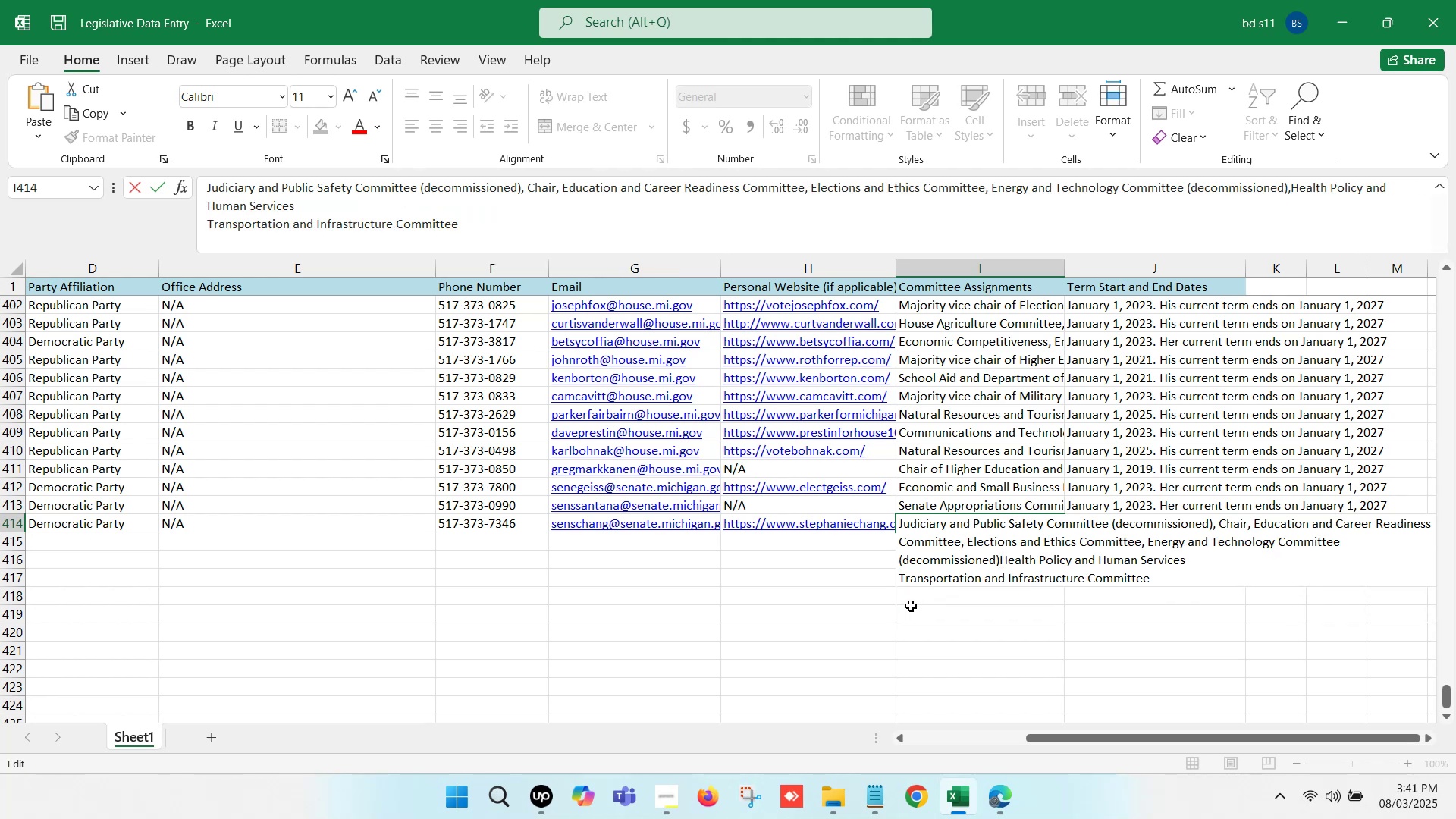 
key(Space)
 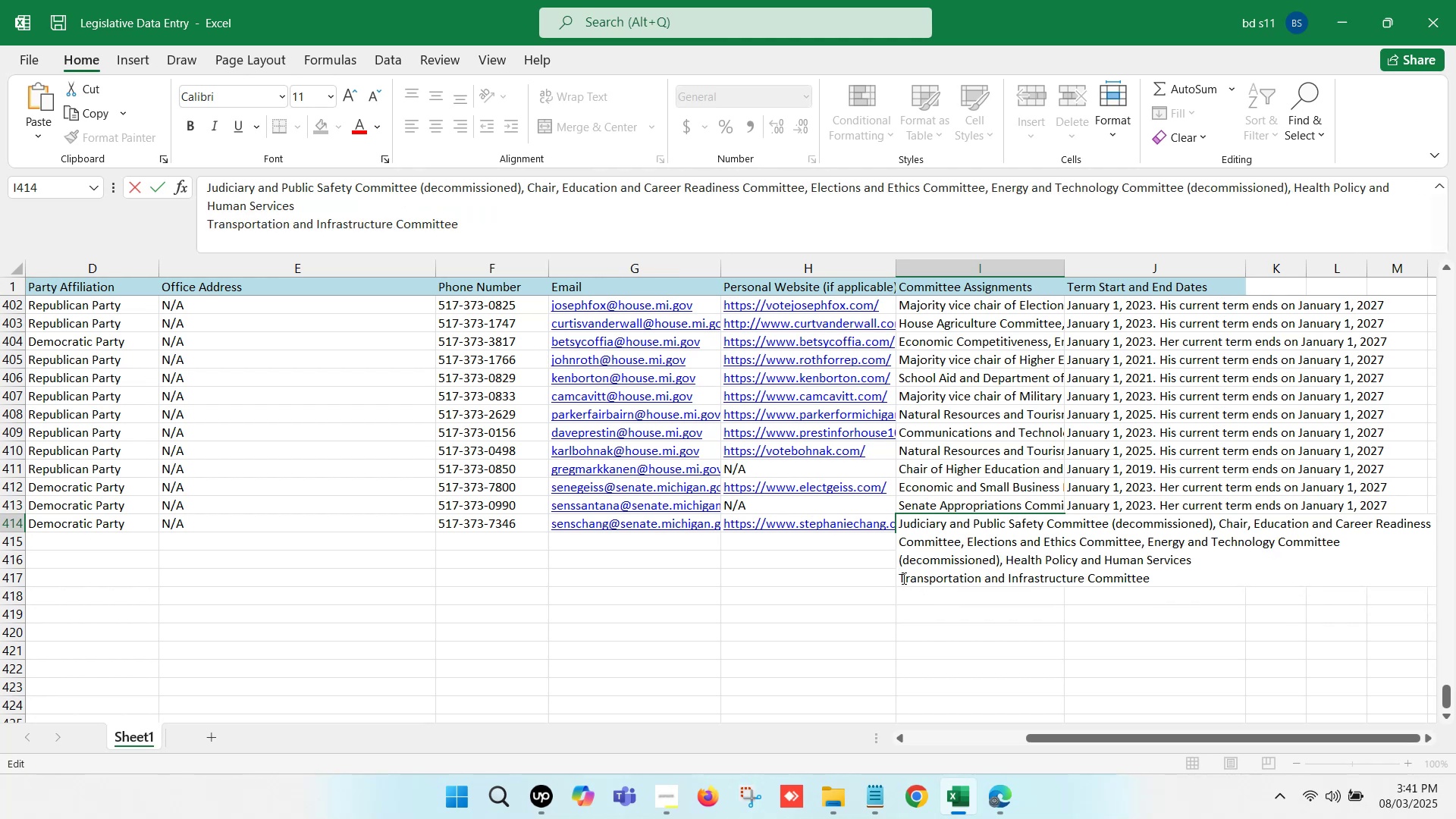 
left_click([897, 576])
 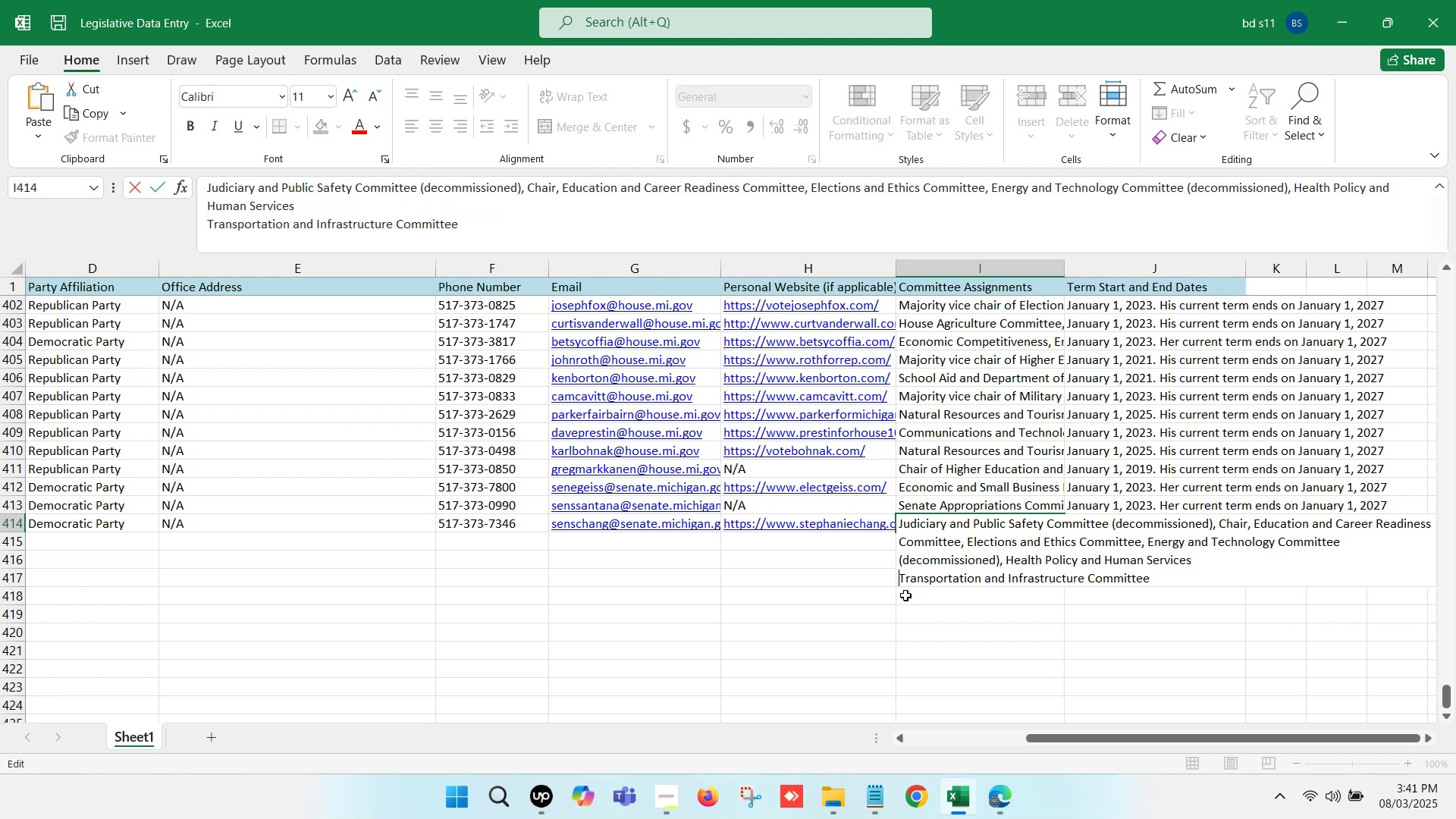 
key(Backspace)
 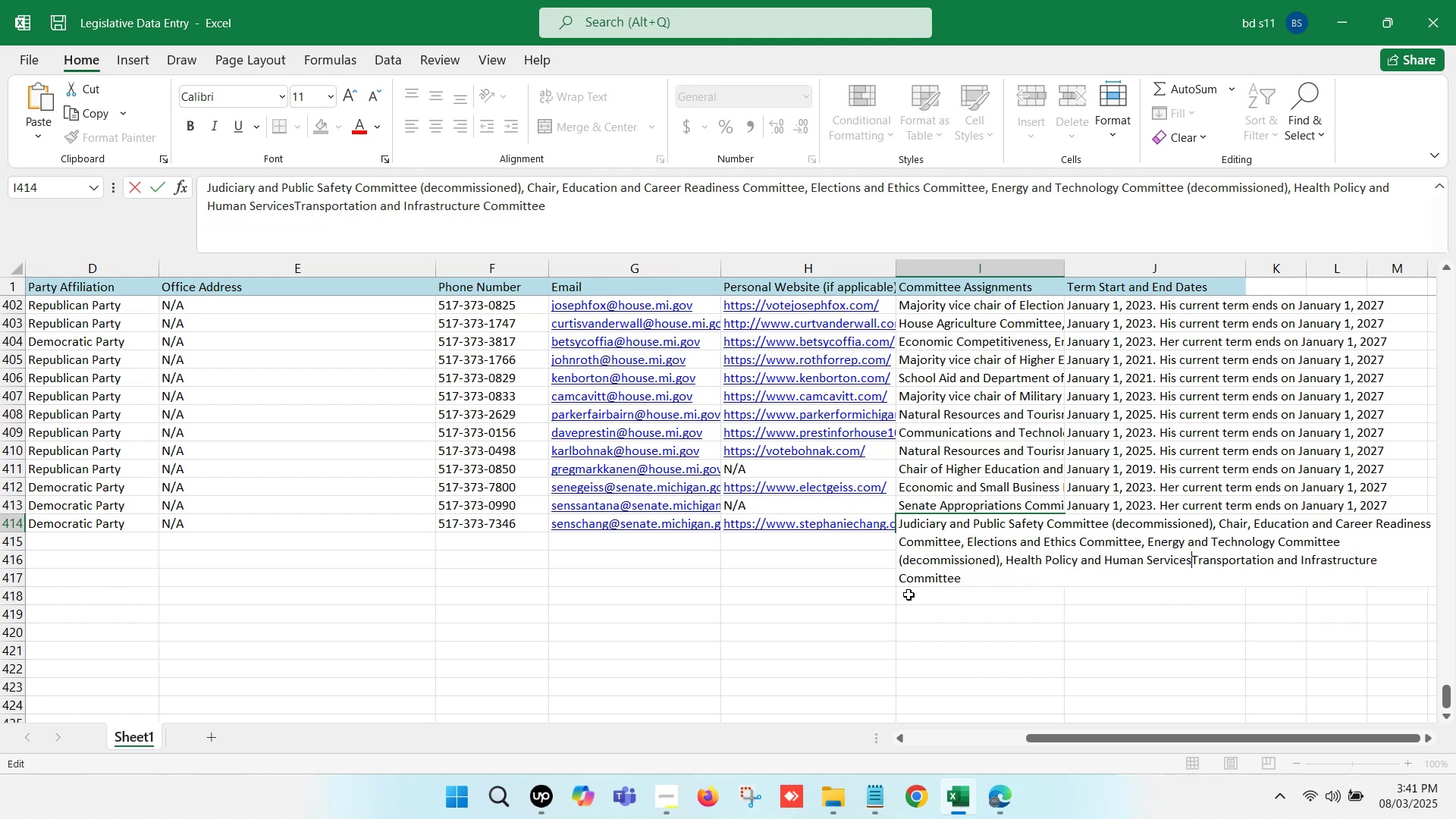 
key(Space)
 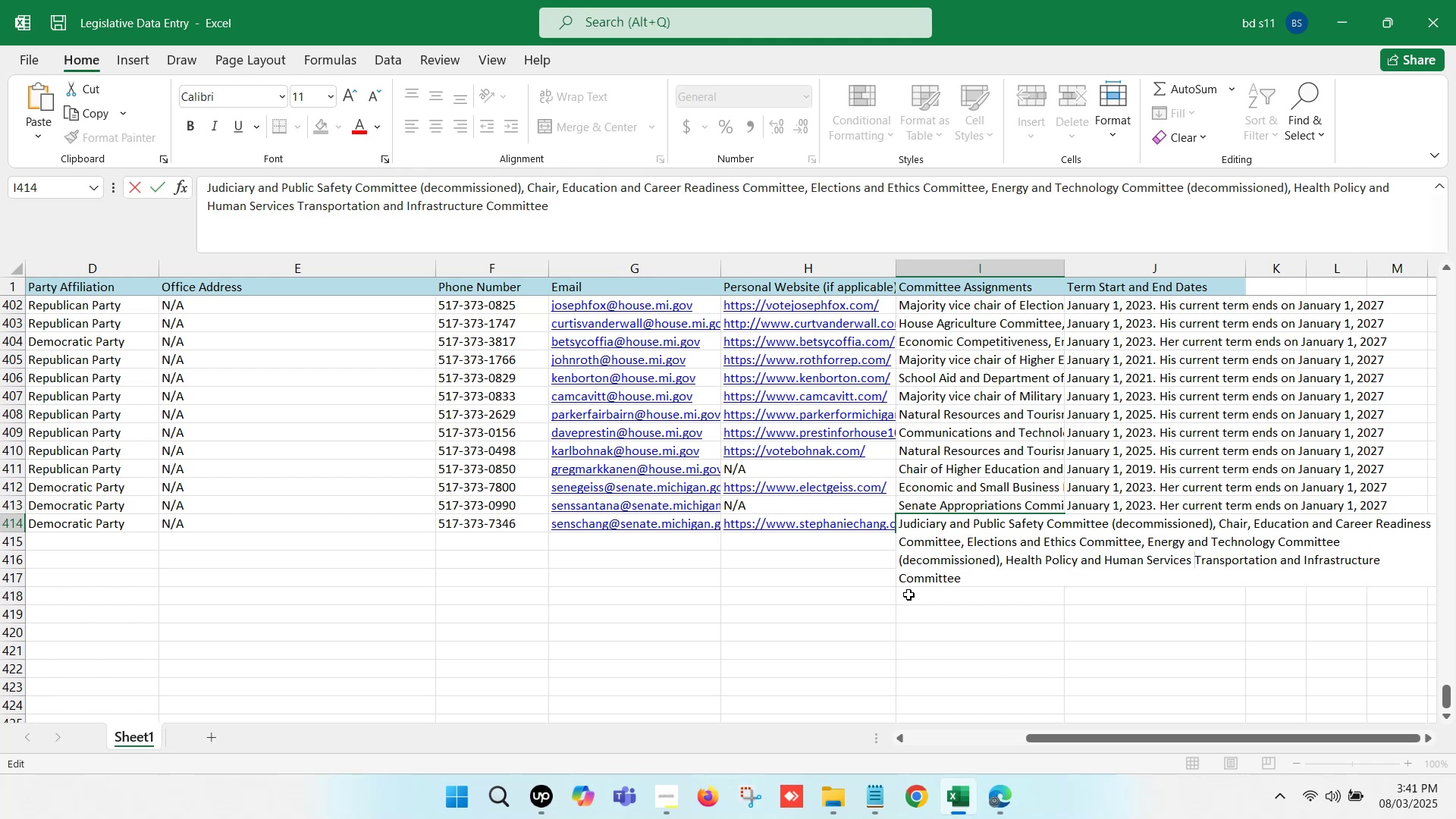 
key(Backspace)
 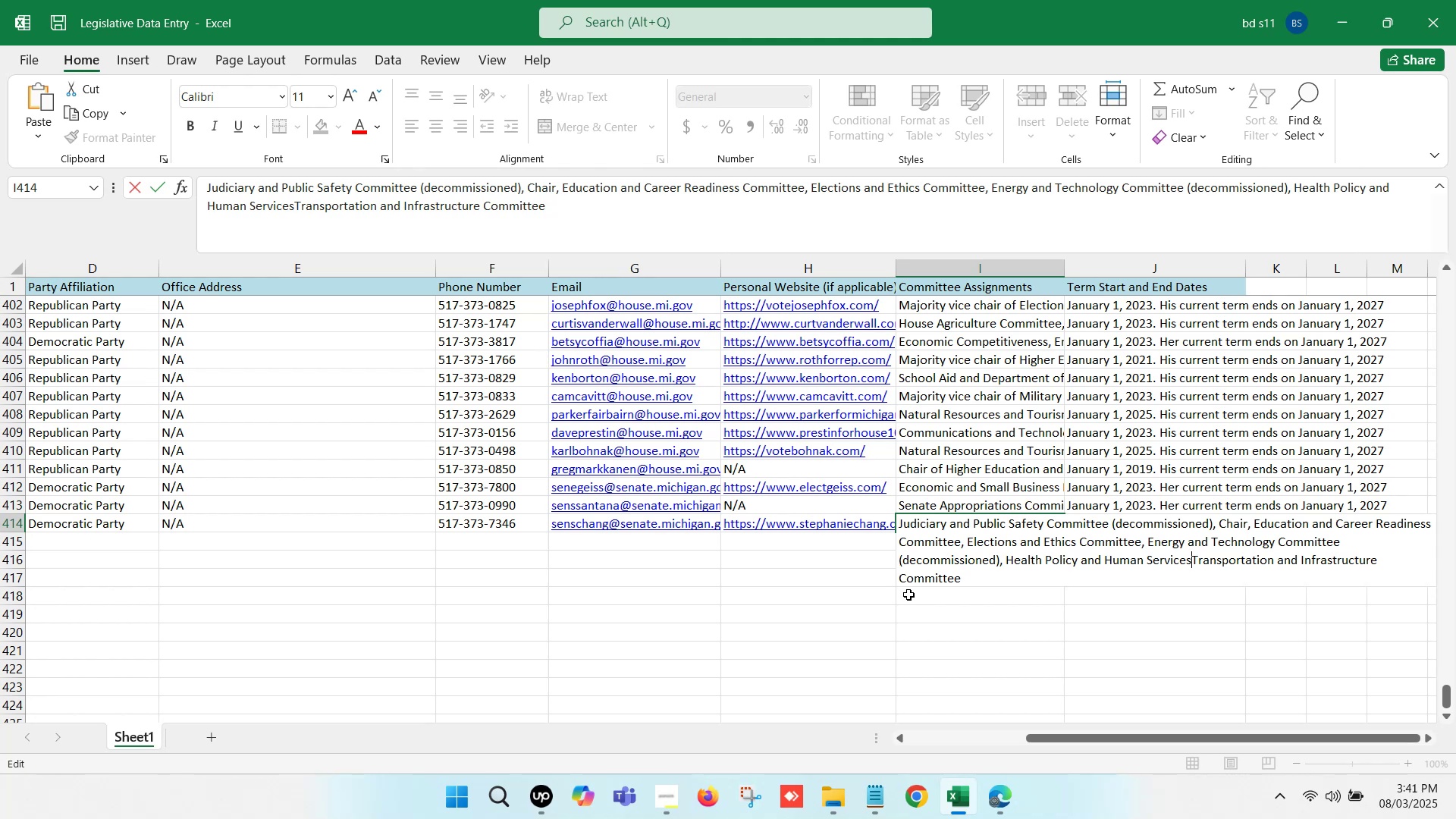 
key(Comma)
 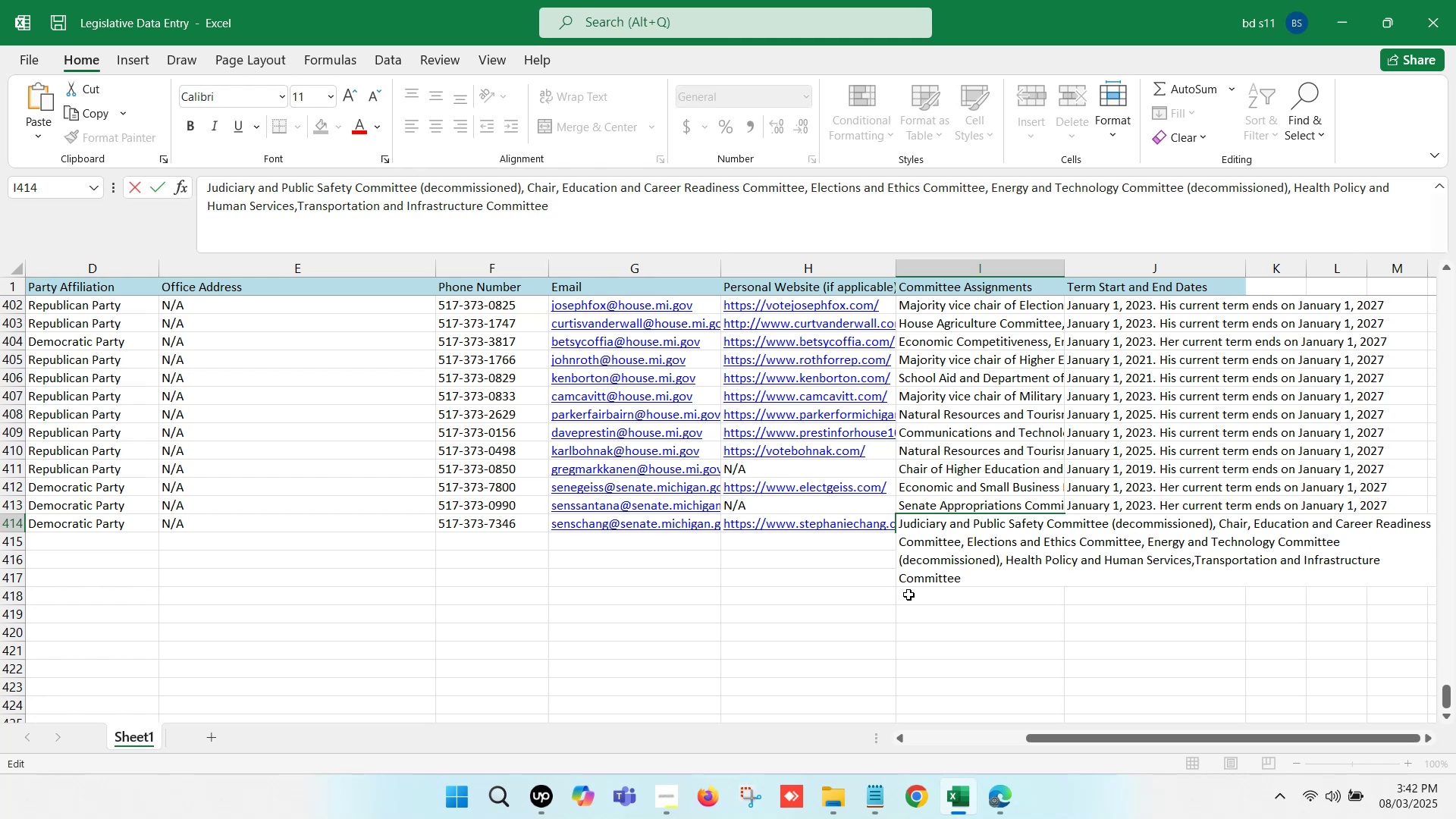 
key(Space)
 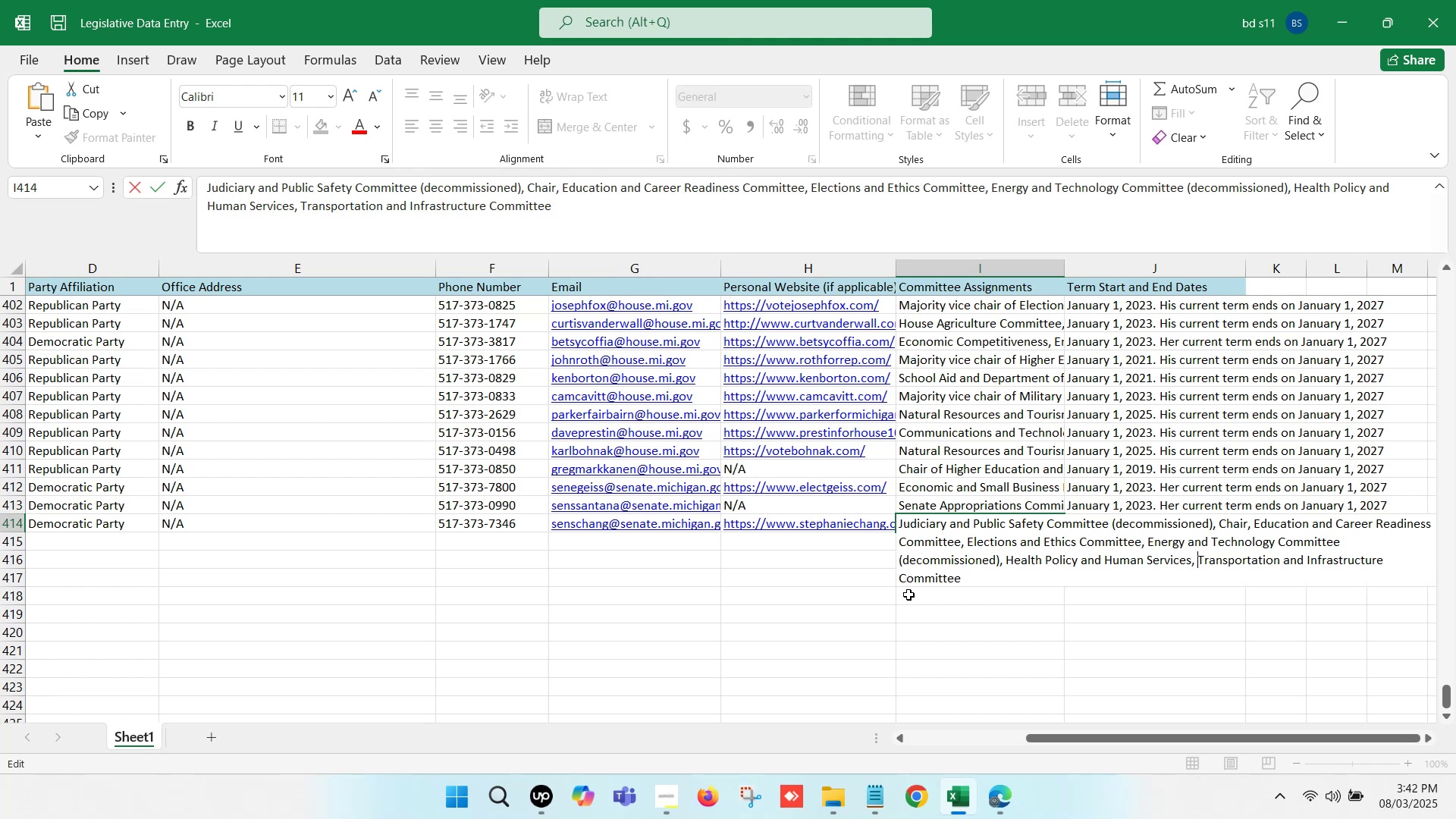 
left_click([908, 595])
 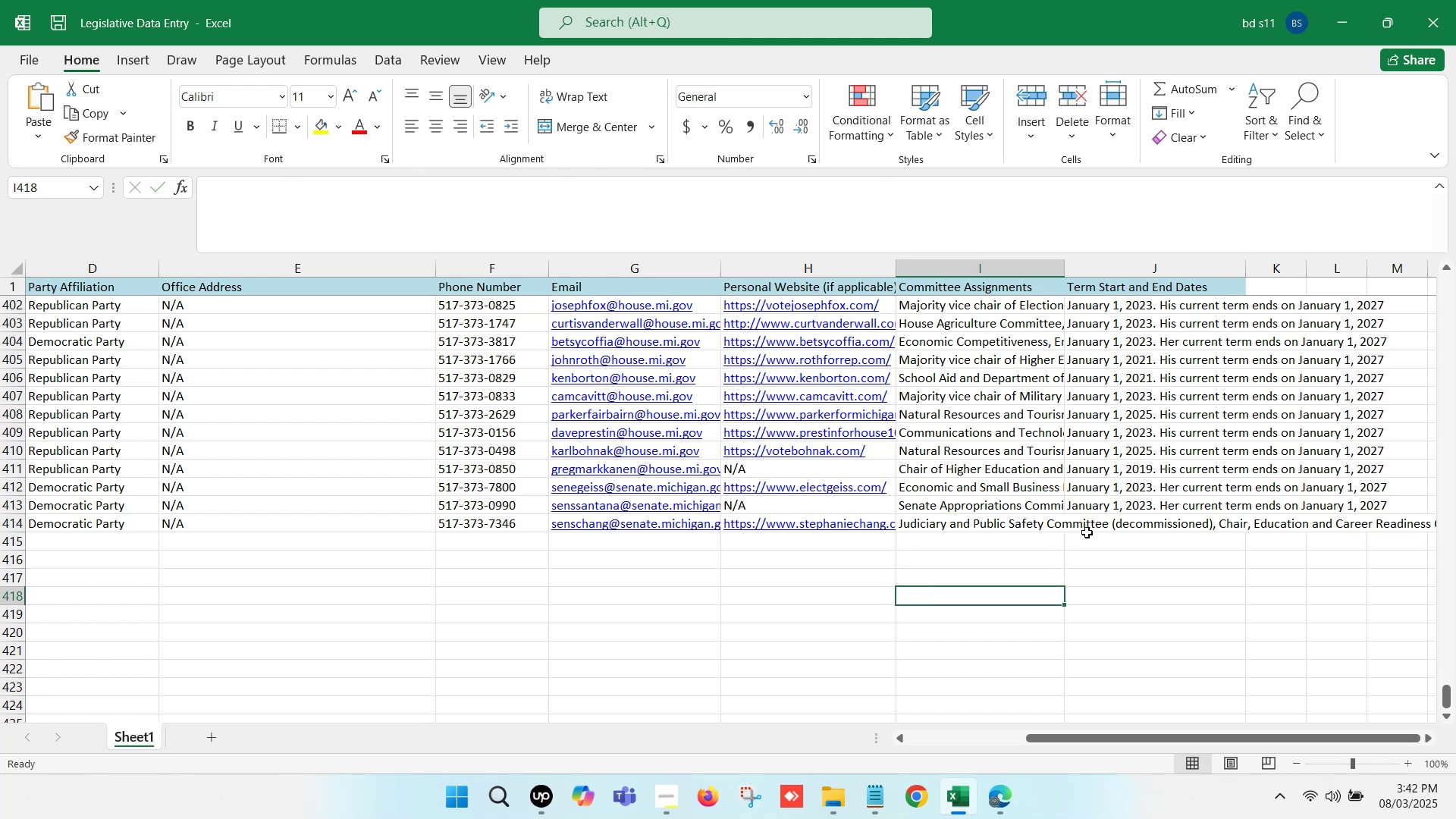 
left_click([1096, 526])
 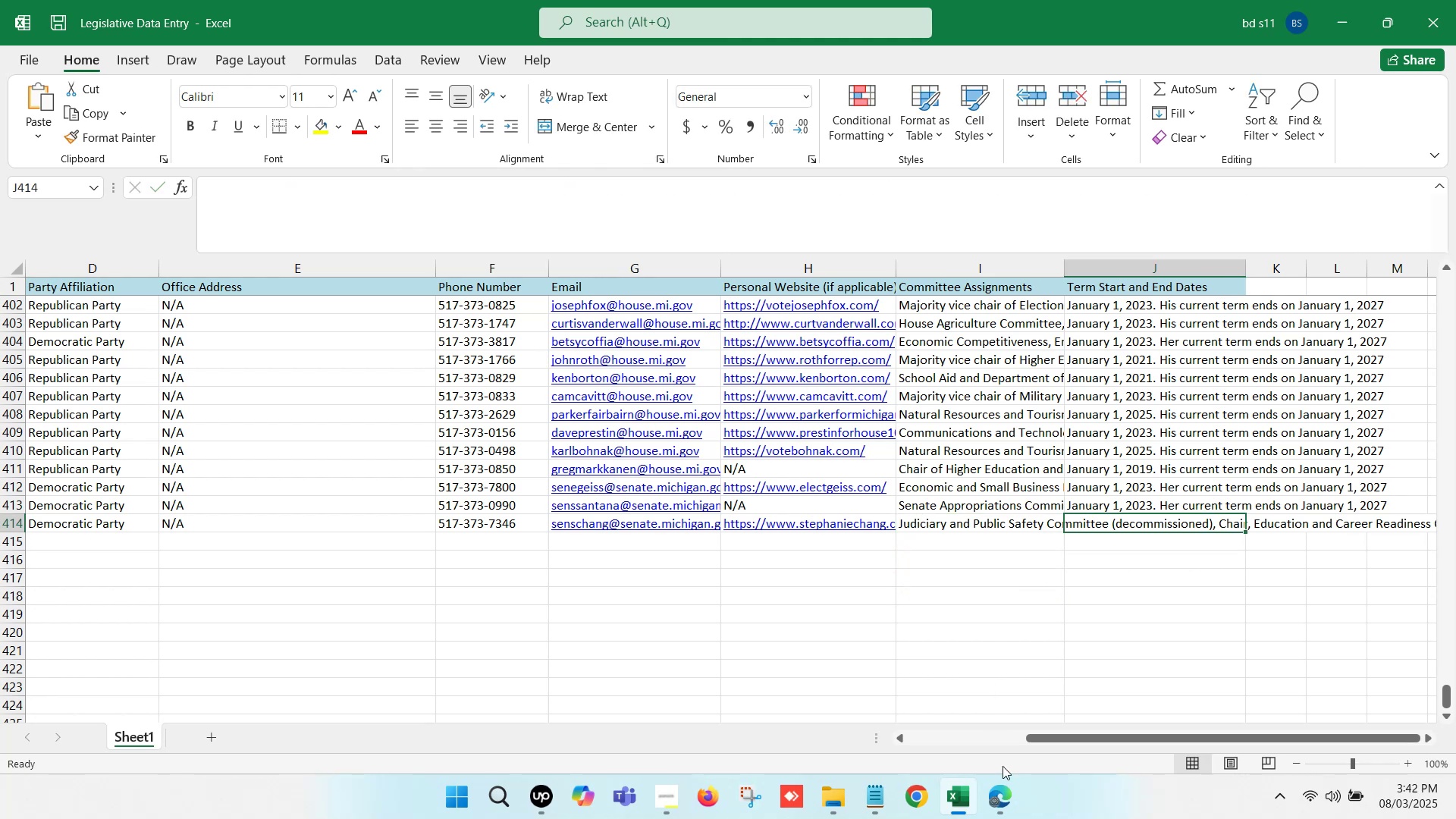 
left_click([1003, 784])
 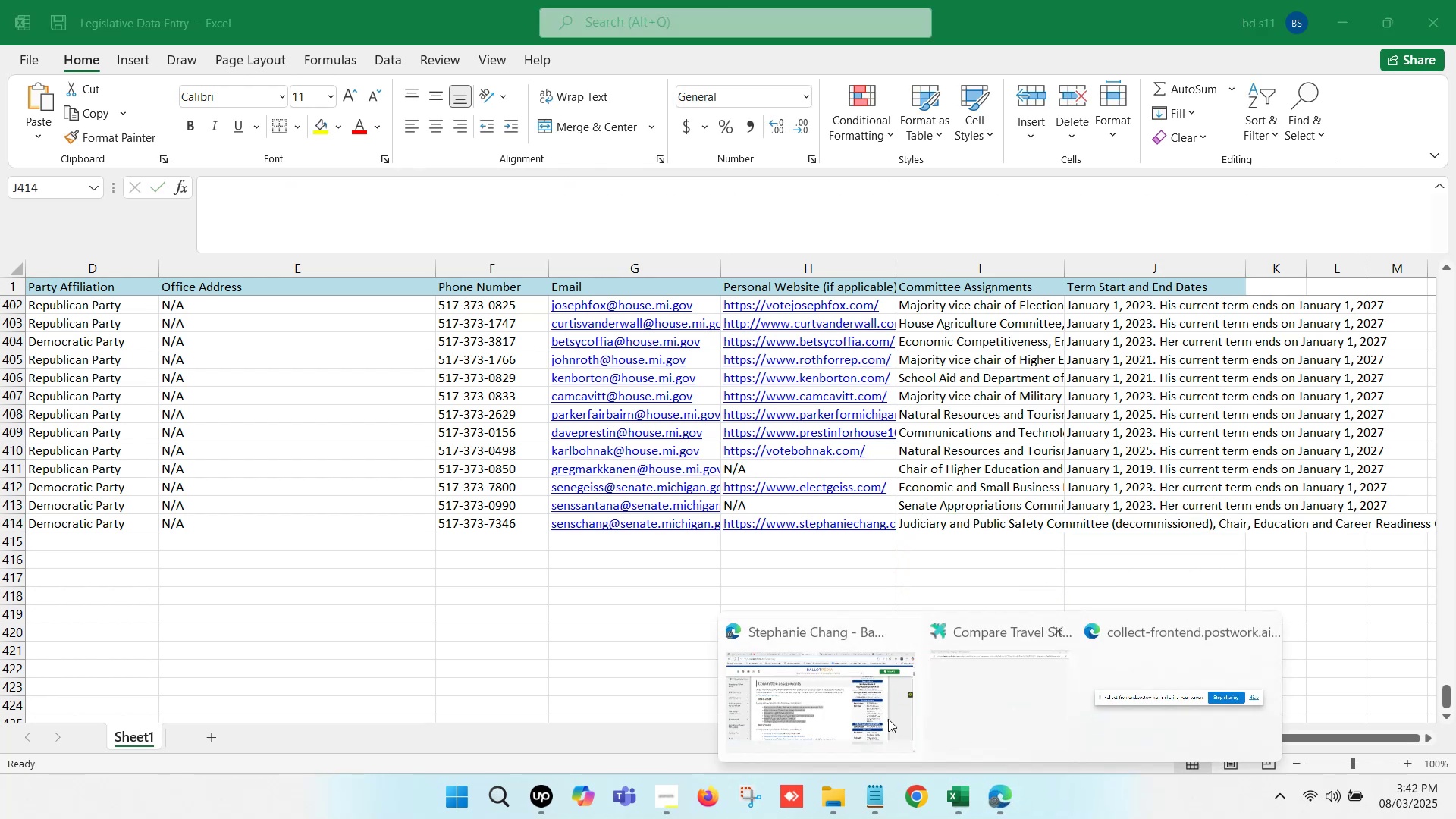 
left_click([825, 690])
 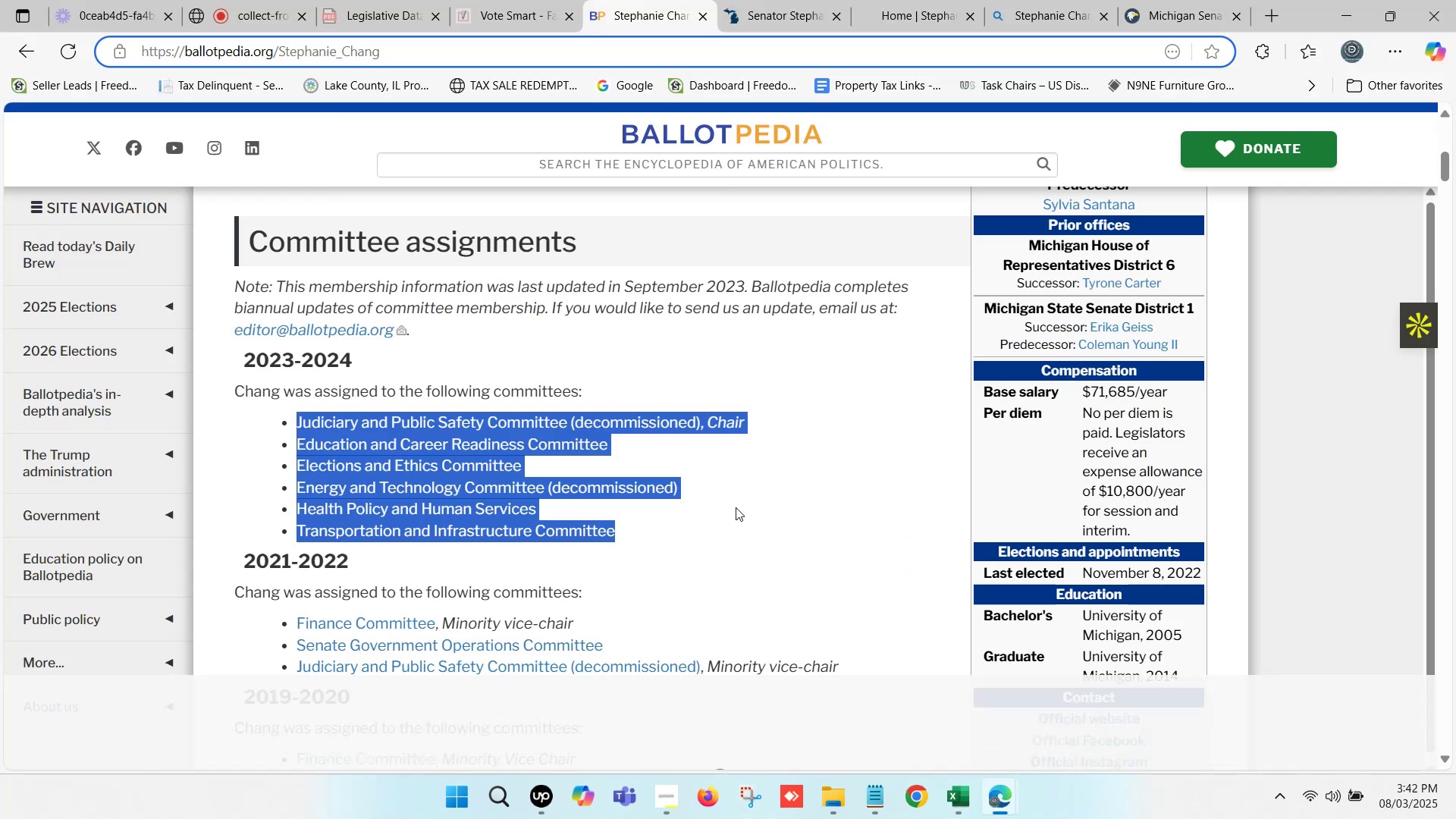 
scroll: coordinate [568, 356], scroll_direction: up, amount: 5.0
 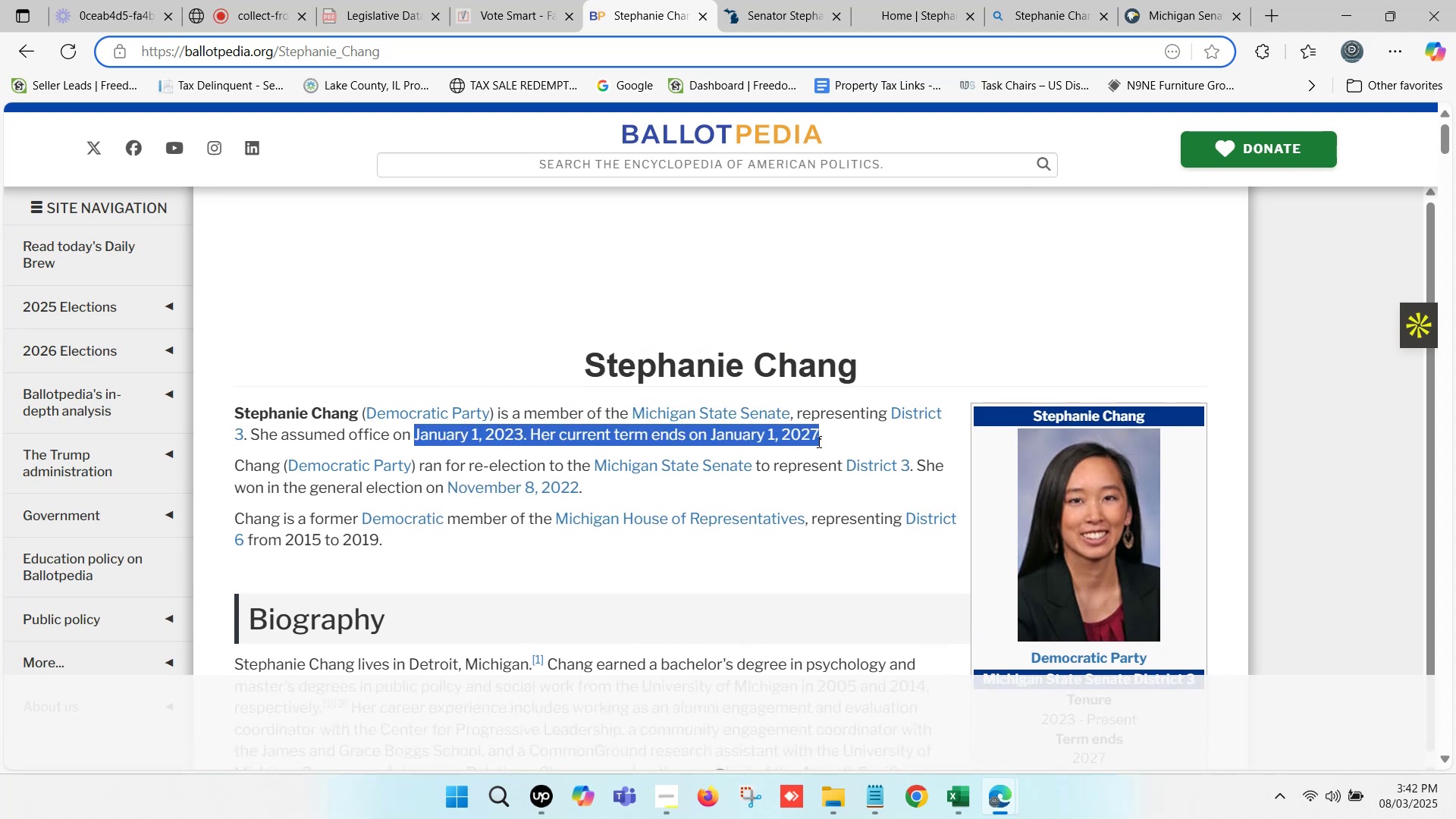 
key(Control+ControlLeft)
 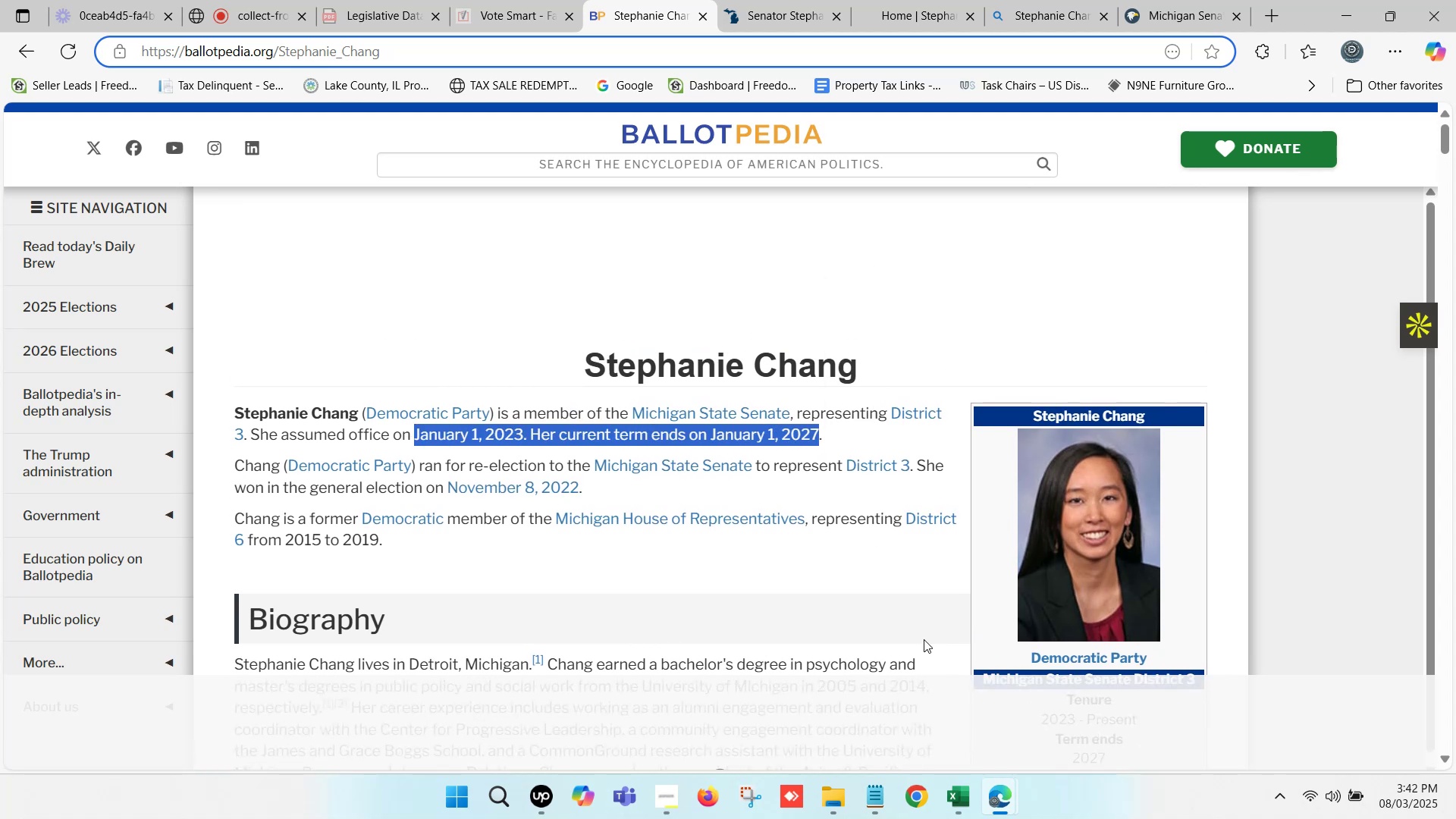 
key(Control+C)
 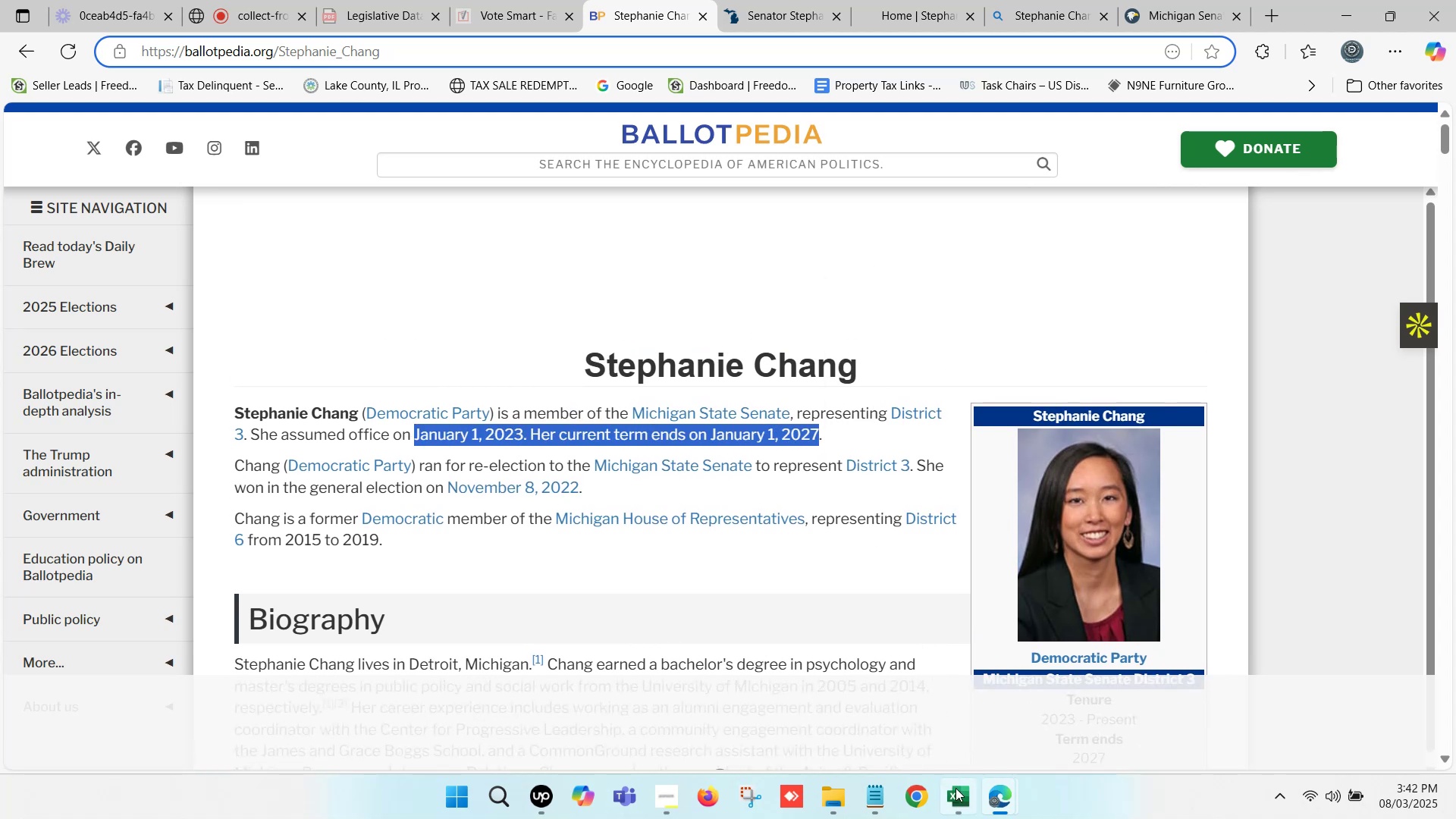 
left_click([956, 789])
 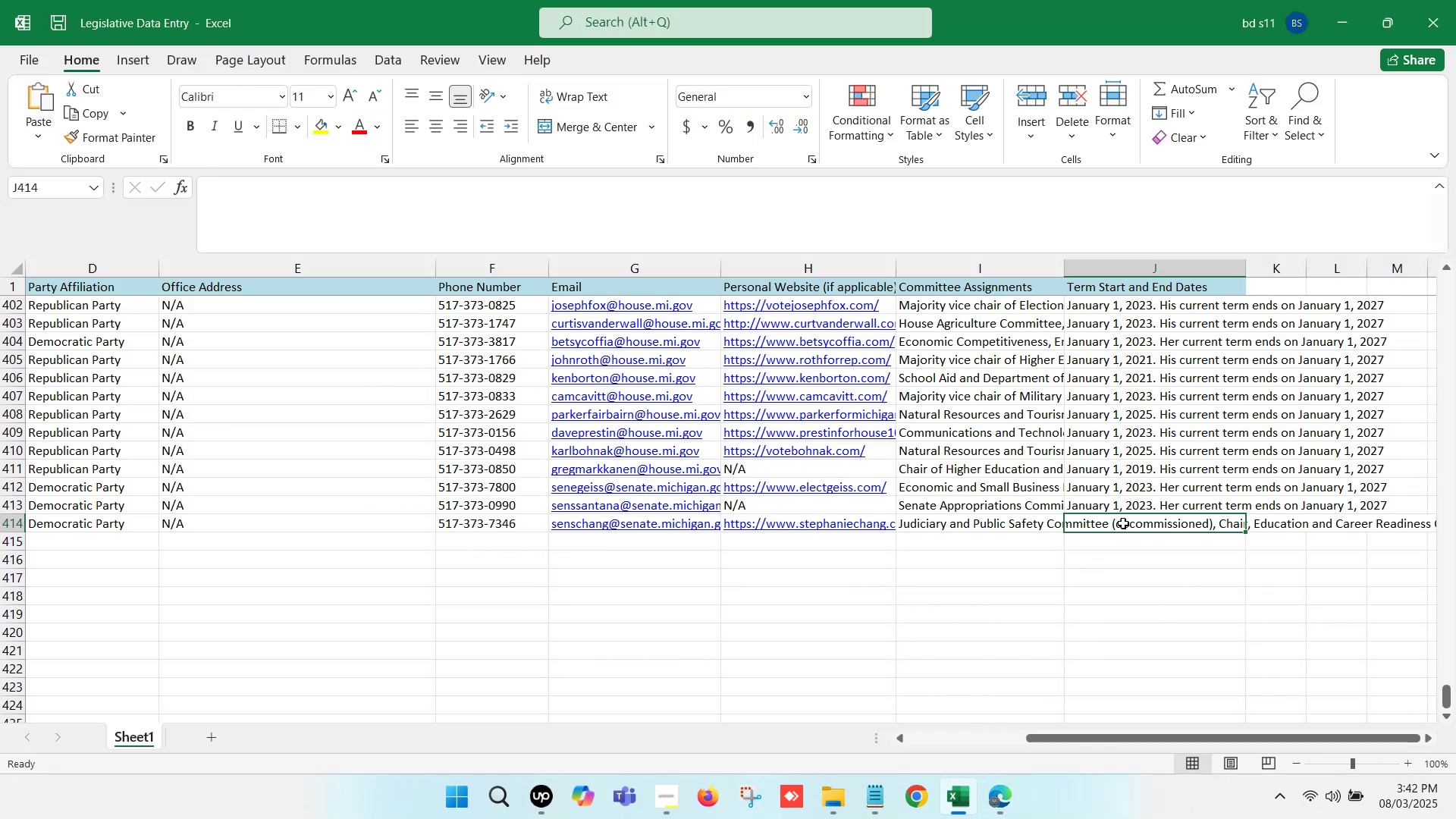 
double_click([1123, 523])
 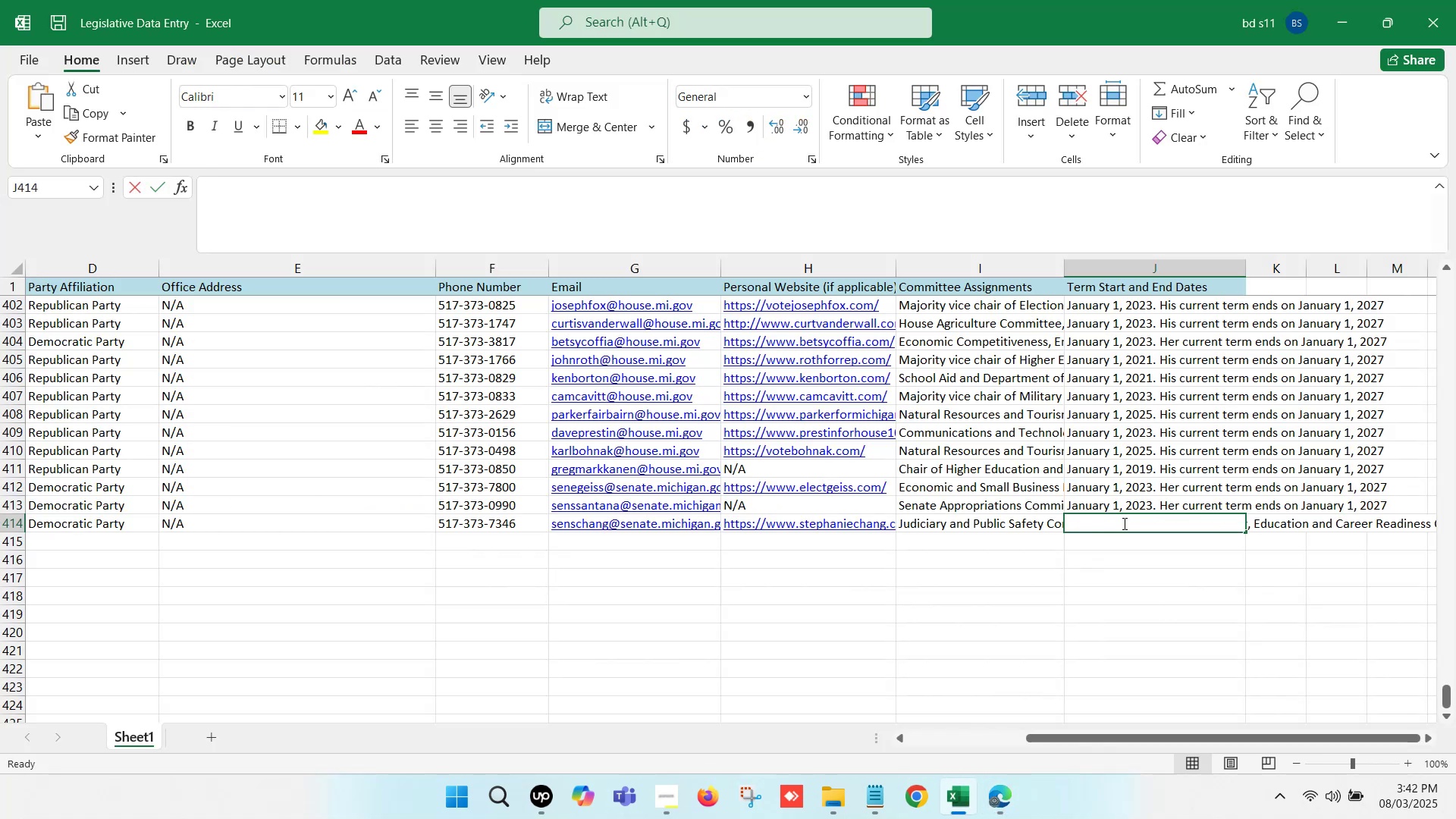 
key(Control+ControlLeft)
 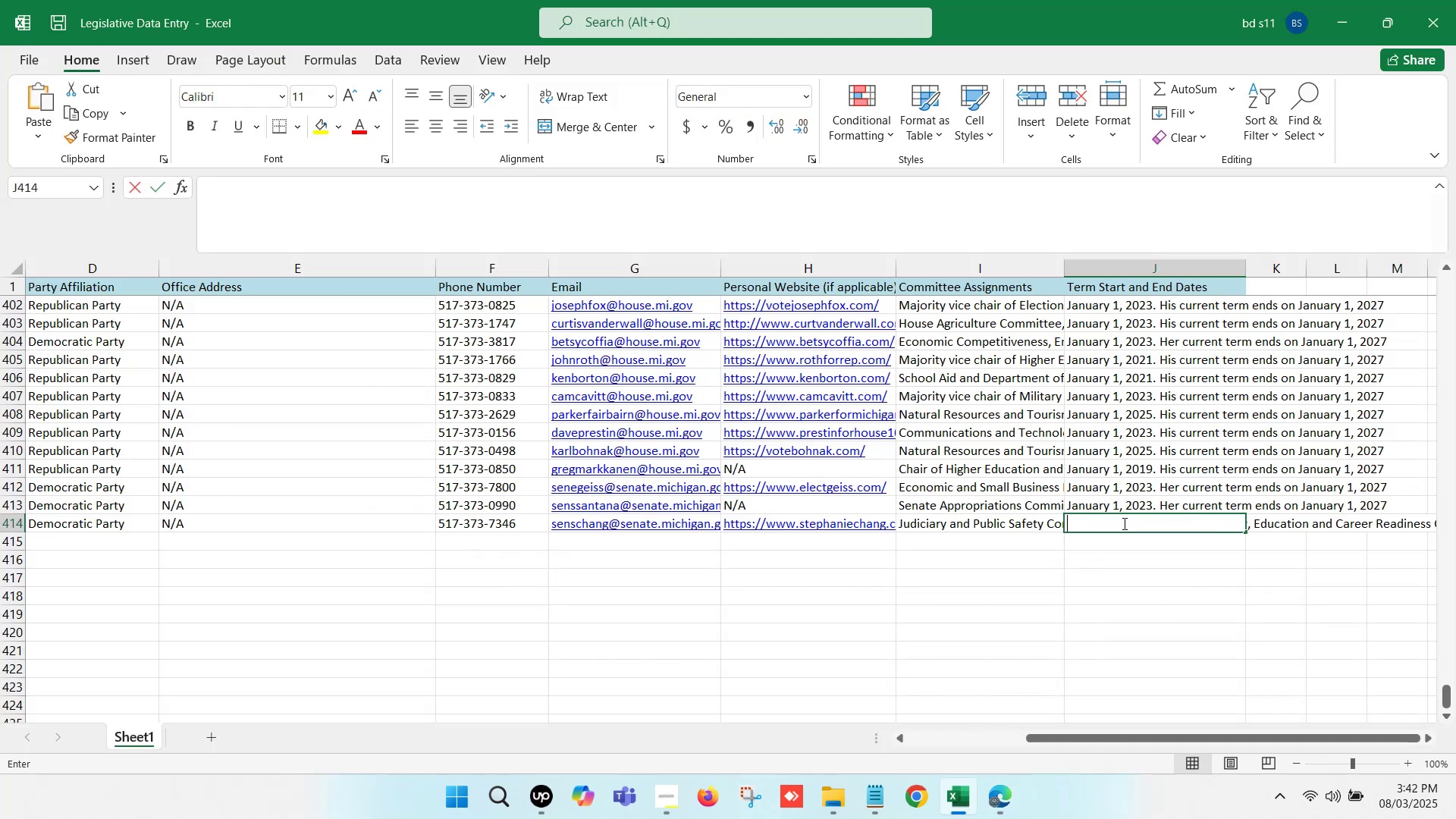 
key(Control+V)
 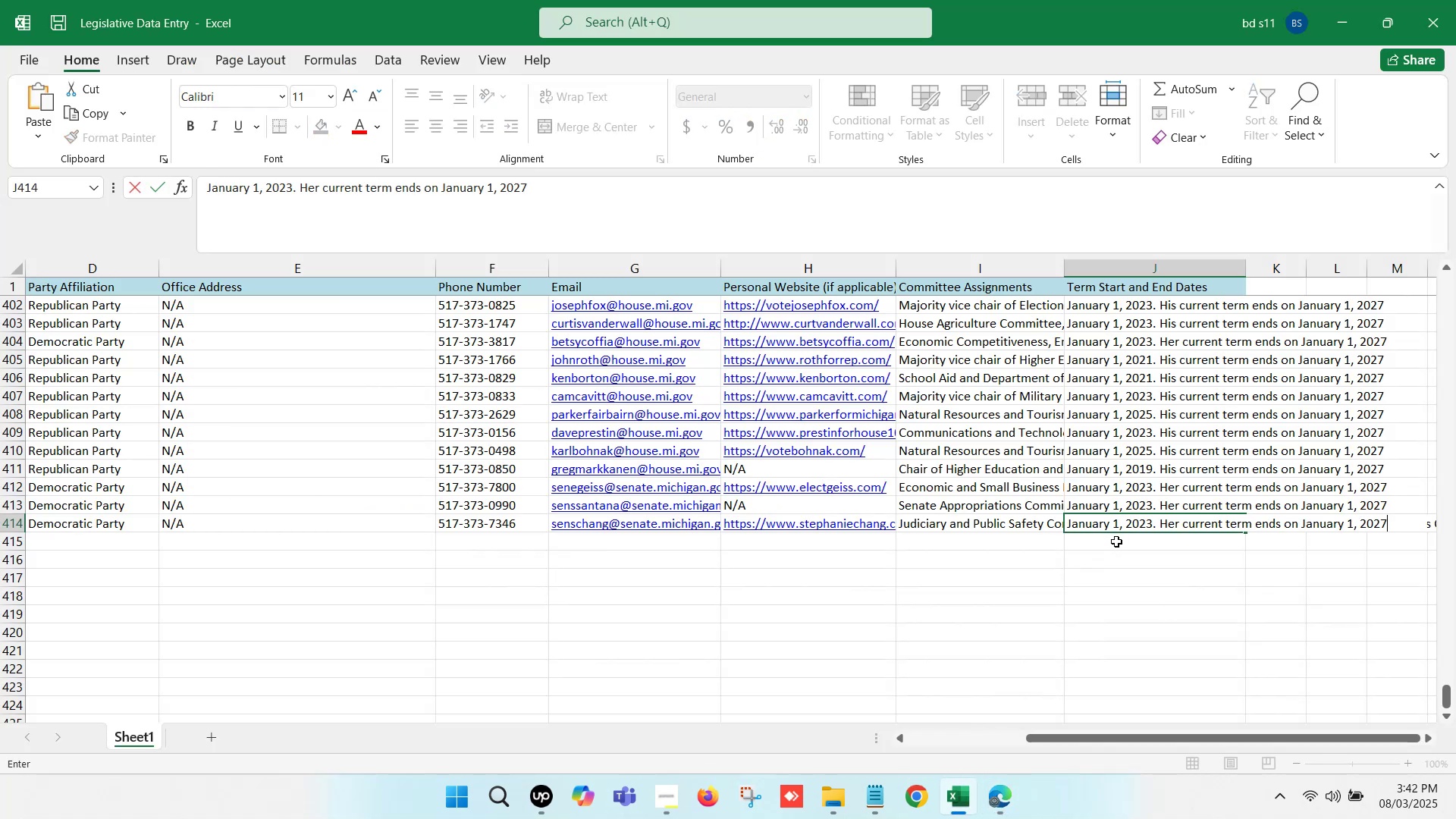 
left_click([1116, 541])
 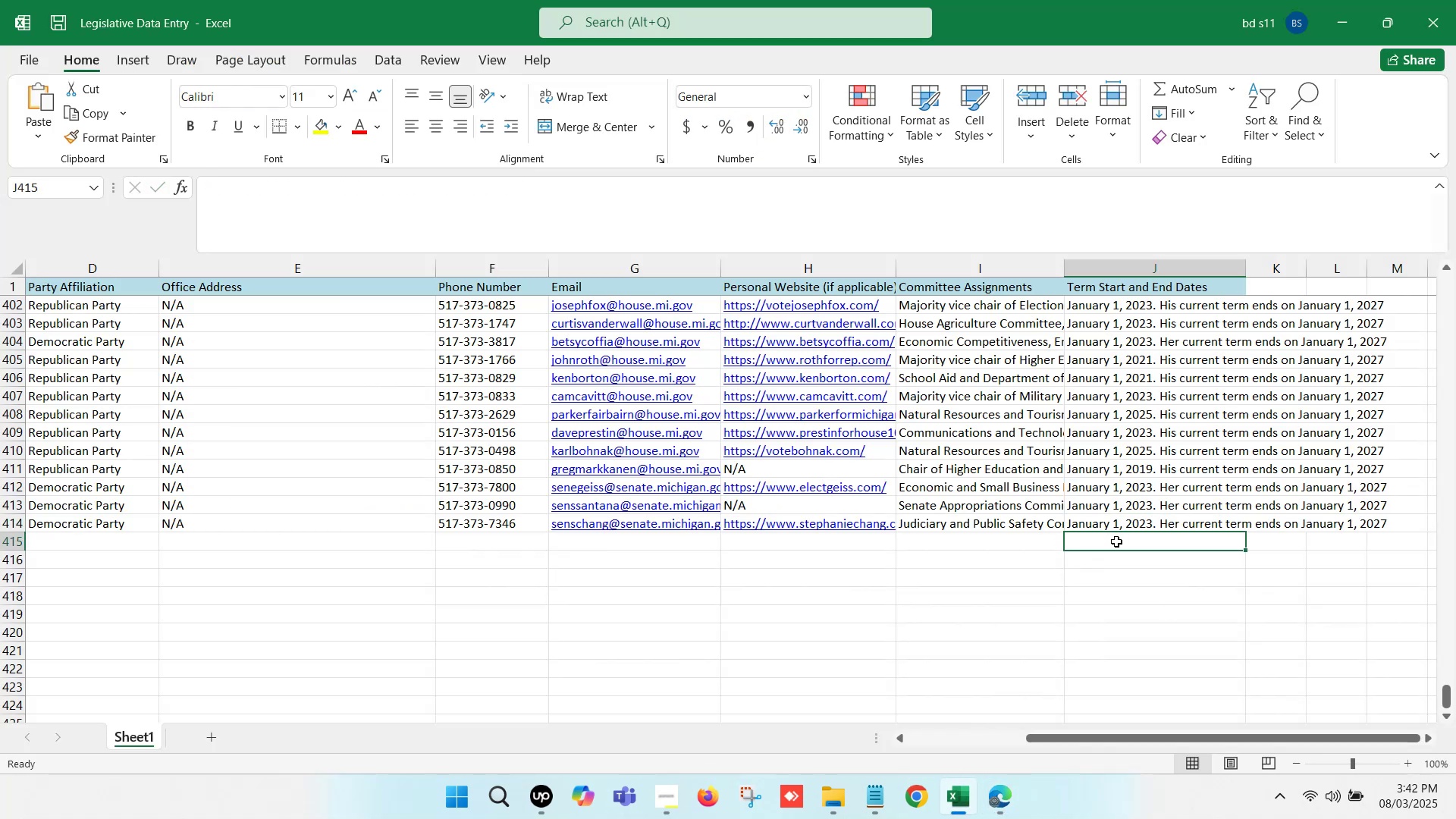 
key(Control+S)
 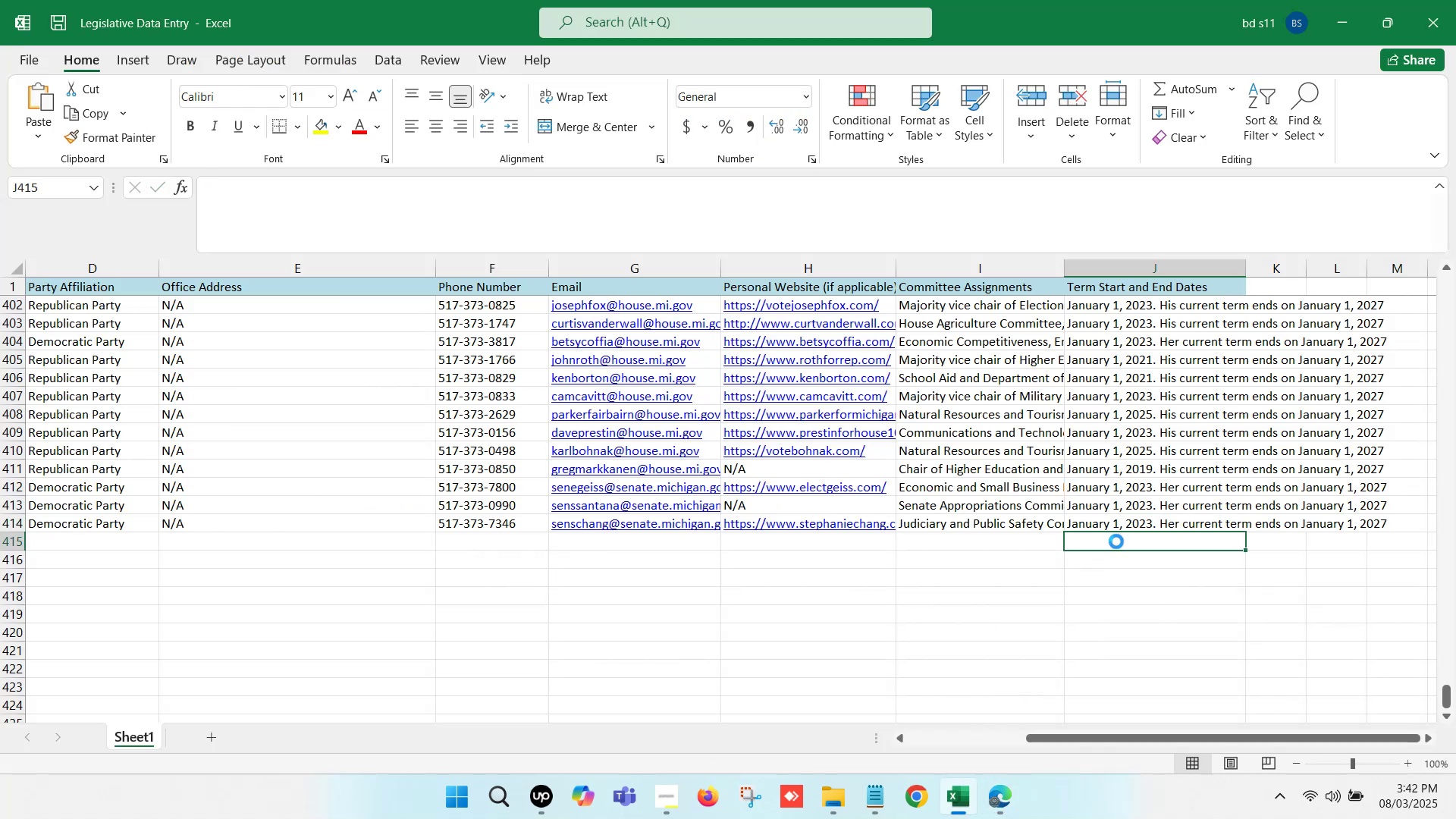 
hold_key(key=S, duration=0.37)
 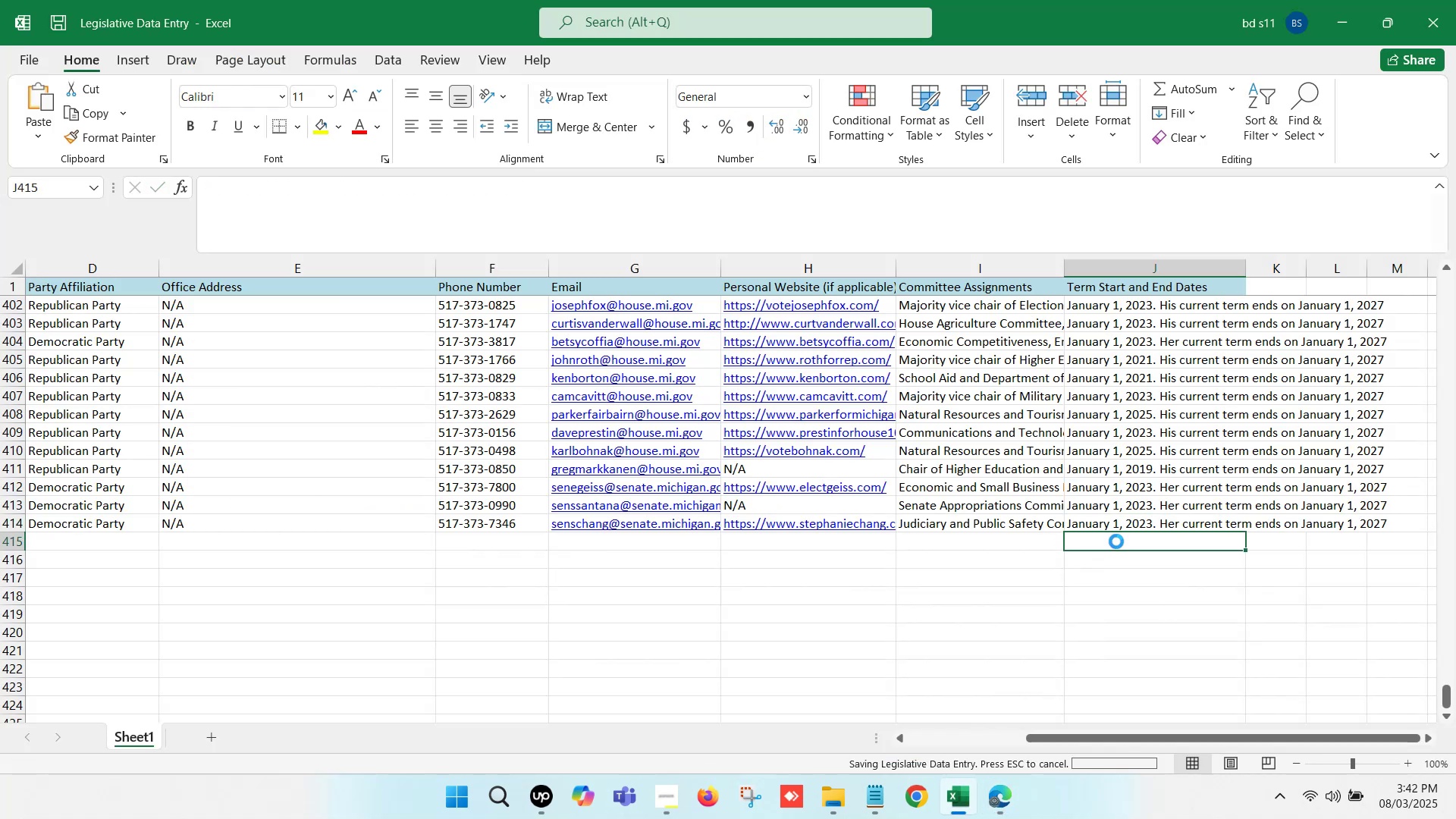 
hold_key(key=ArrowLeft, duration=1.2)
 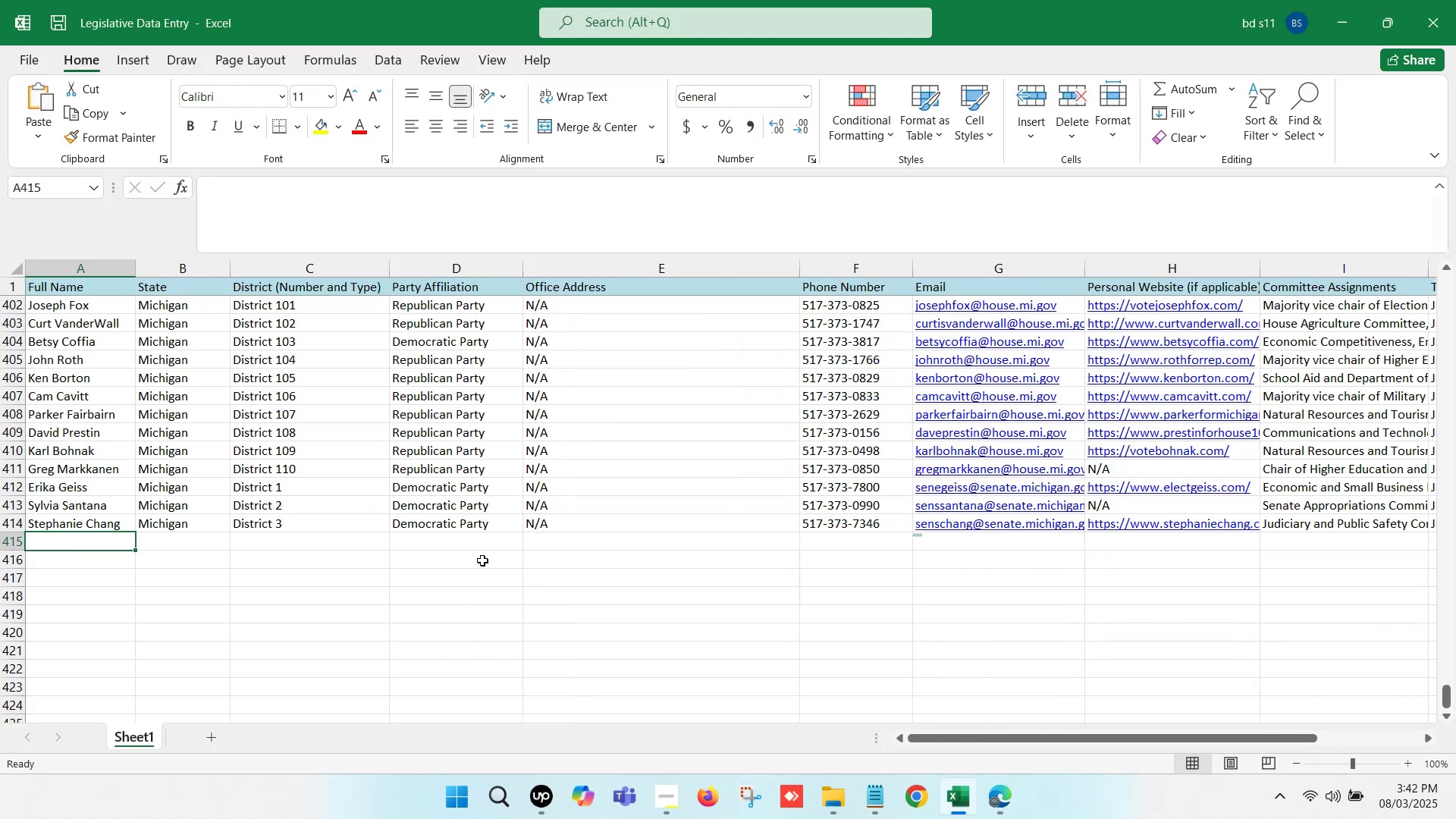 
left_click([346, 560])
 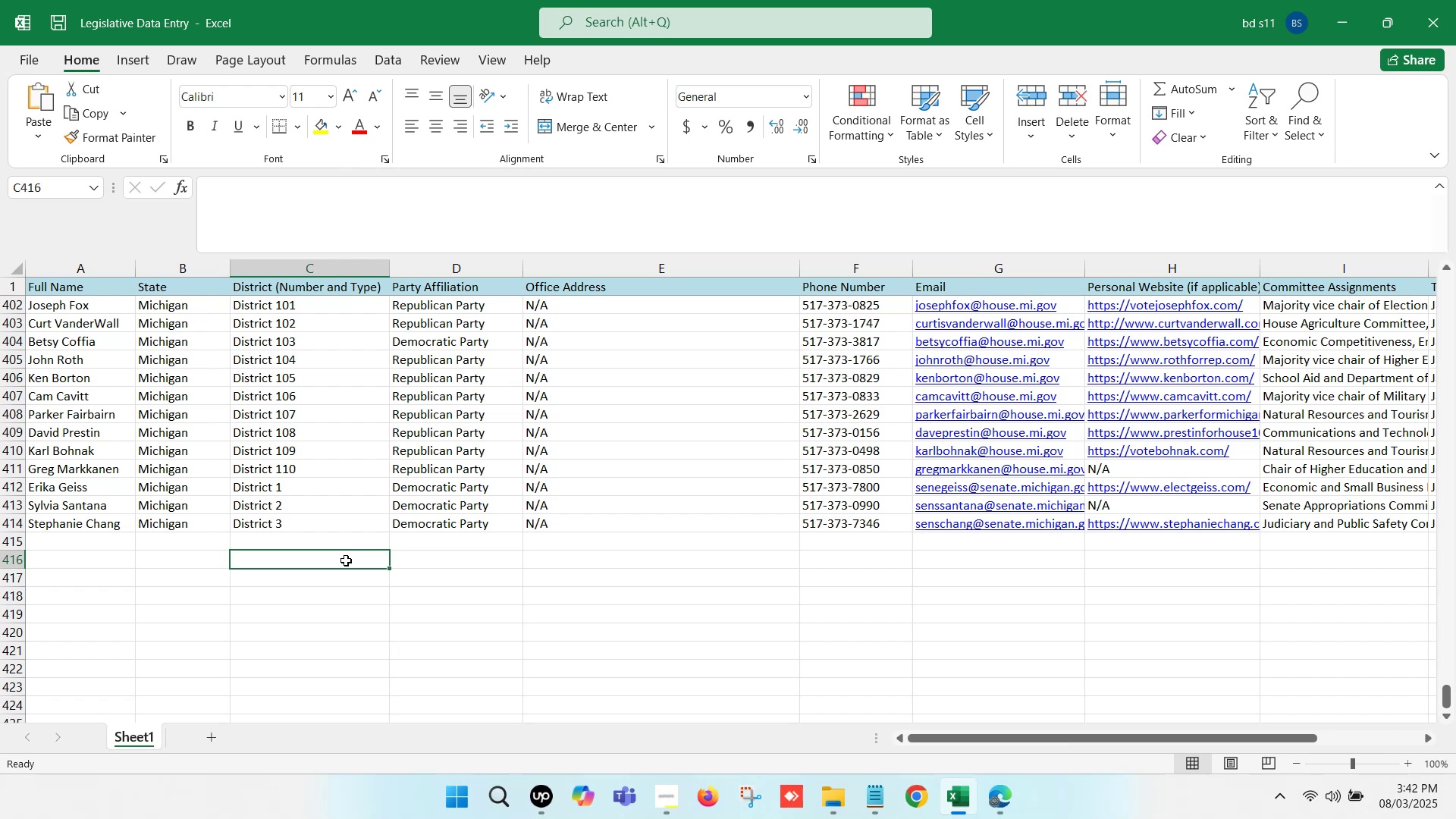 
wait(10.69)
 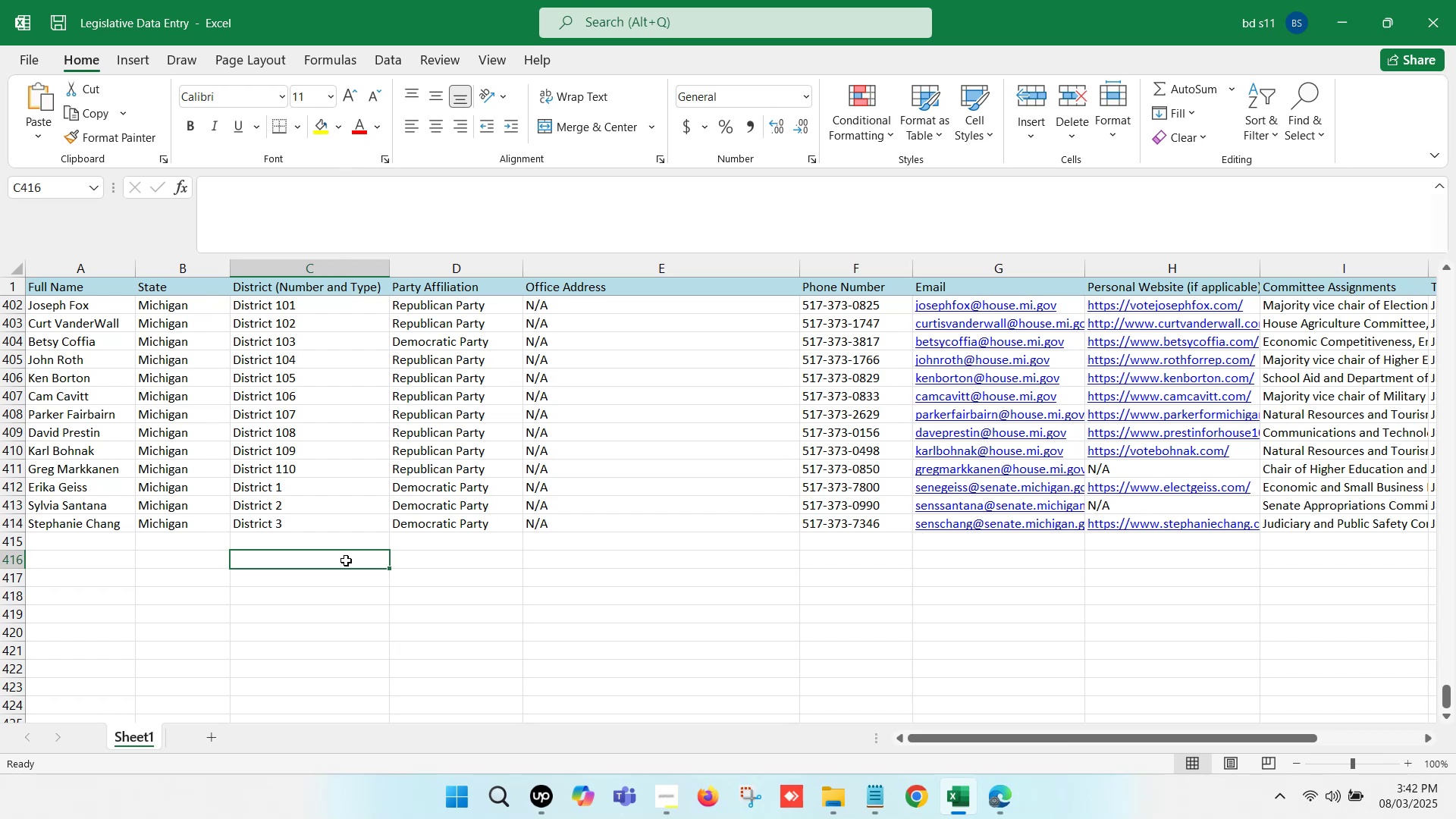 
left_click([993, 804])
 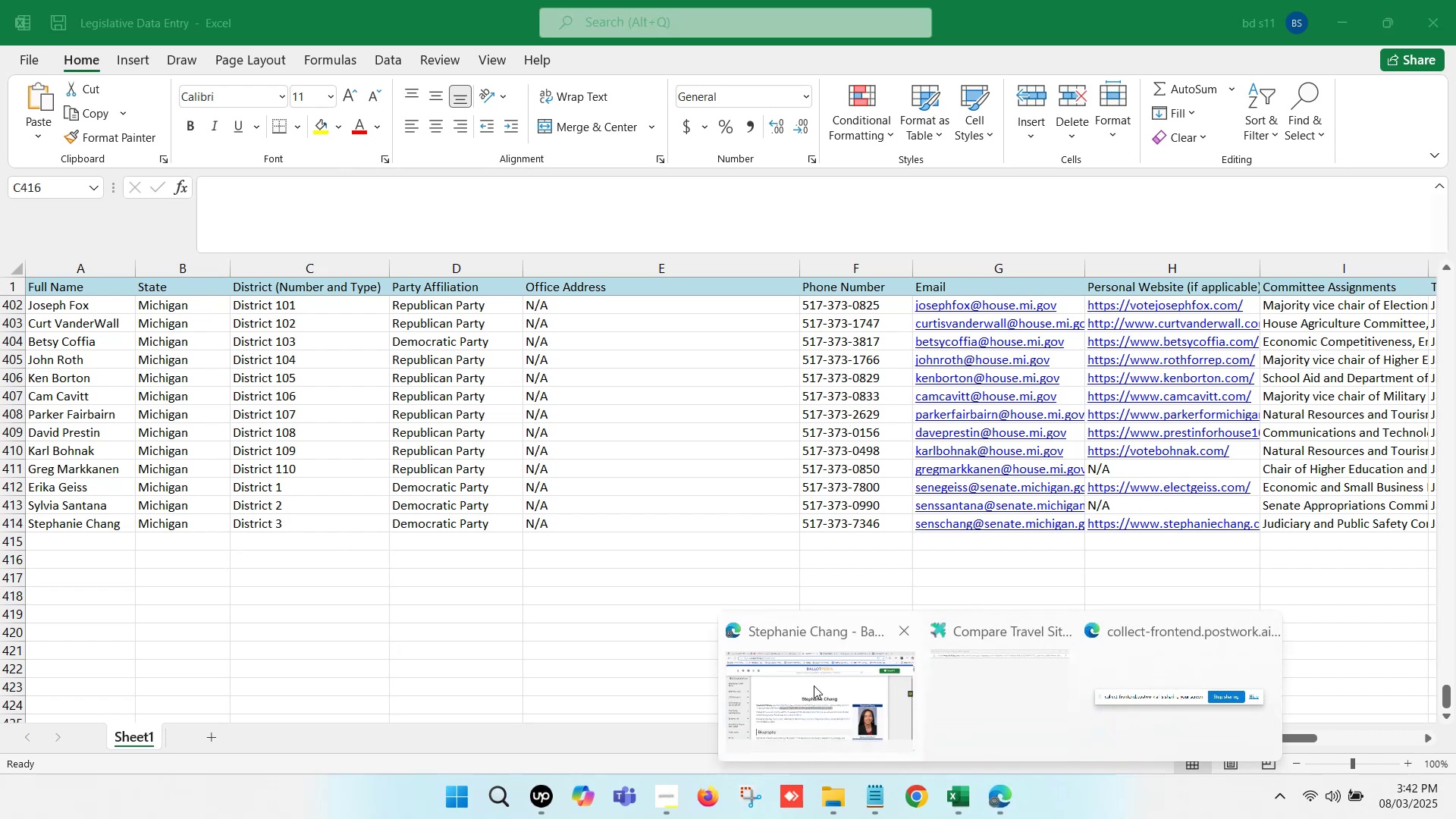 
left_click([814, 686])
 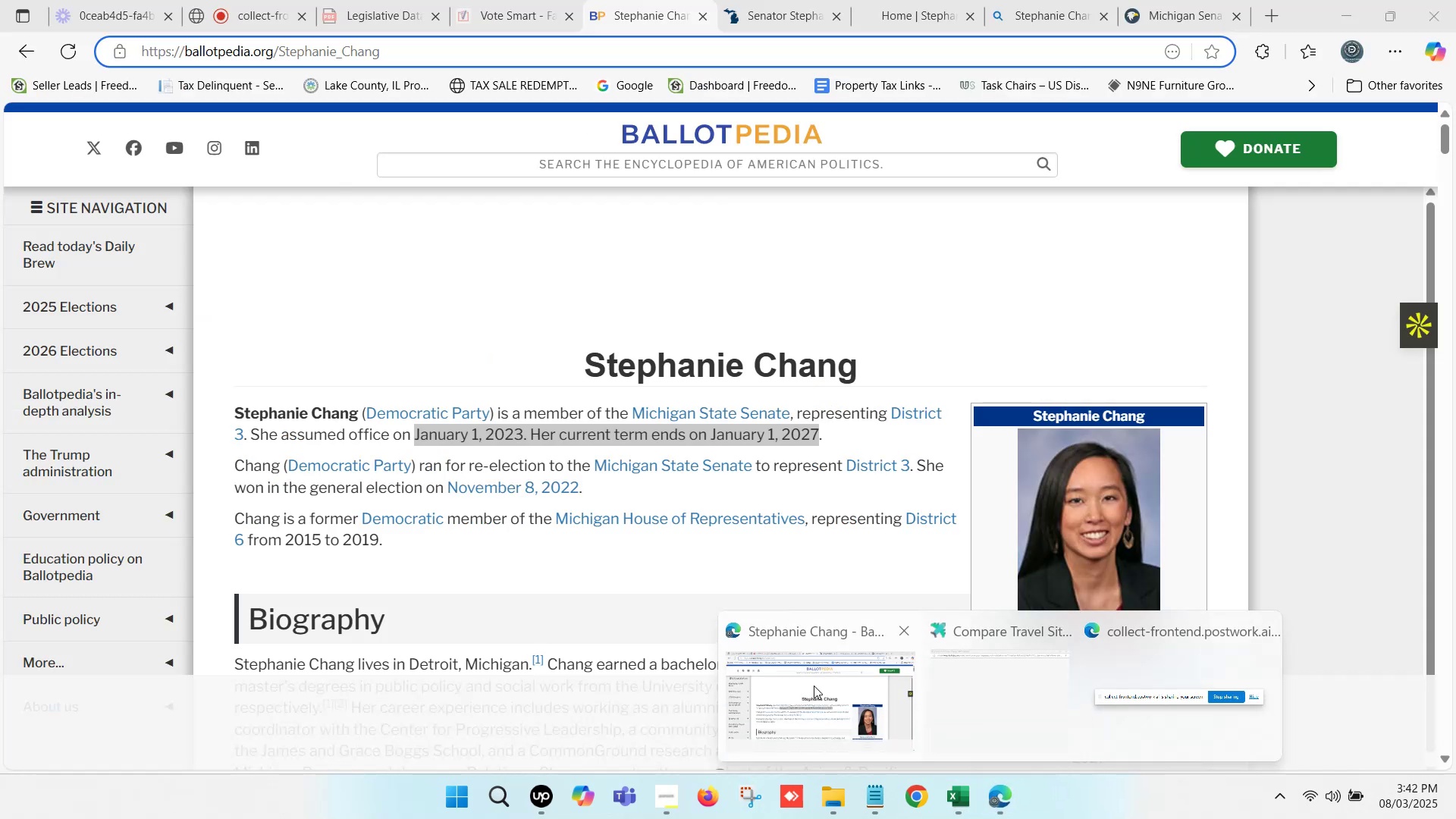 
scroll: coordinate [724, 464], scroll_direction: up, amount: 3.0
 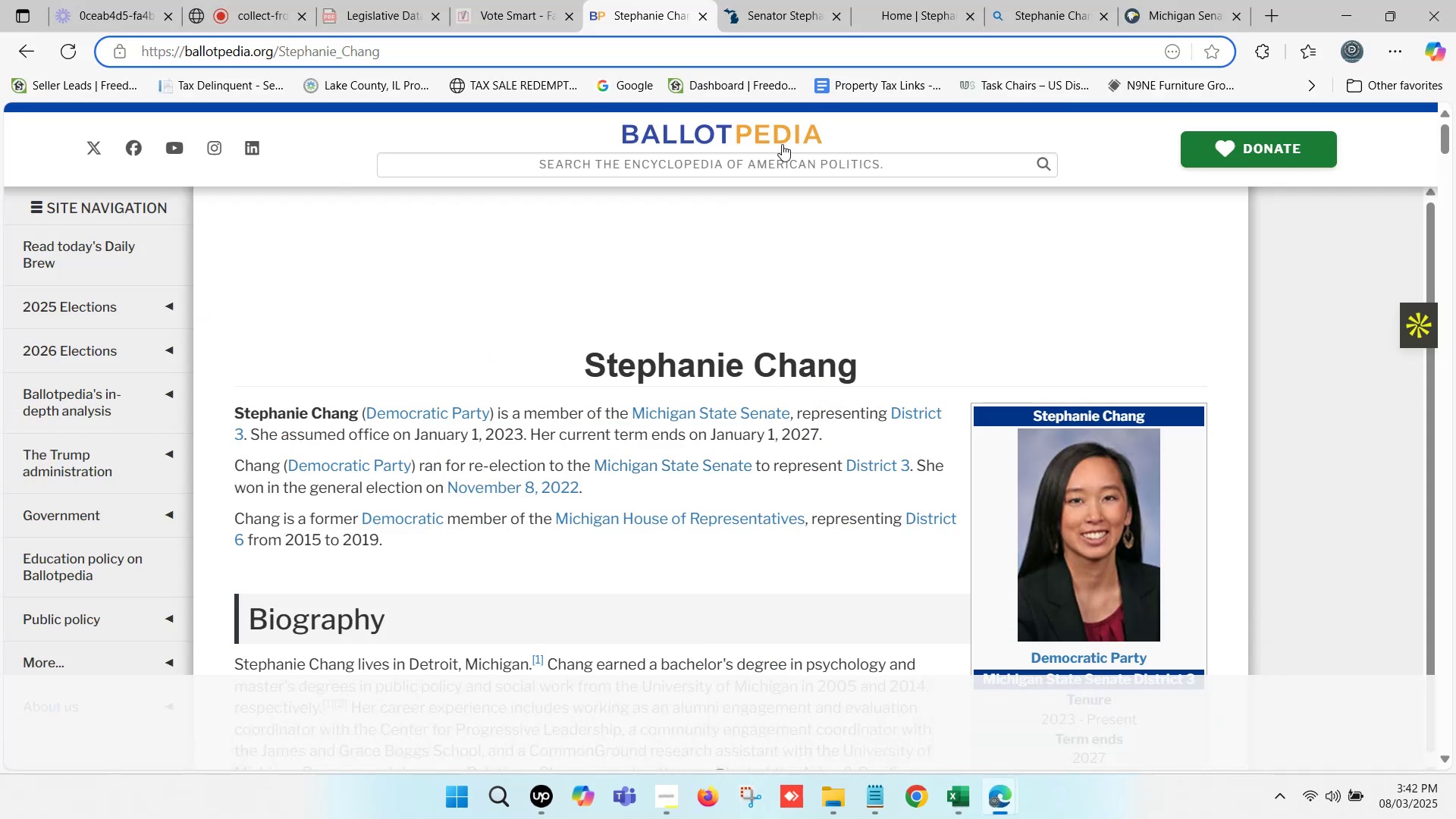 
left_click([898, 0])
 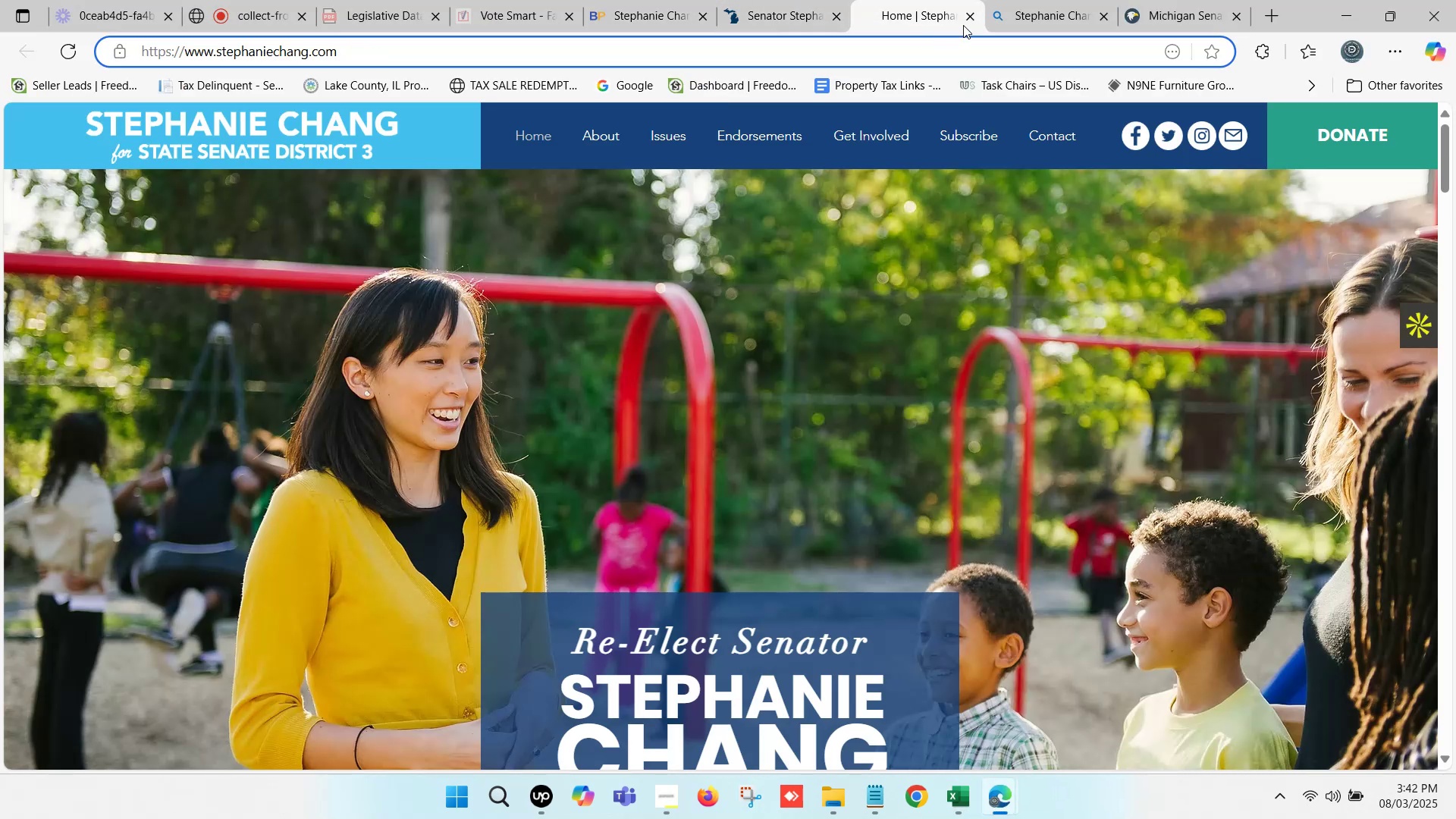 
left_click([971, 20])
 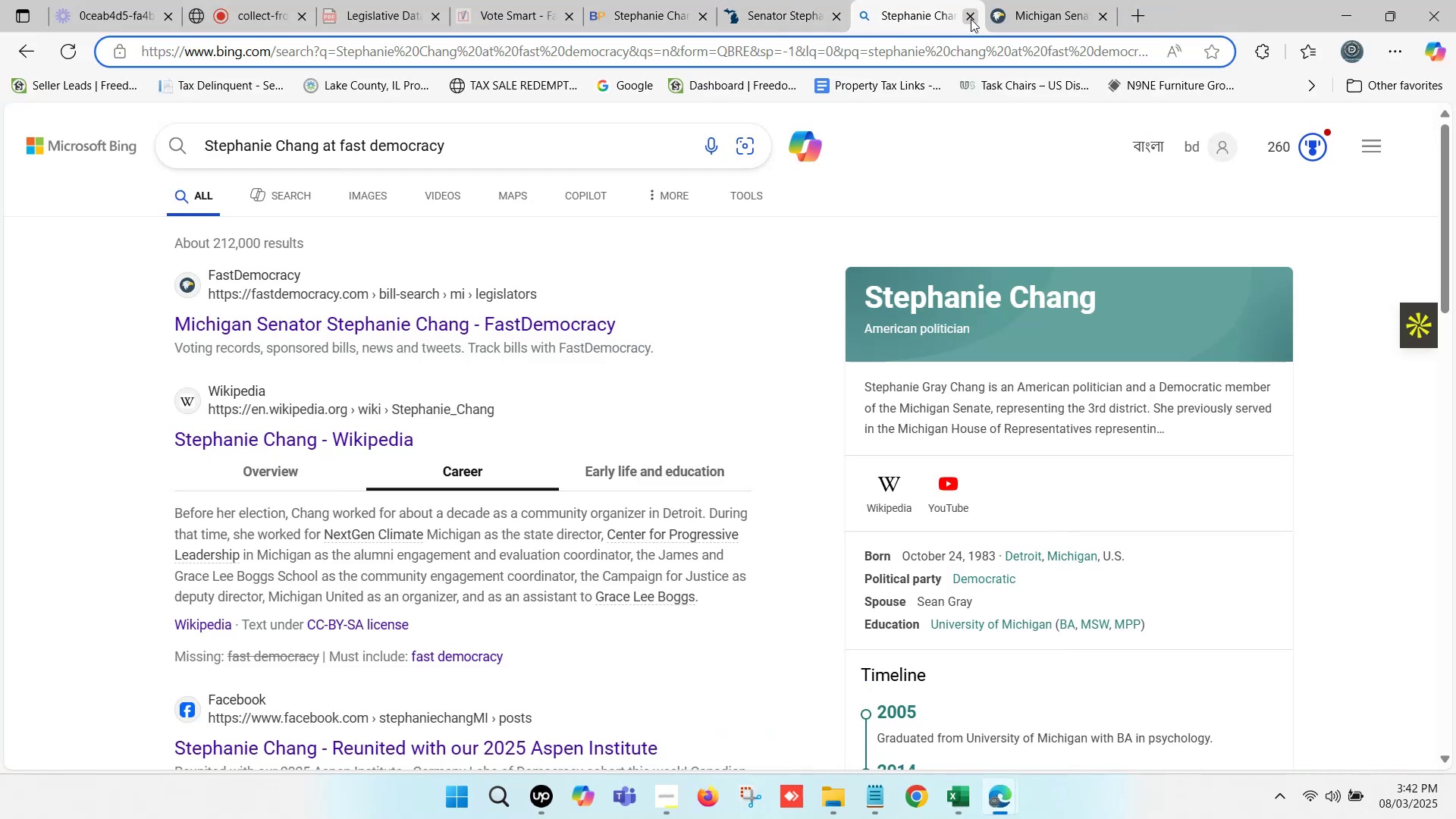 
left_click([1065, 0])
 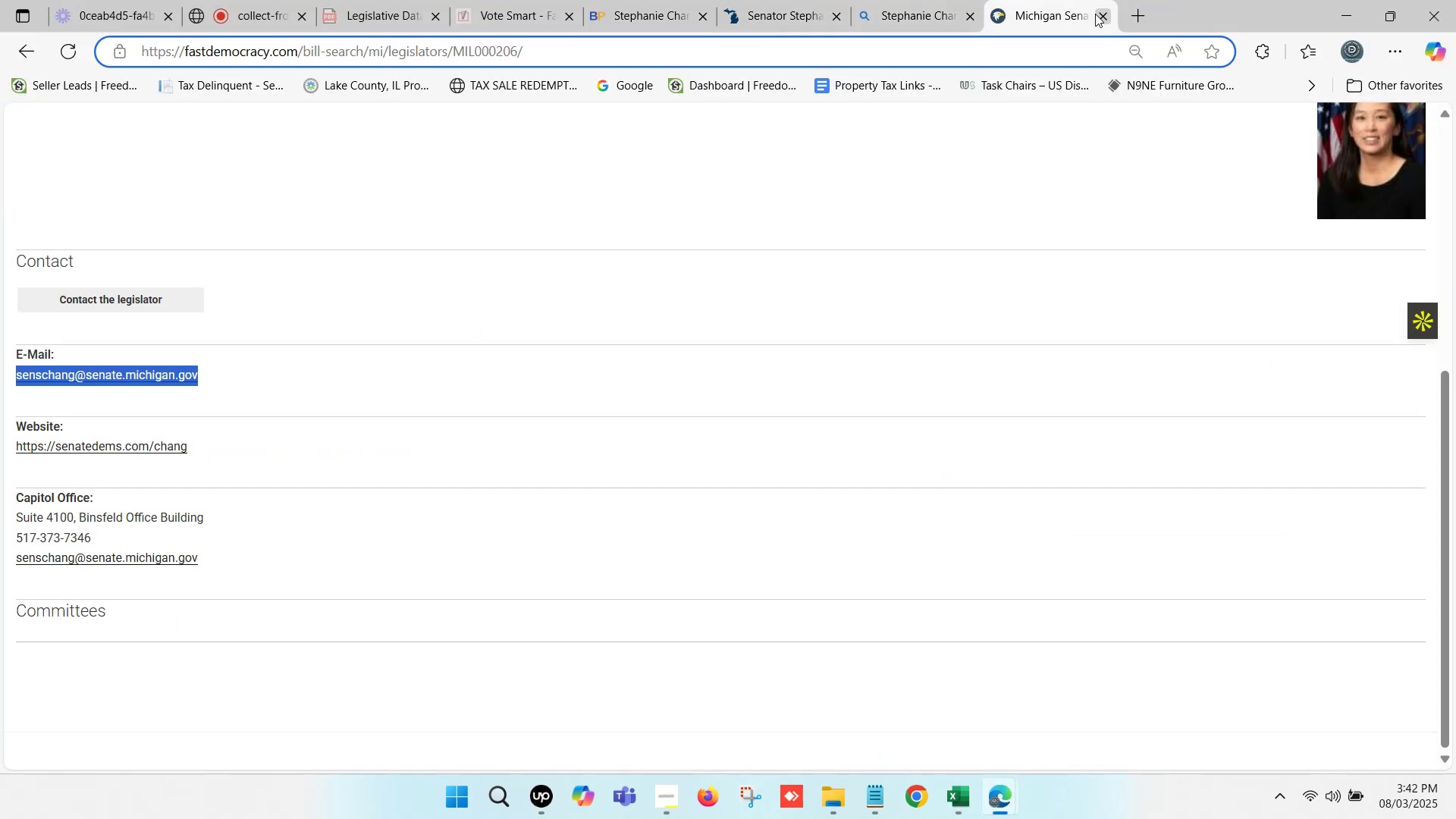 
left_click([1095, 14])
 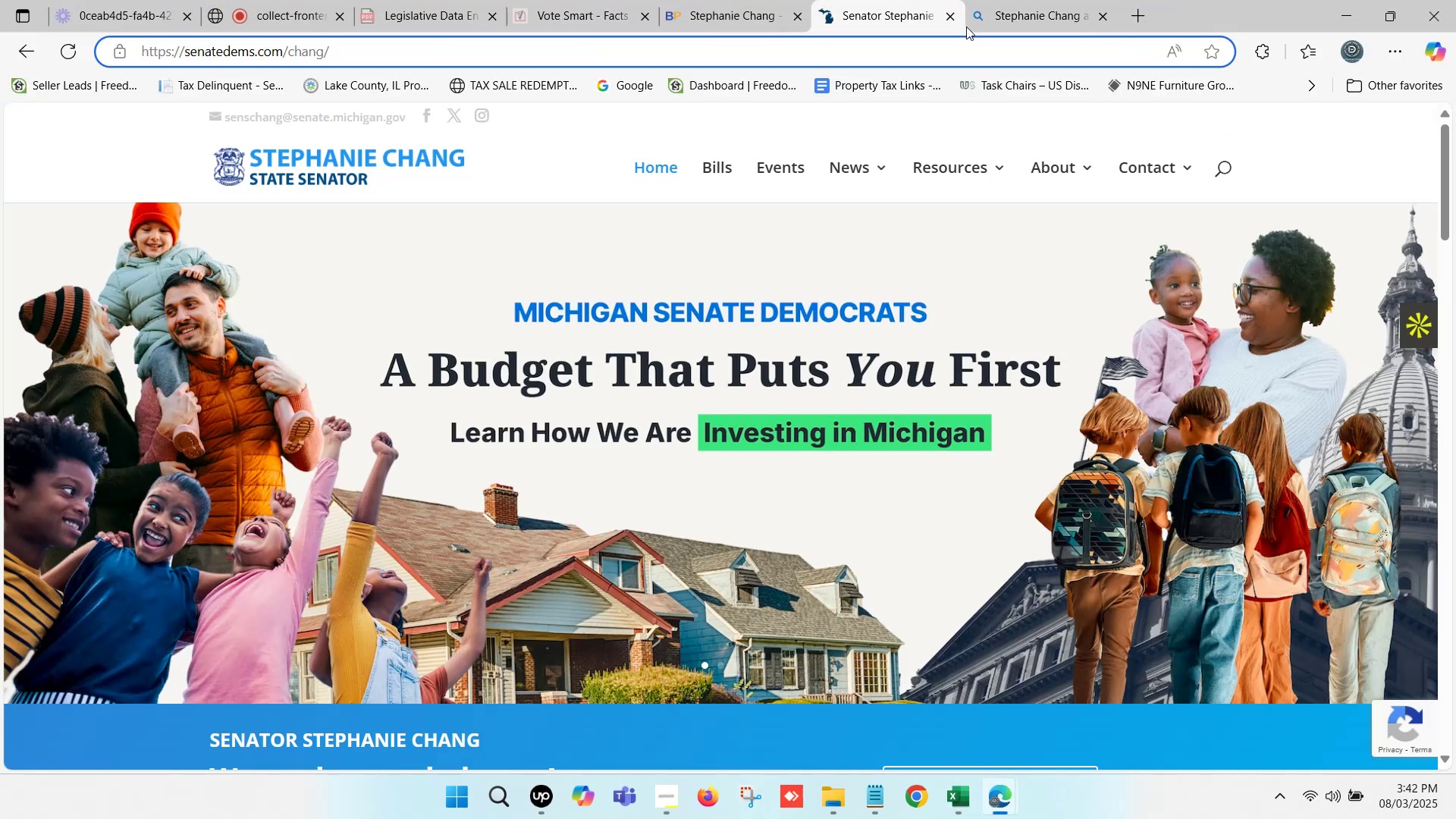 
left_click([953, 15])
 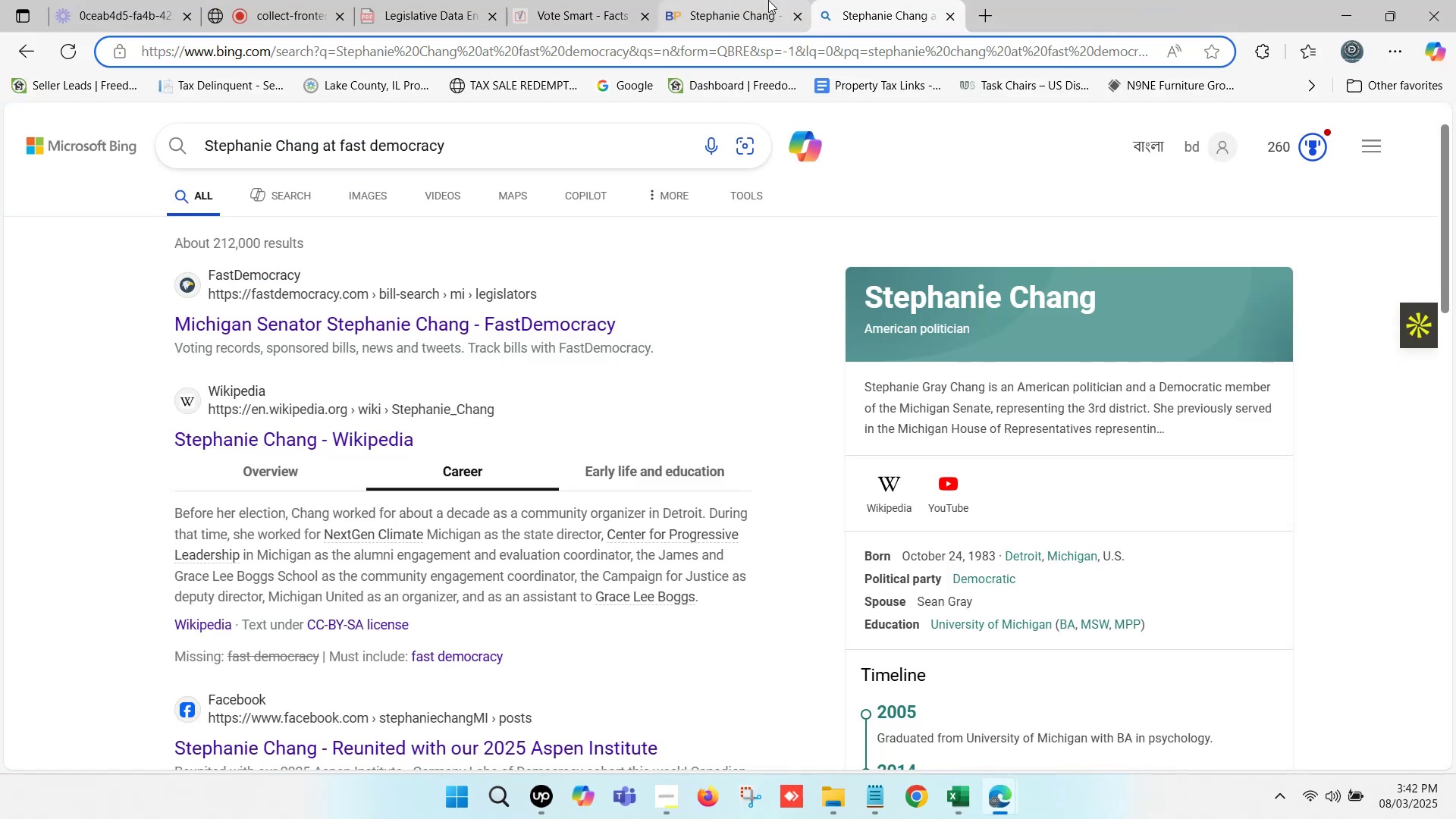 
left_click([767, 0])
 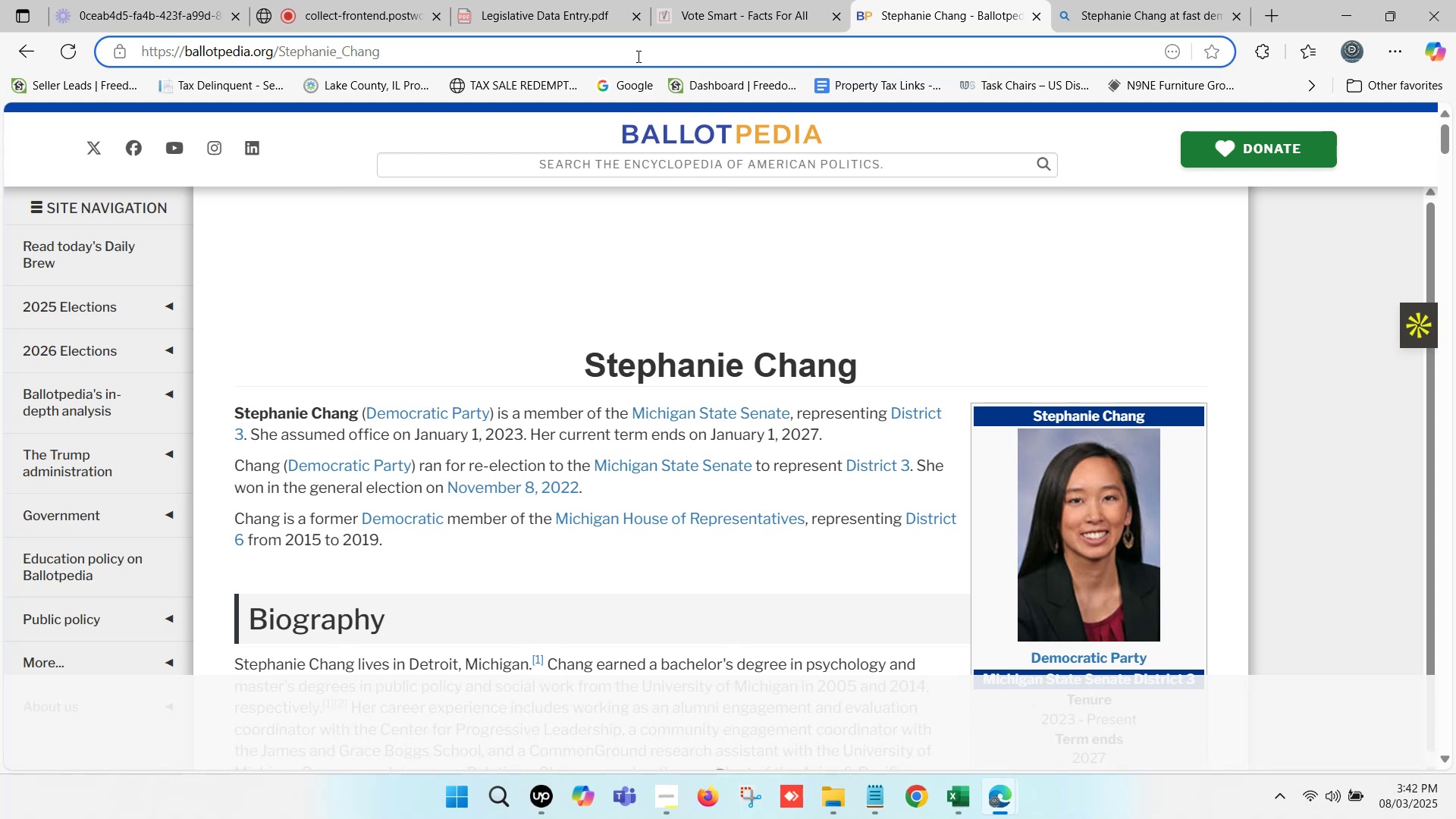 
left_click([687, 0])
 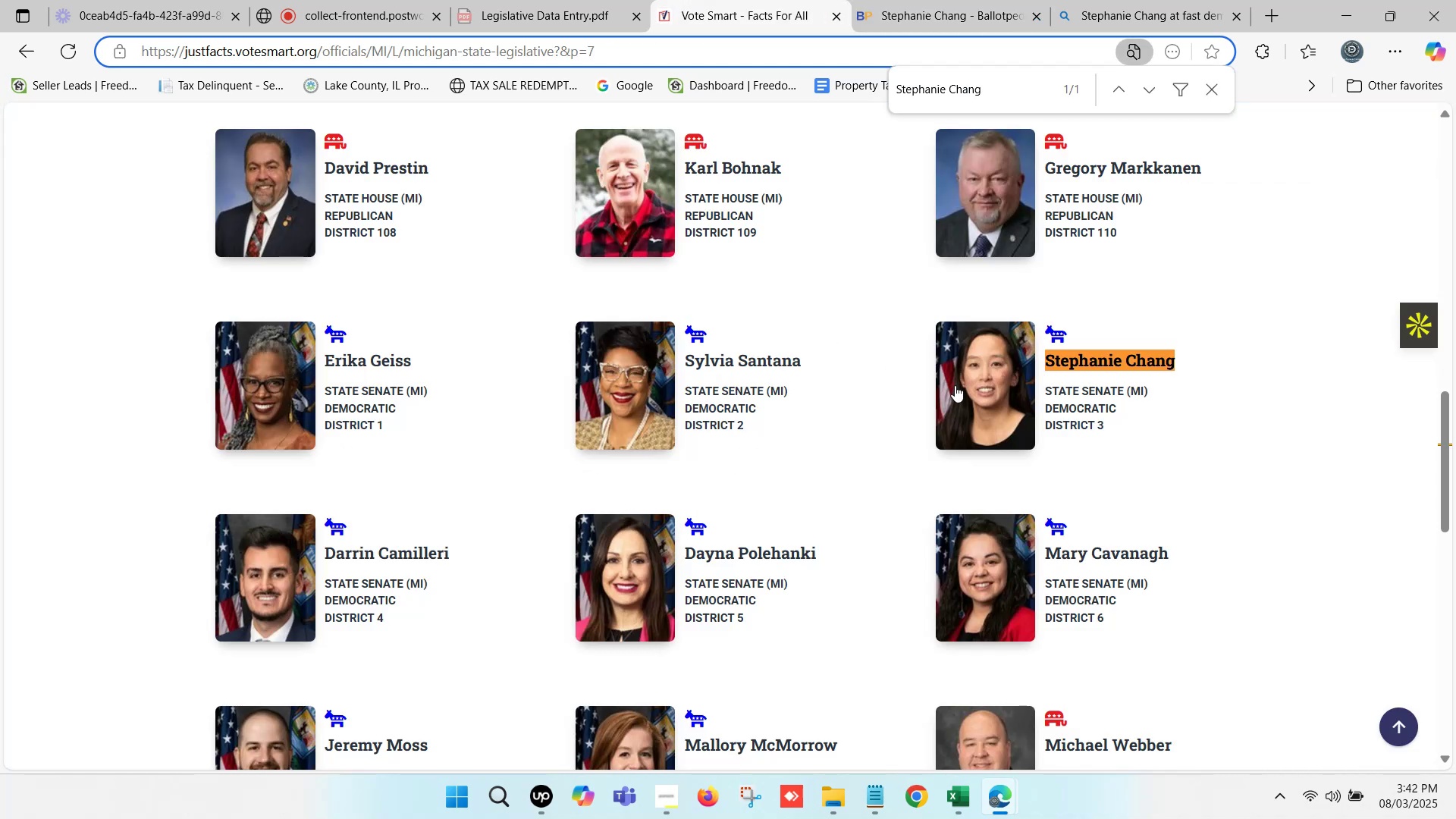 
scroll: coordinate [627, 431], scroll_direction: down, amount: 1.0
 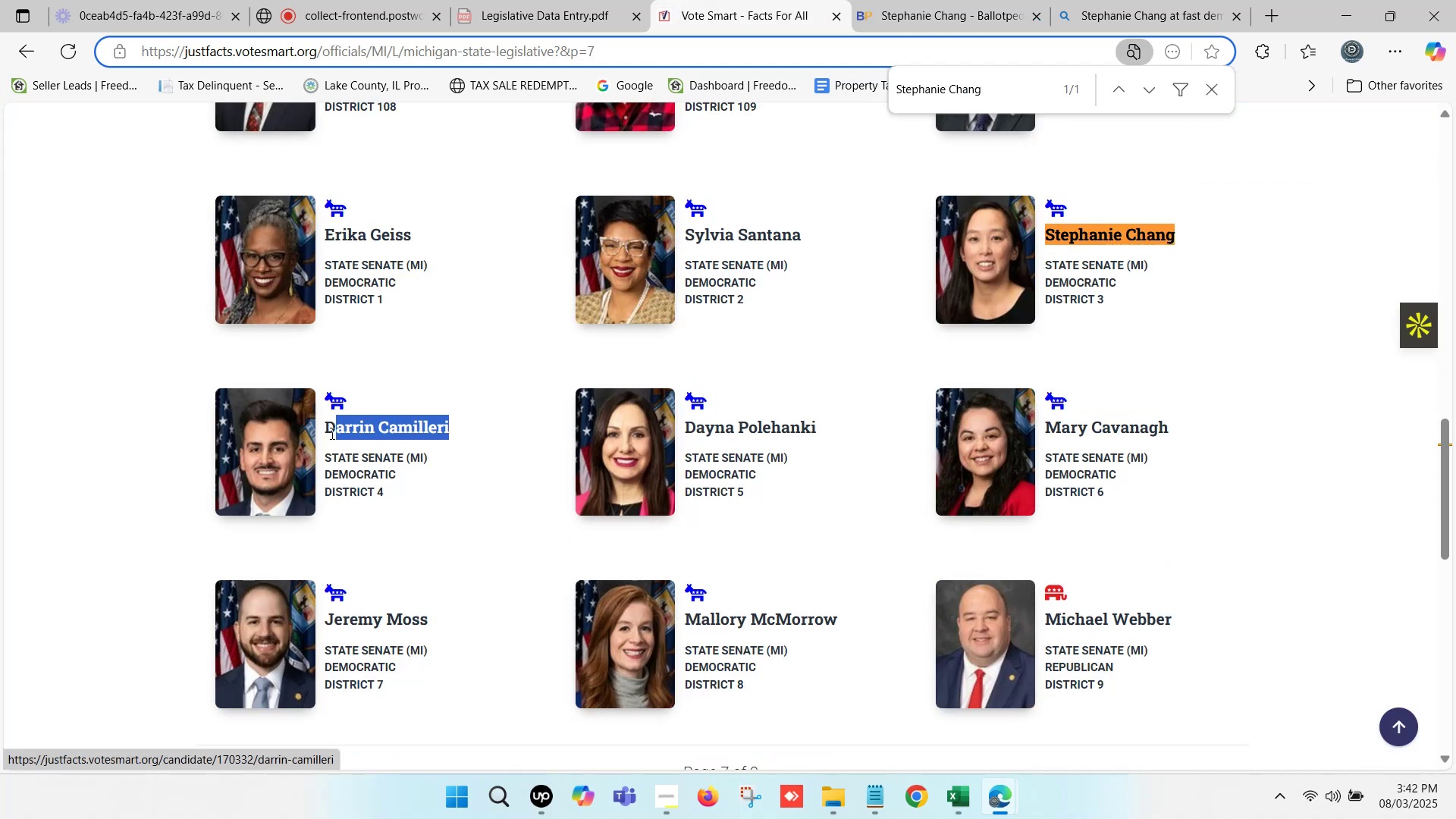 
key(Control+C)
 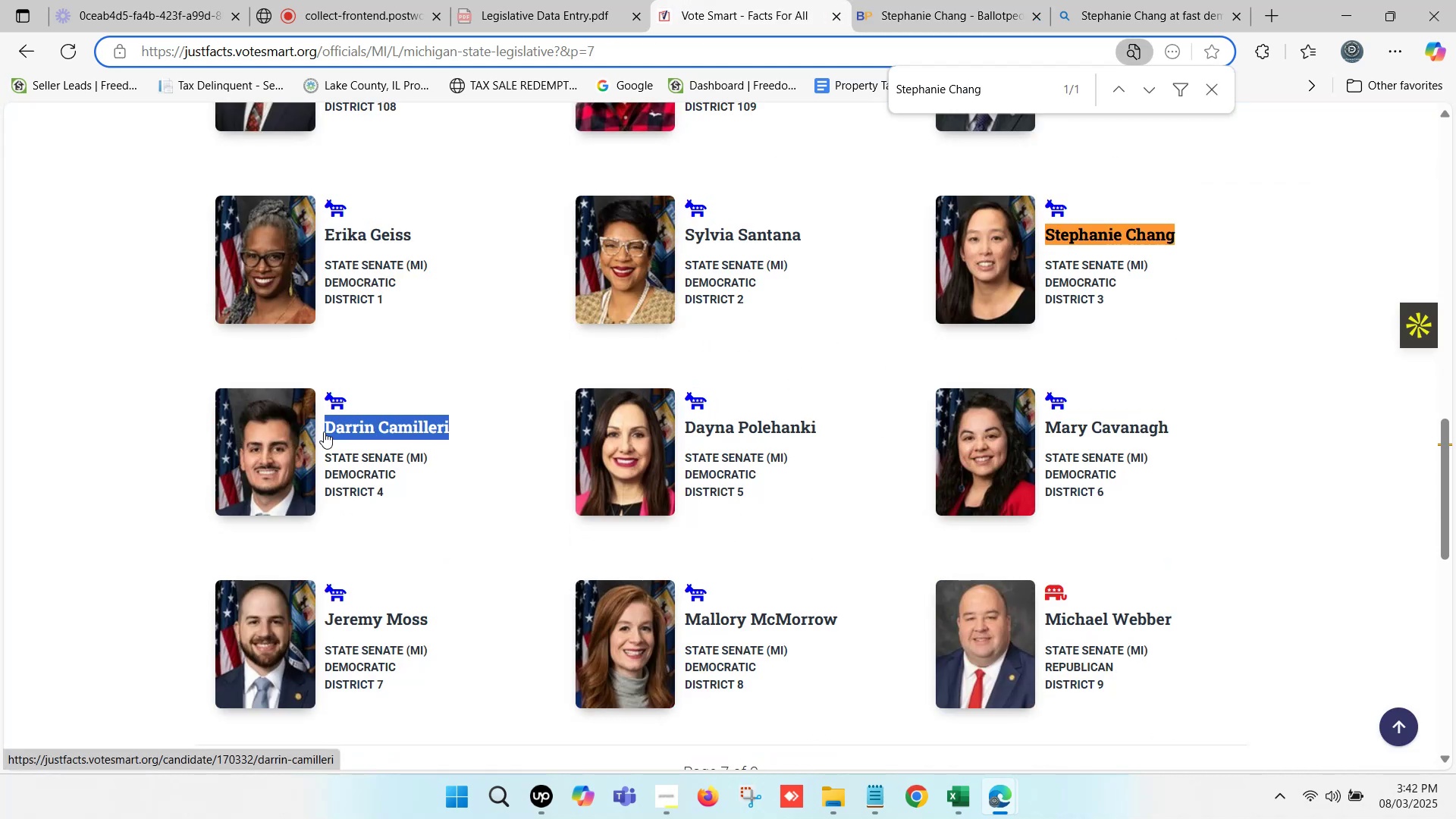 
key(Control+F)
 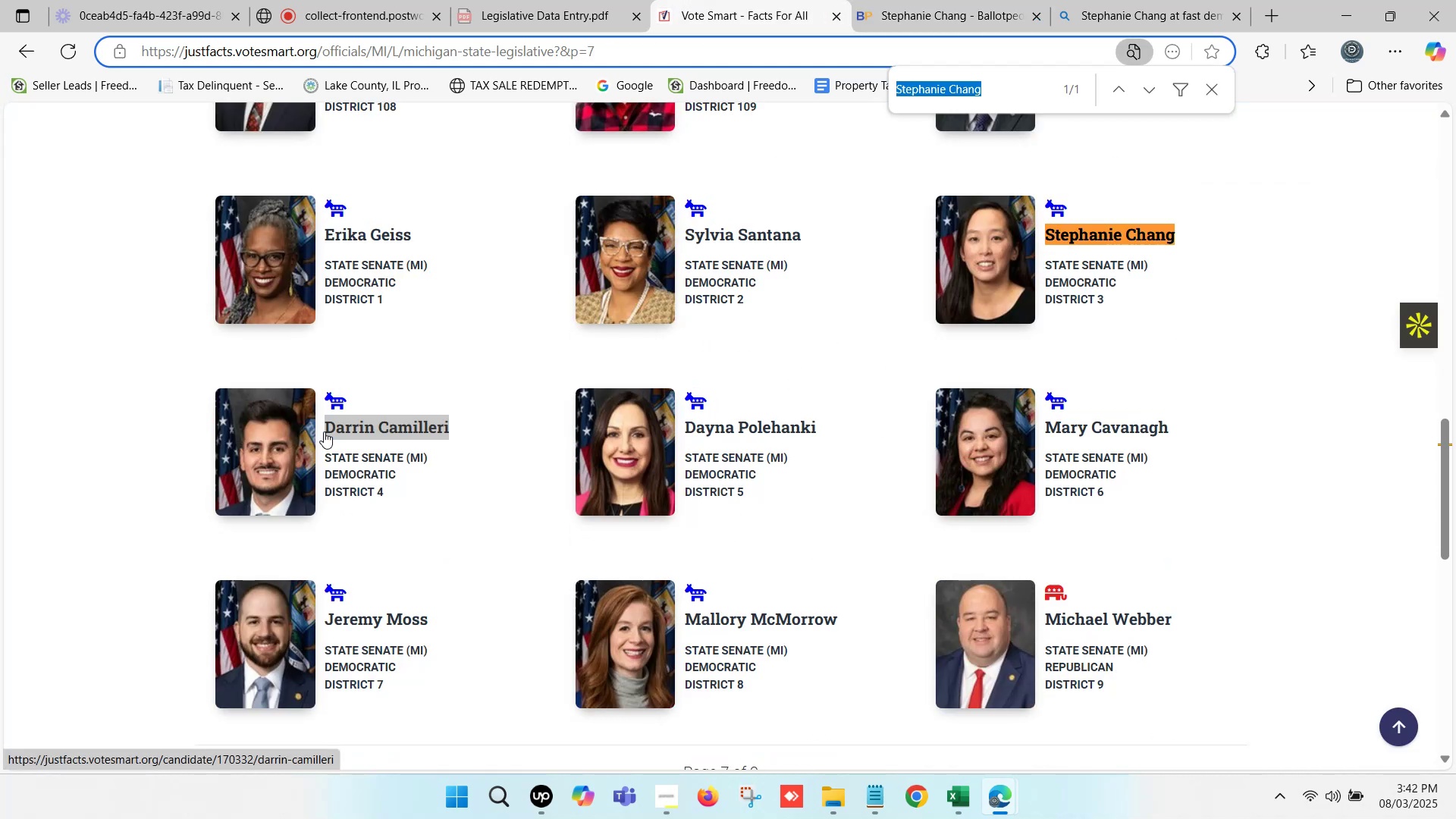 
key(Control+V)
 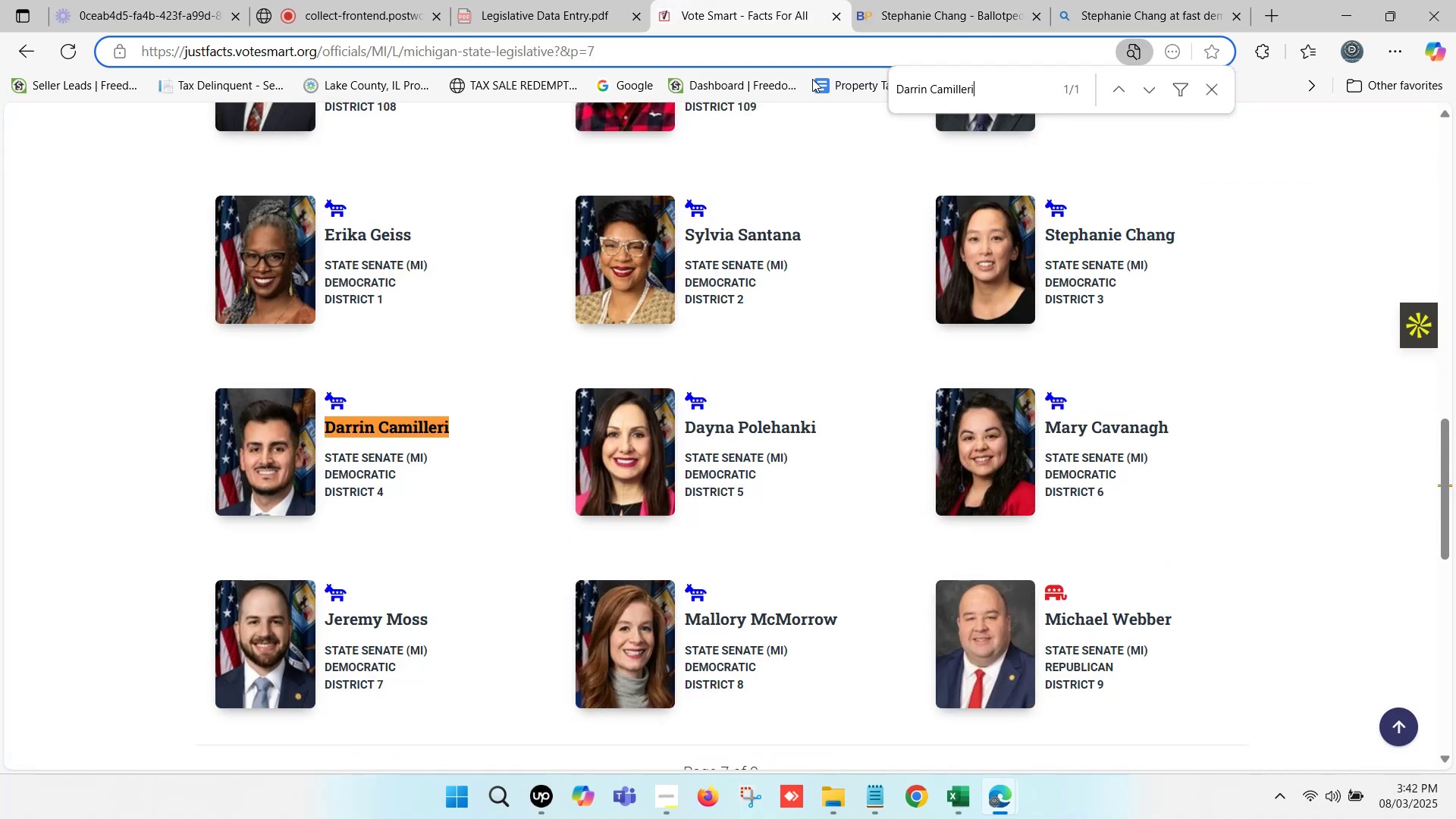 
left_click([934, 0])
 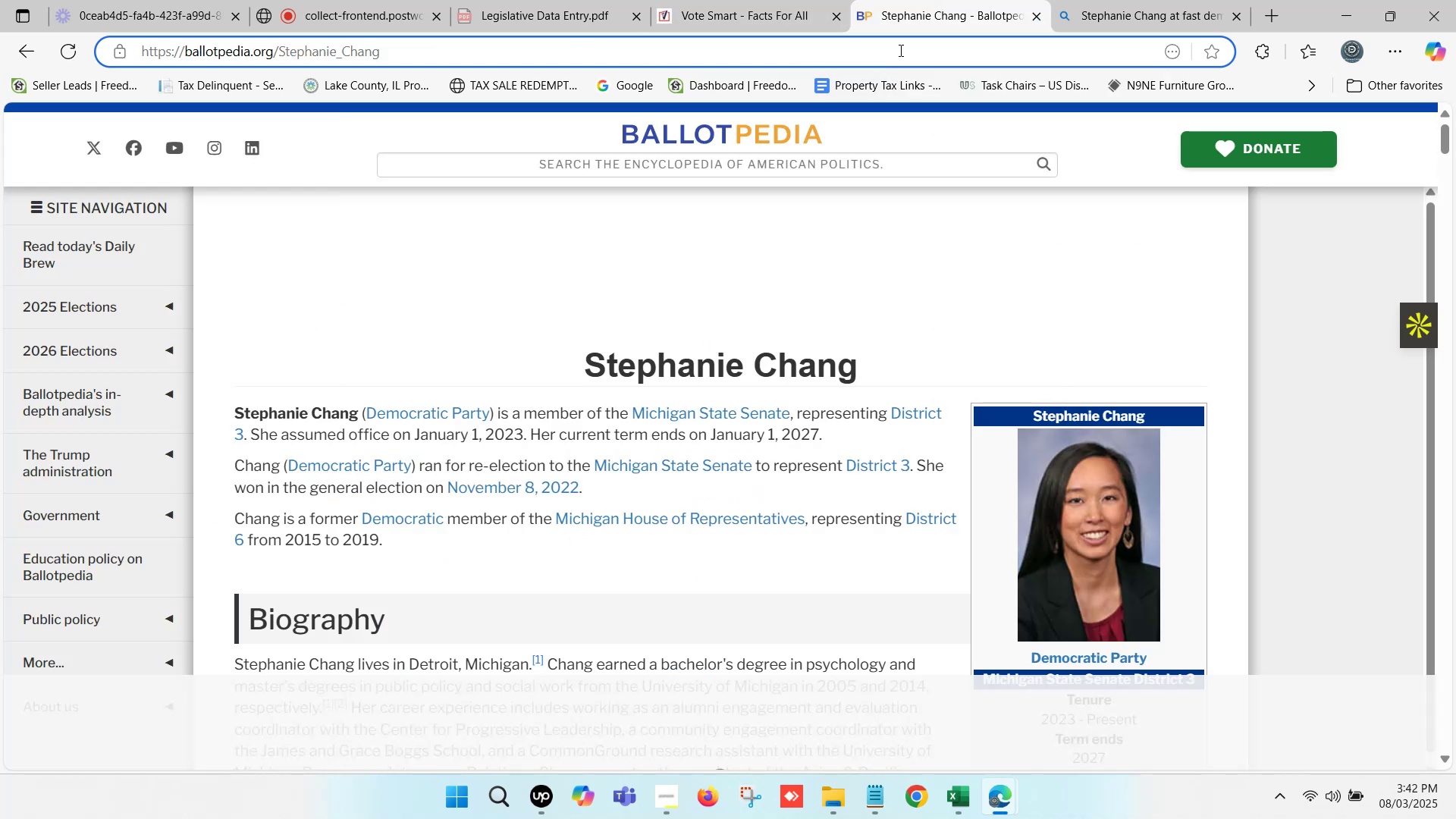 
scroll: coordinate [722, 222], scroll_direction: up, amount: 3.0
 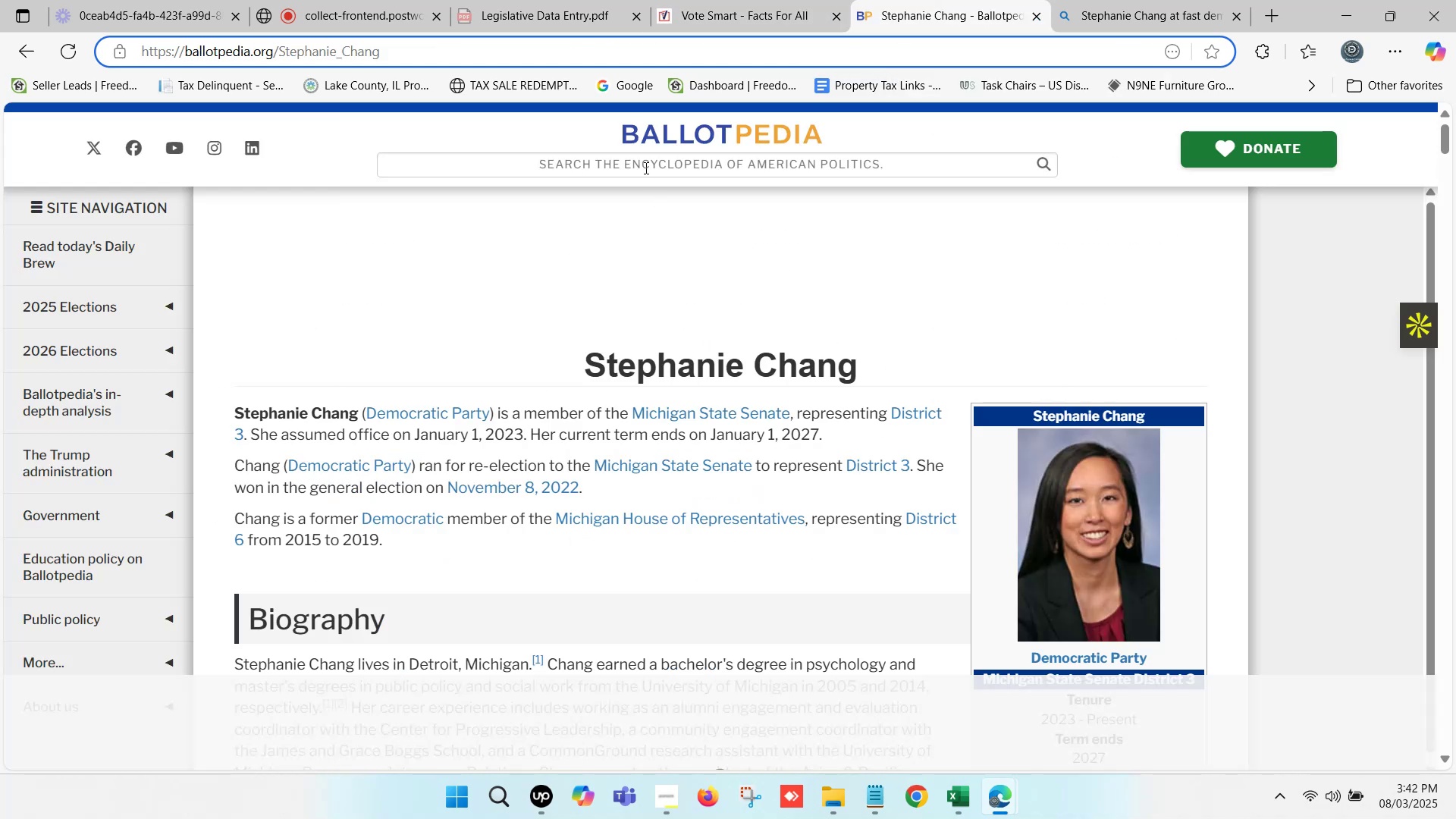 
left_click([641, 164])
 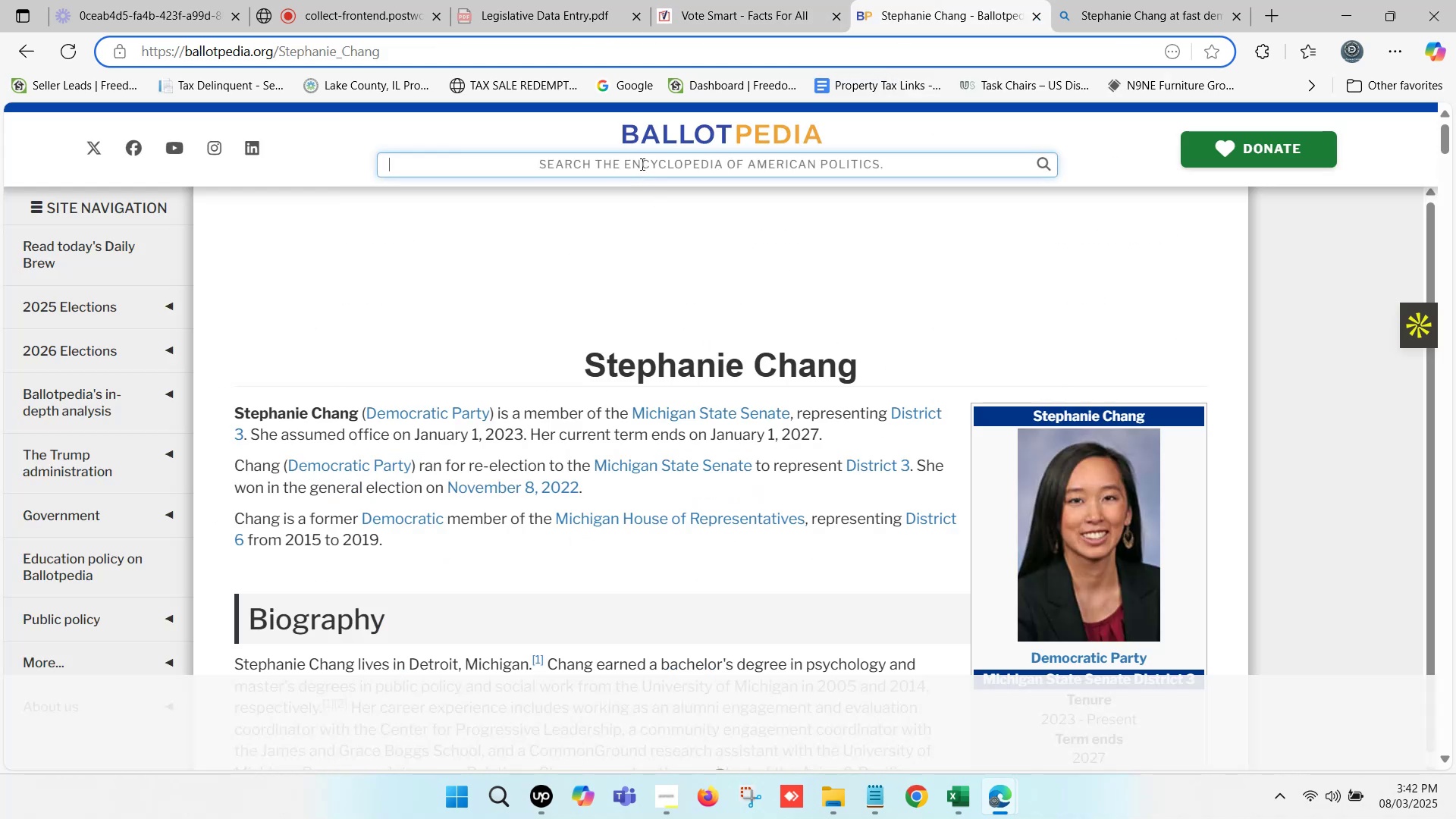 
key(Control+ControlLeft)
 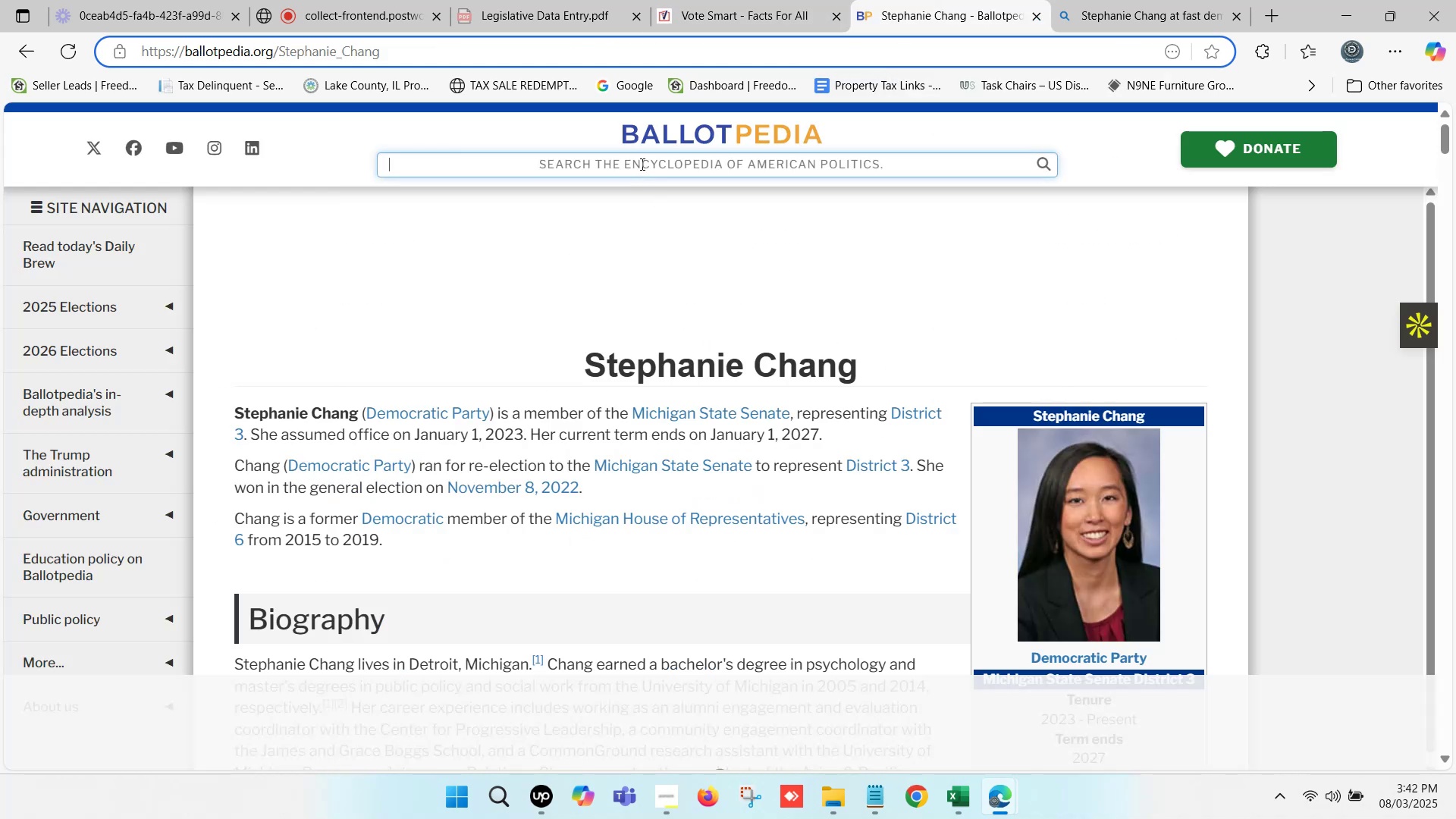 
key(Control+V)
 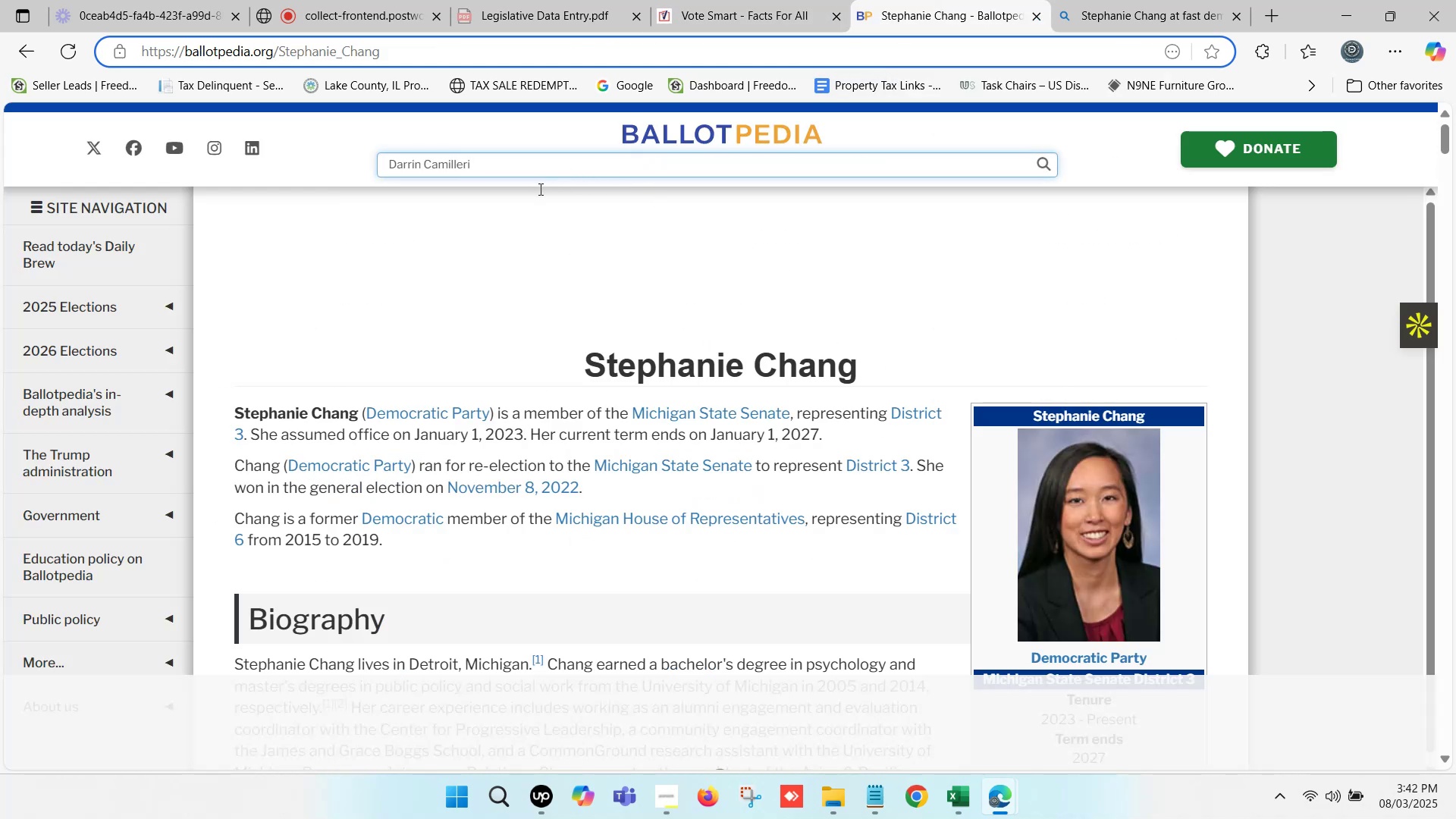 
left_click([526, 187])
 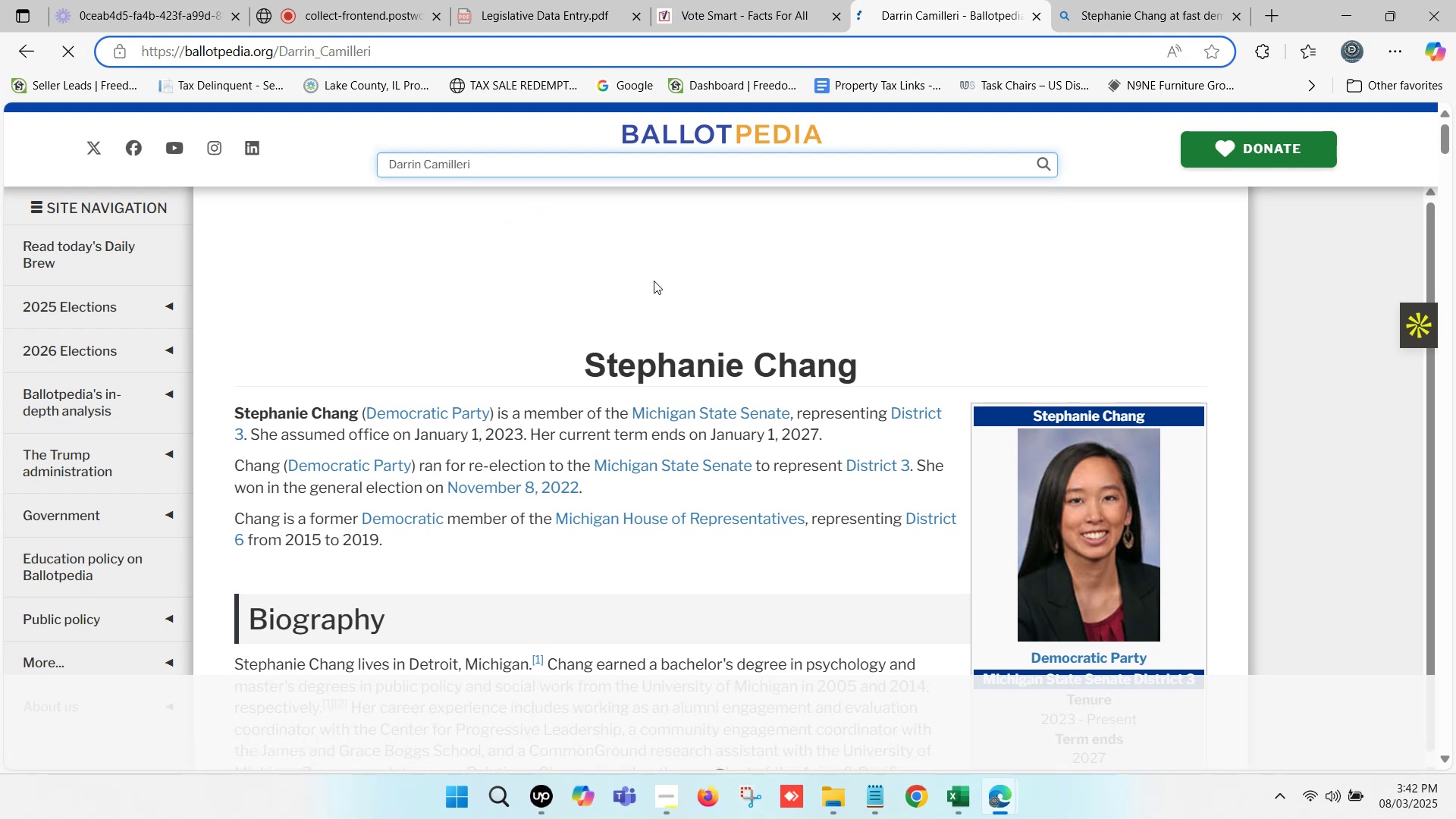 
wait(6.66)
 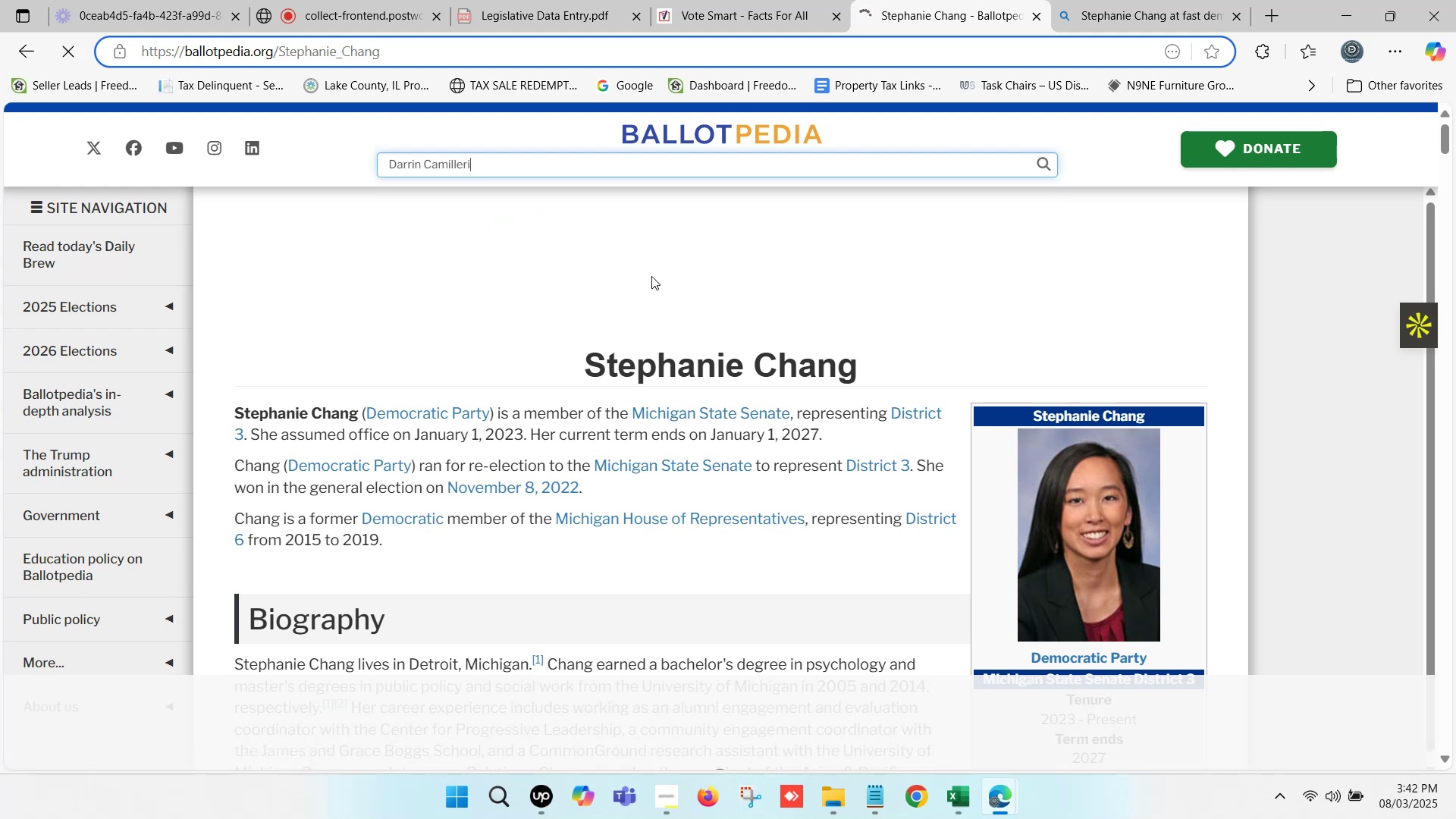 
scroll: coordinate [684, 314], scroll_direction: down, amount: 1.0
 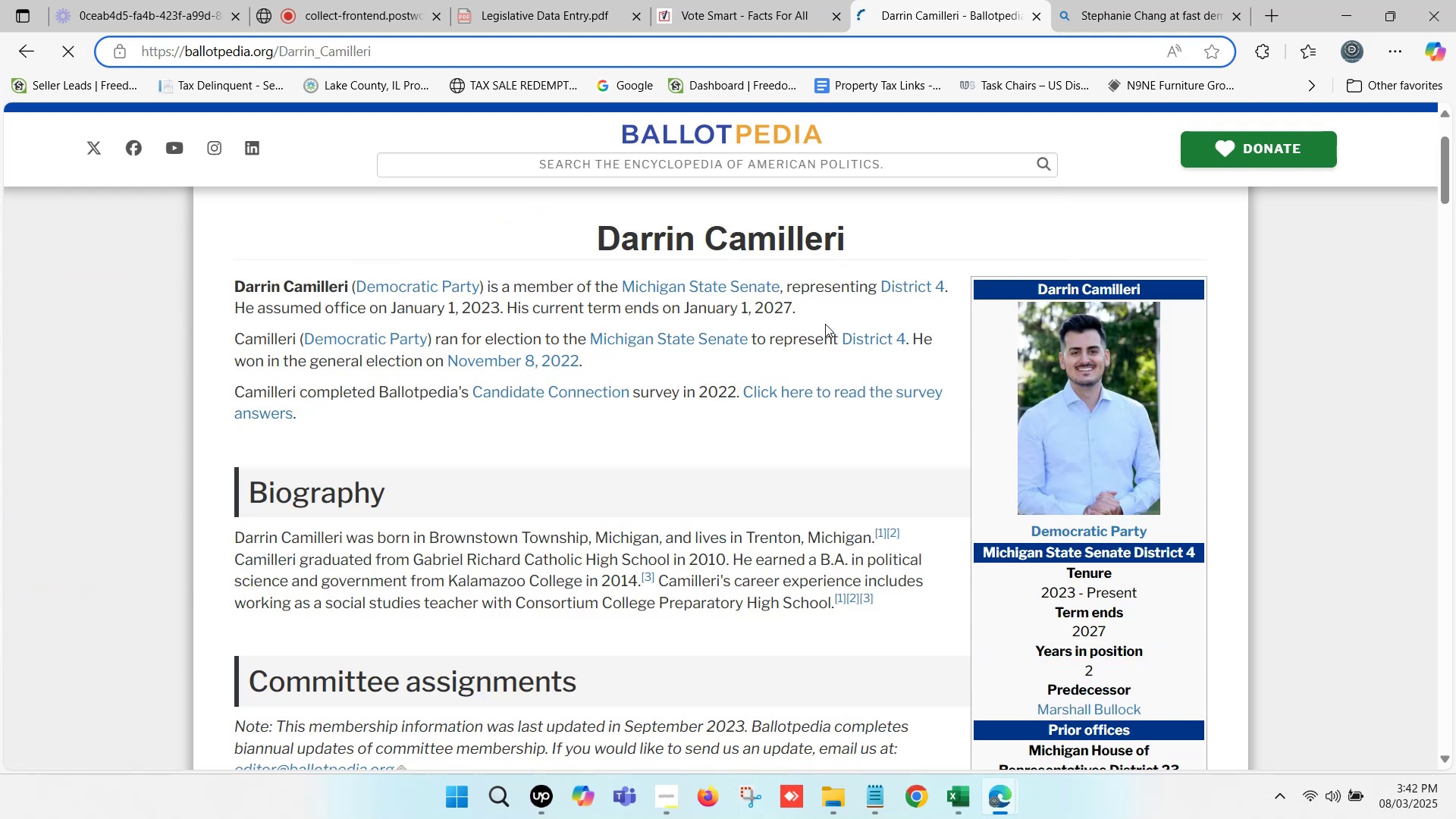 
scroll: coordinate [875, 311], scroll_direction: up, amount: 1.0
 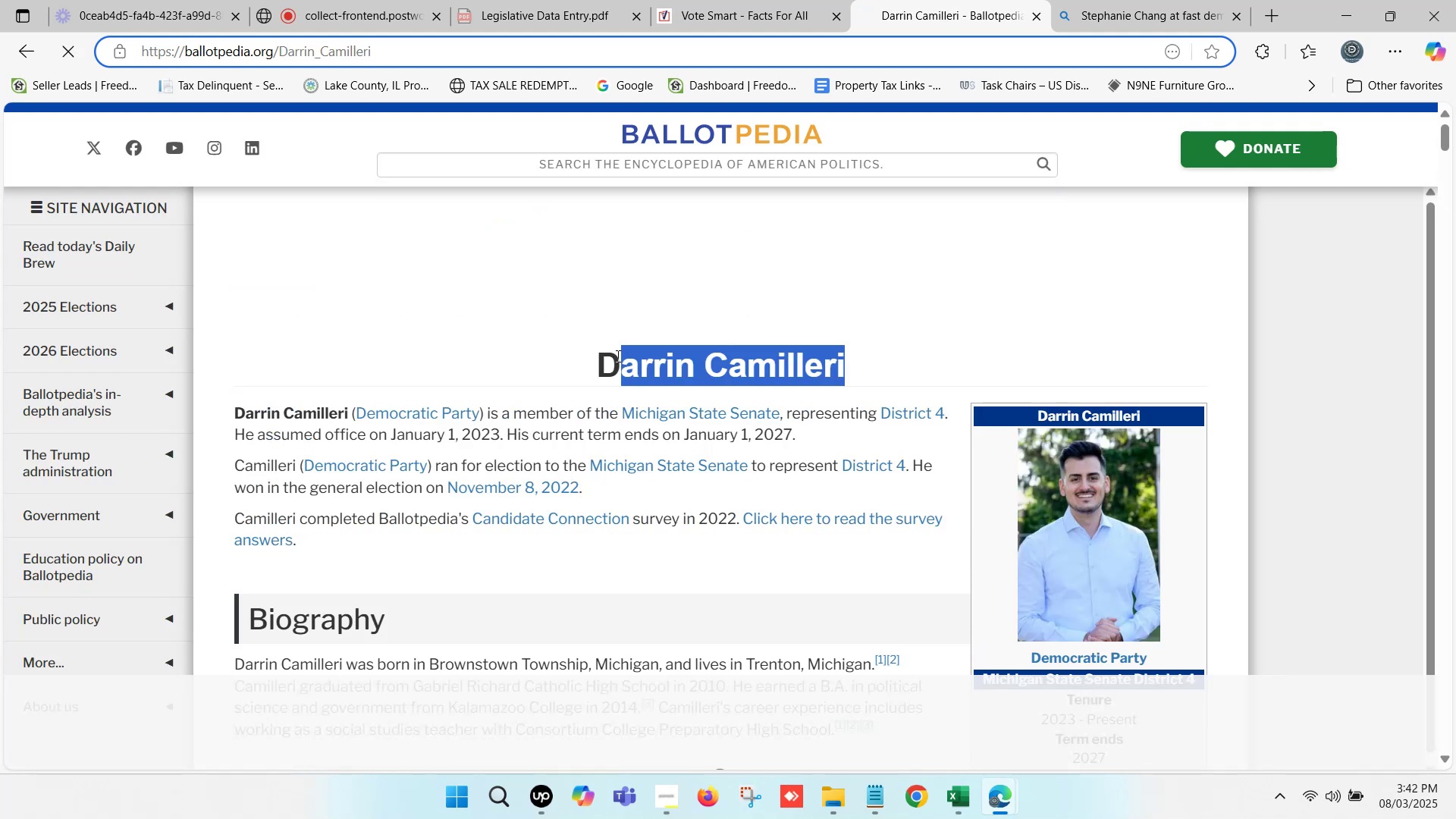 
hold_key(key=ControlLeft, duration=0.5)
 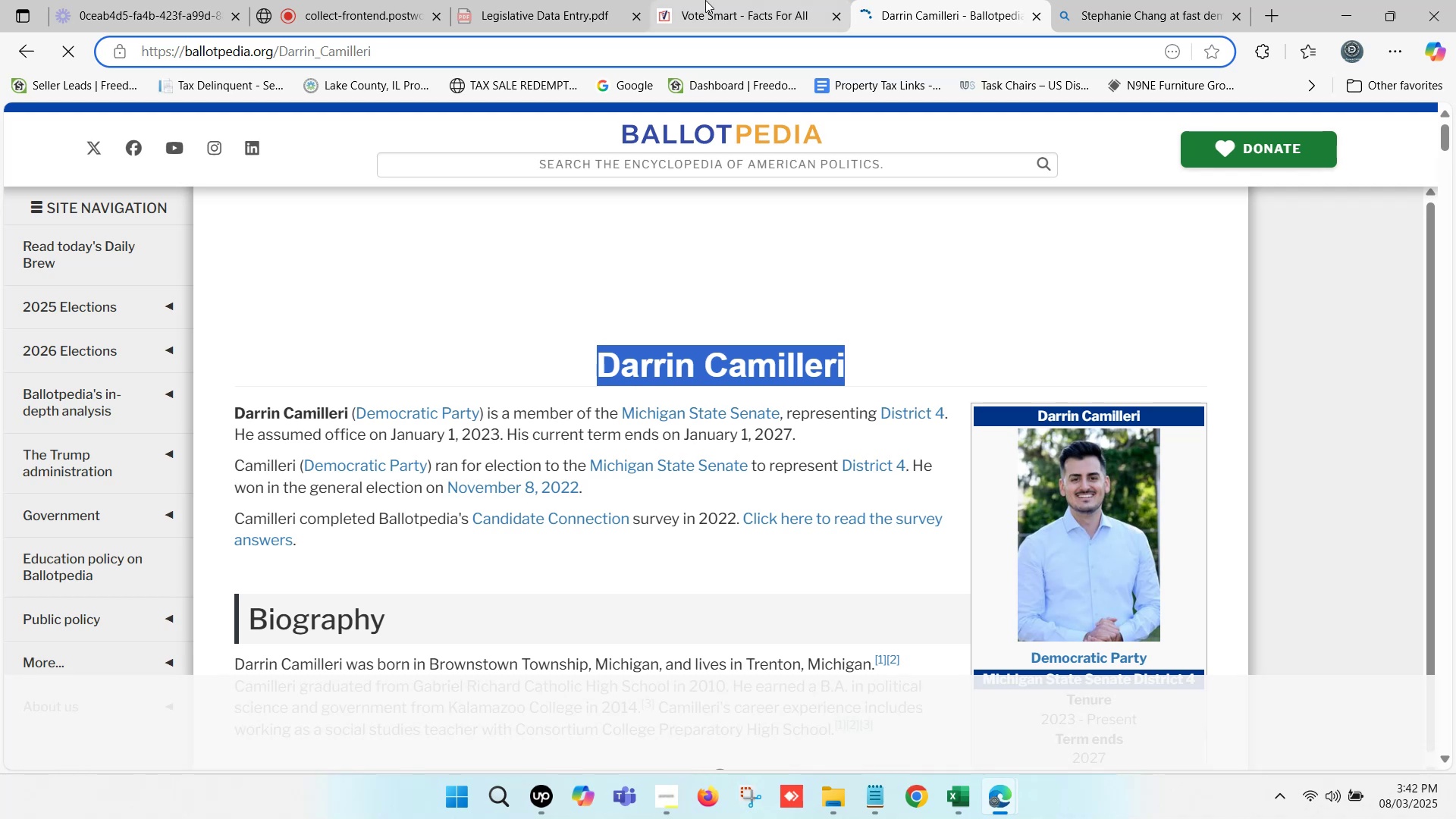 
hold_key(key=C, duration=0.33)
 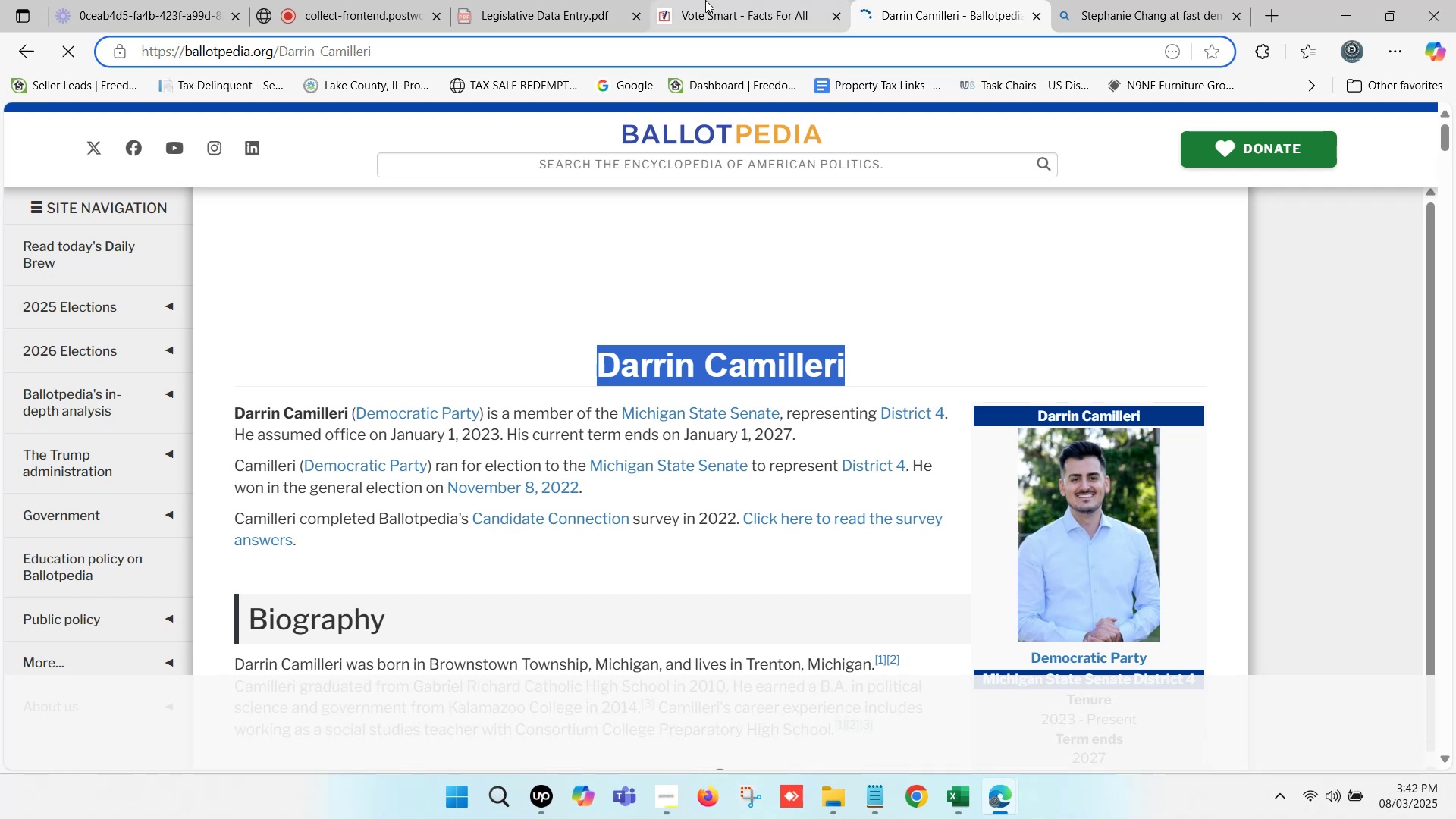 
left_click([708, 0])
 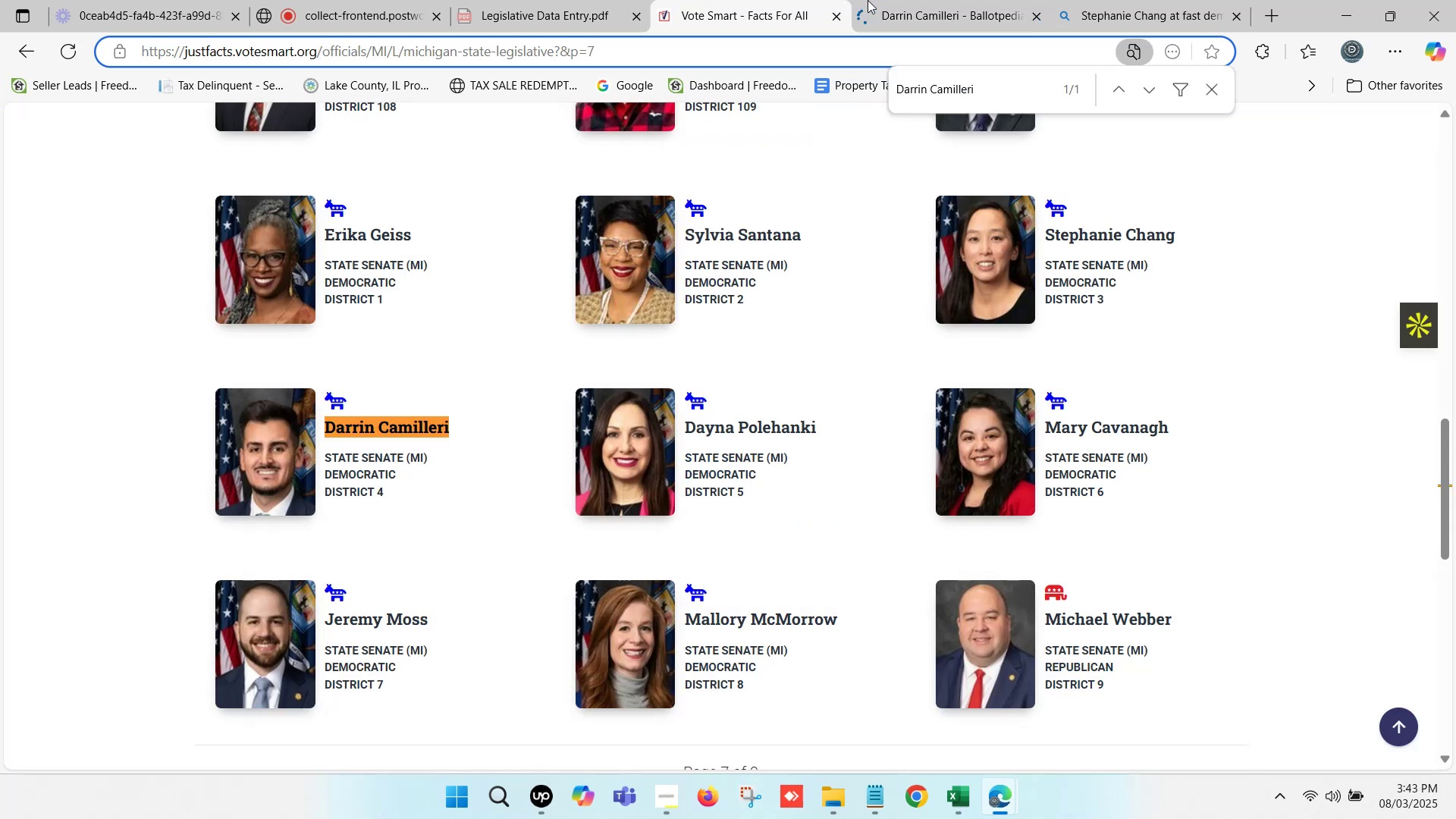 
left_click([924, 0])
 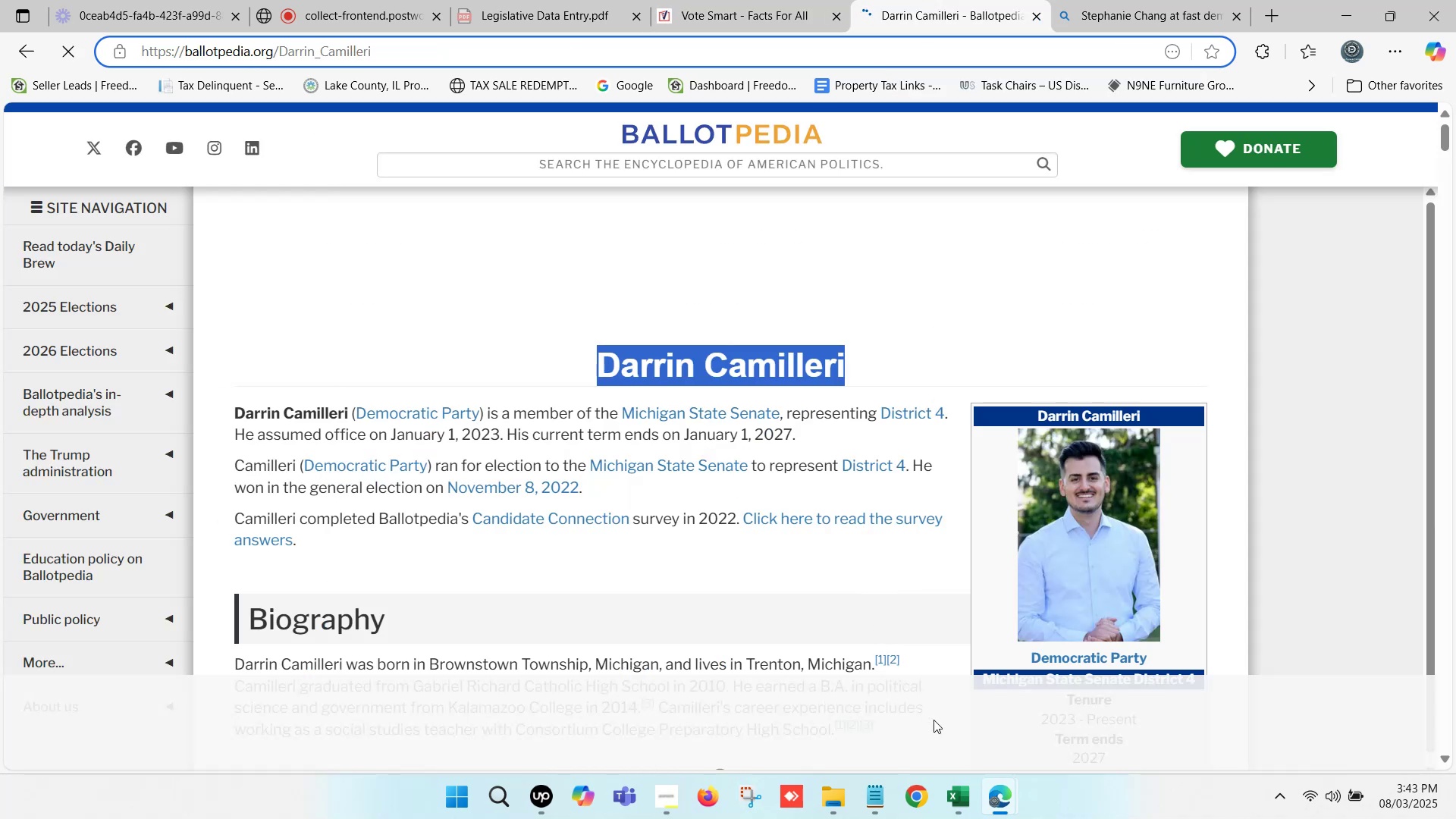 
scroll: coordinate [1036, 522], scroll_direction: down, amount: 7.0
 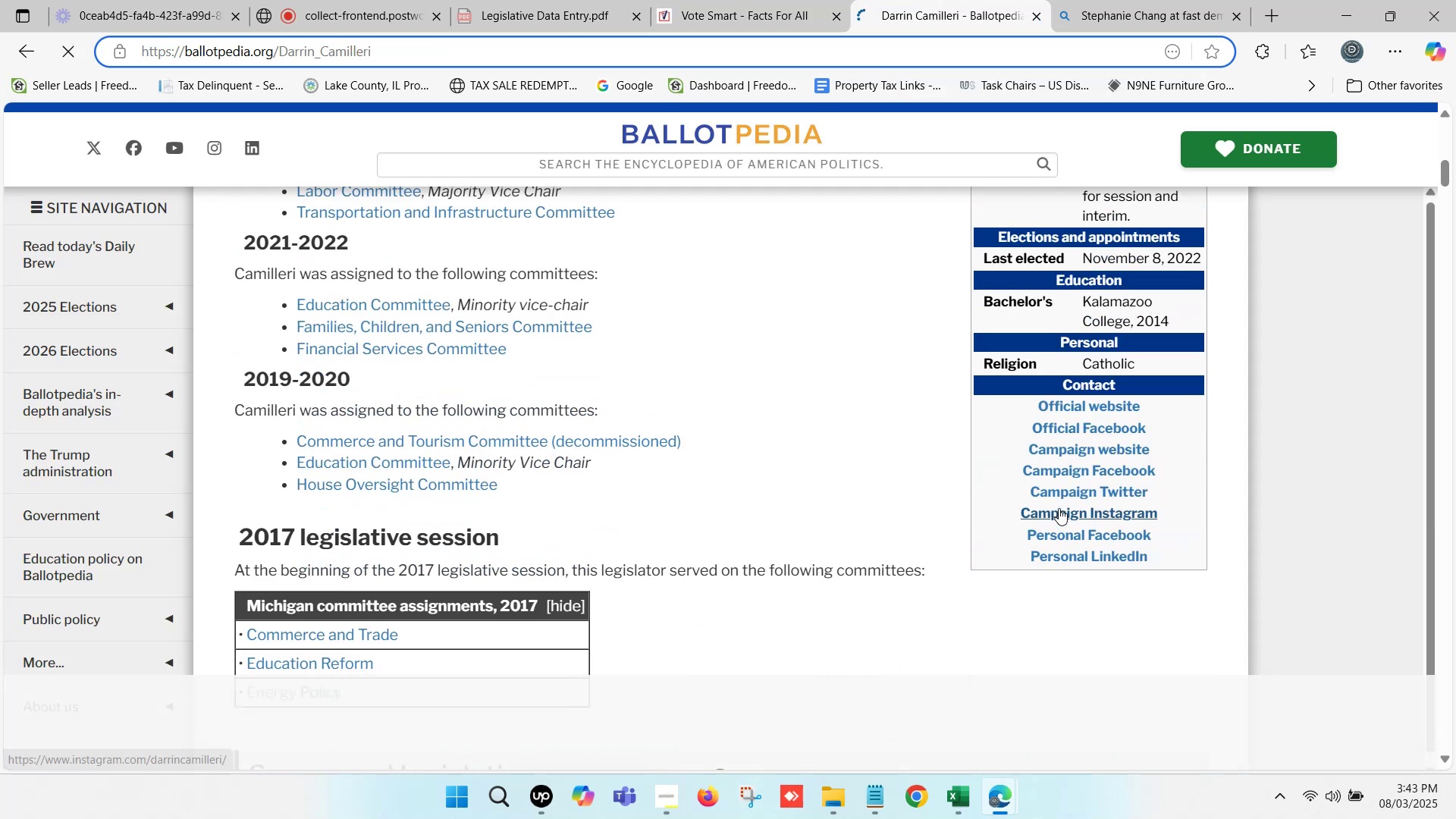 
hold_key(key=ControlLeft, duration=1.42)
left_click([1072, 406])
 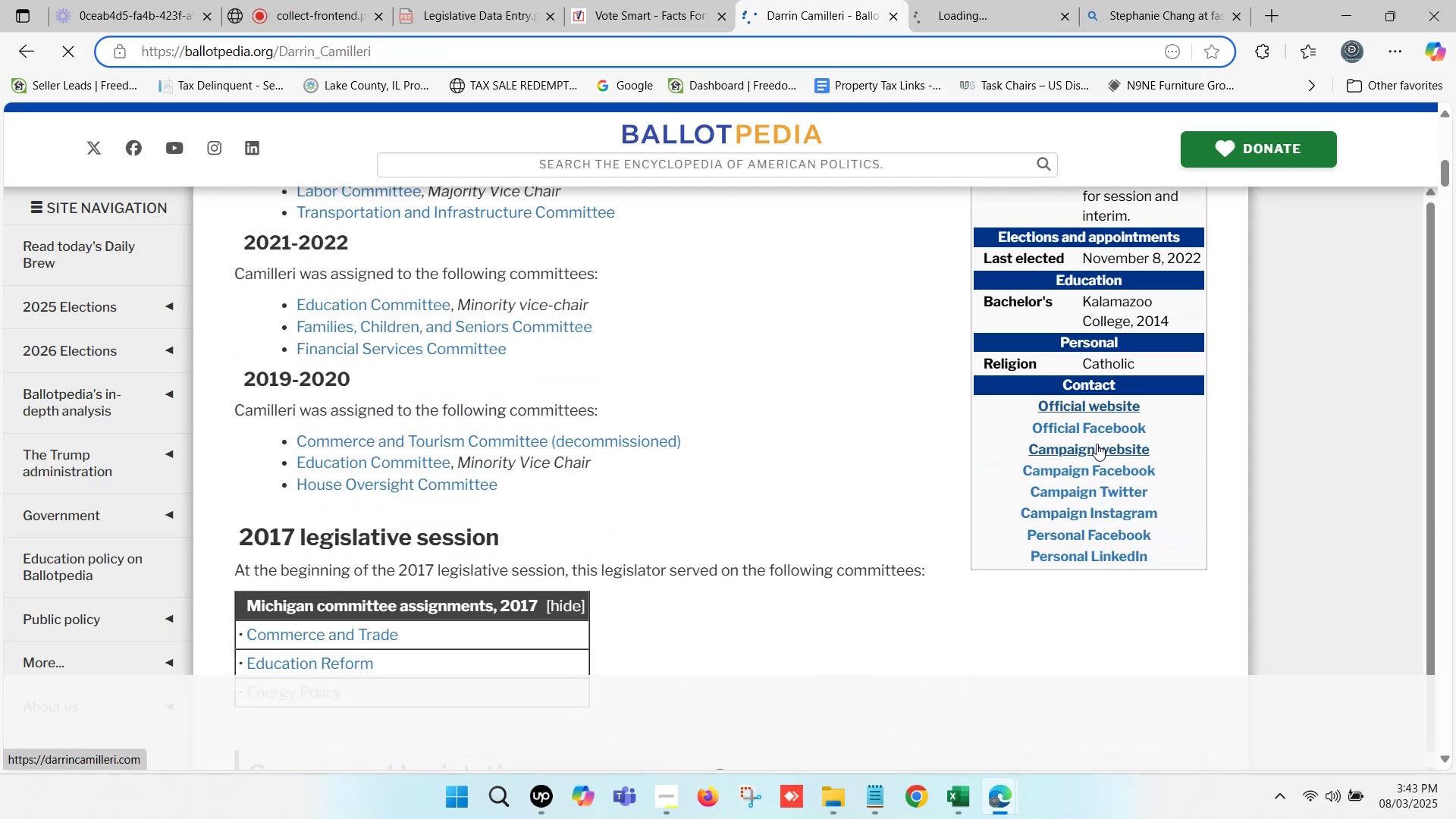 
left_click([1096, 446])
 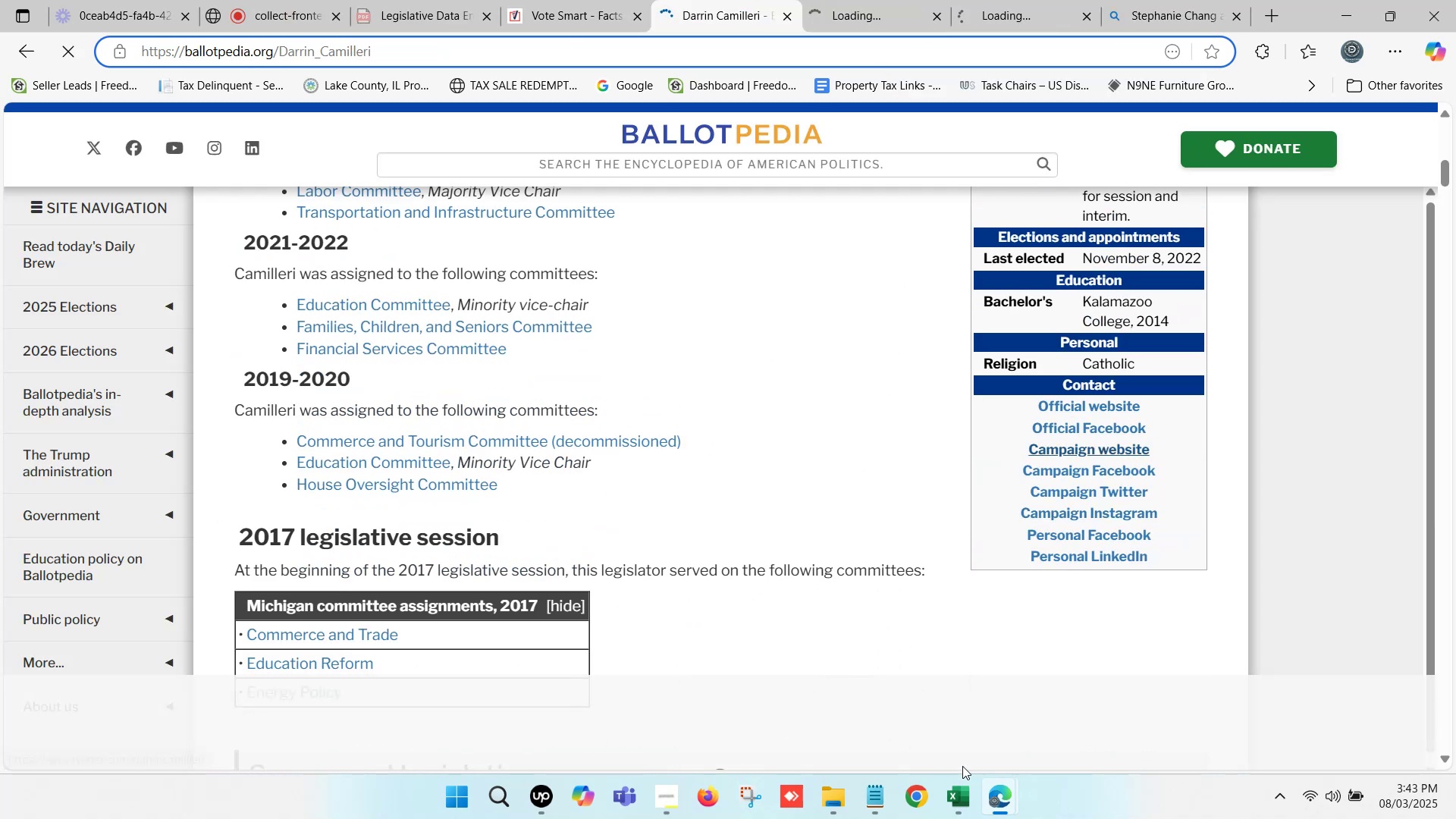 
left_click([961, 789])
 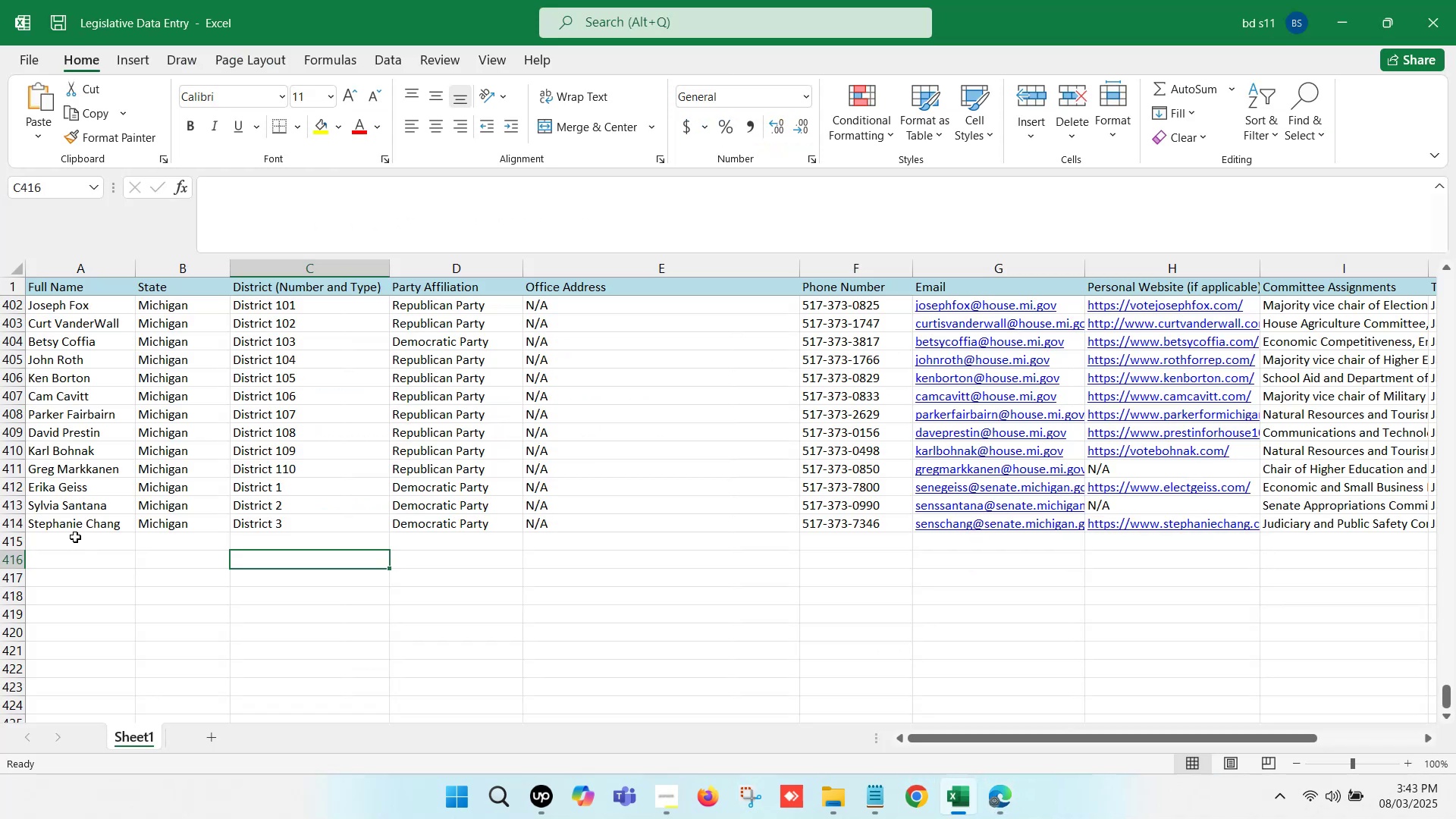 
double_click([75, 537])
 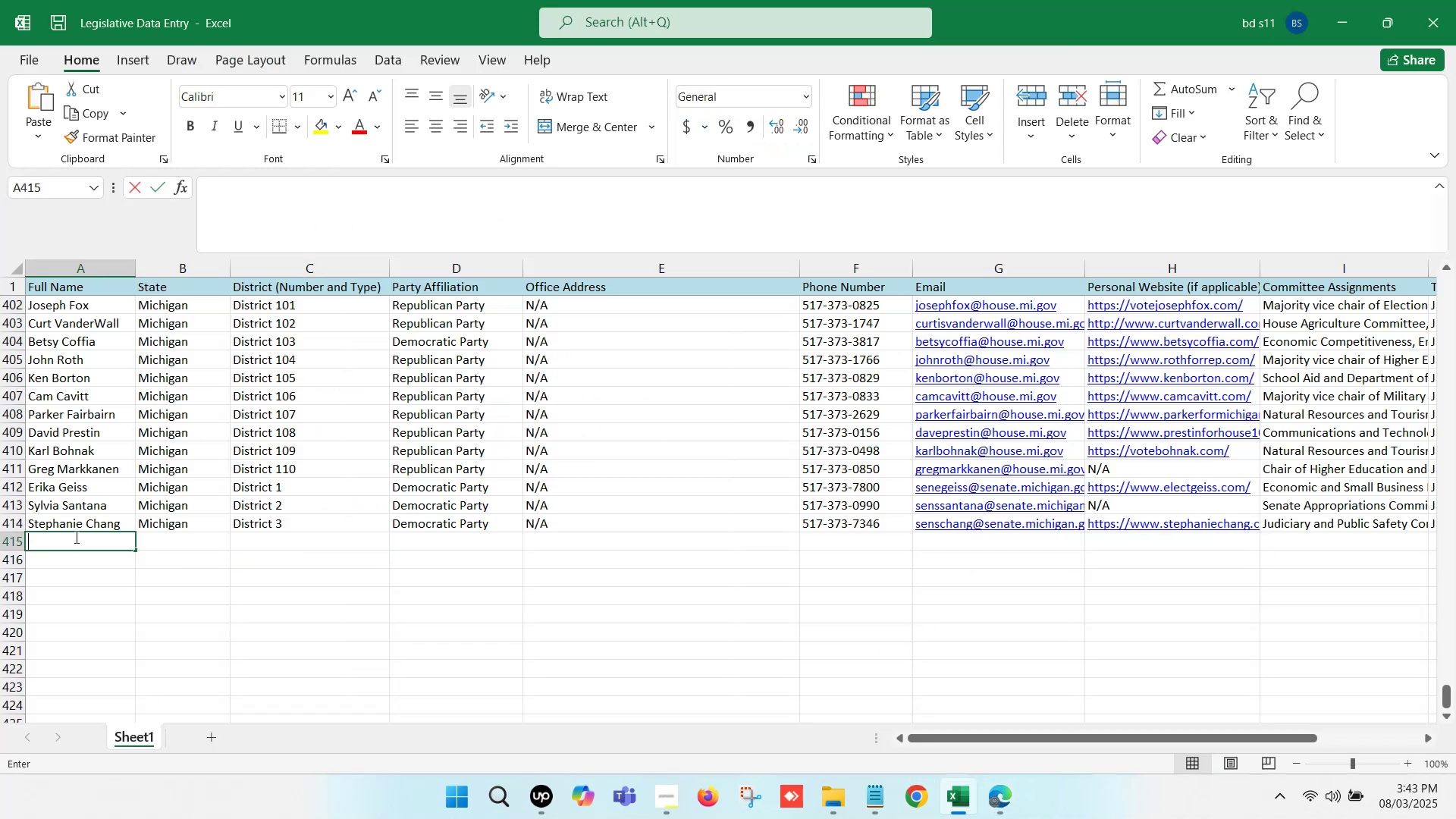 
key(Control+ControlLeft)
 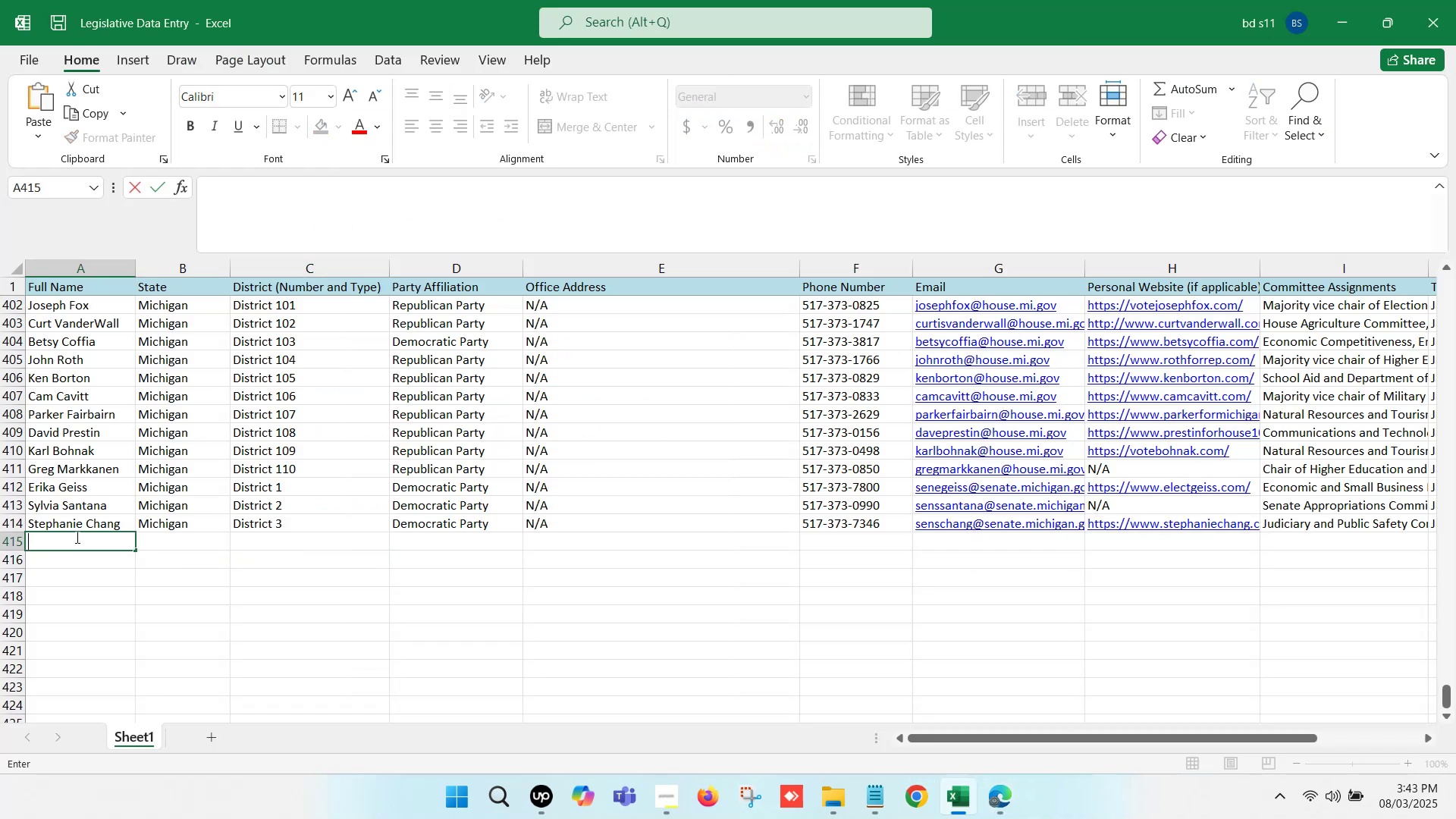 
key(Control+V)
 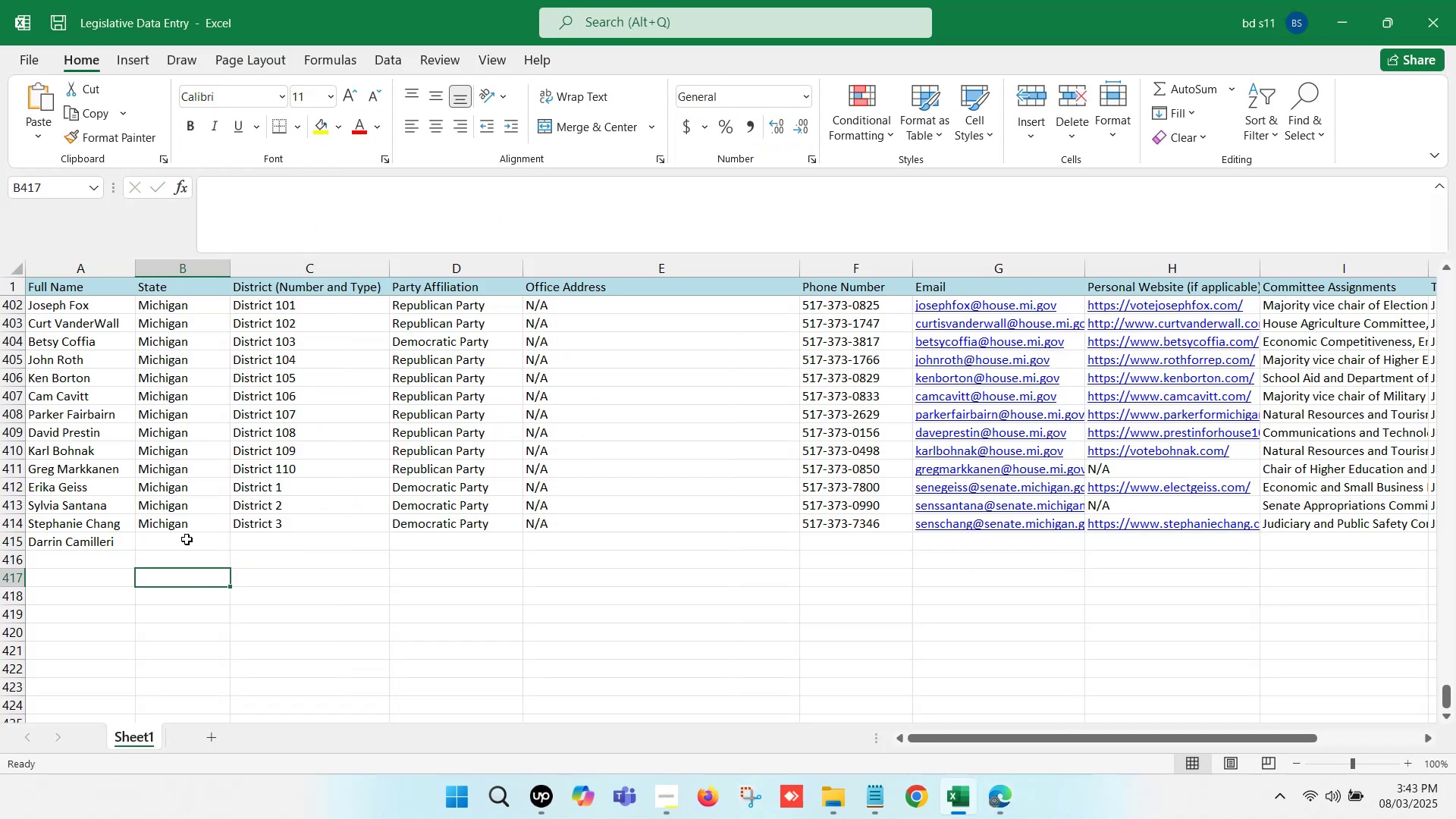 
left_click([185, 529])
 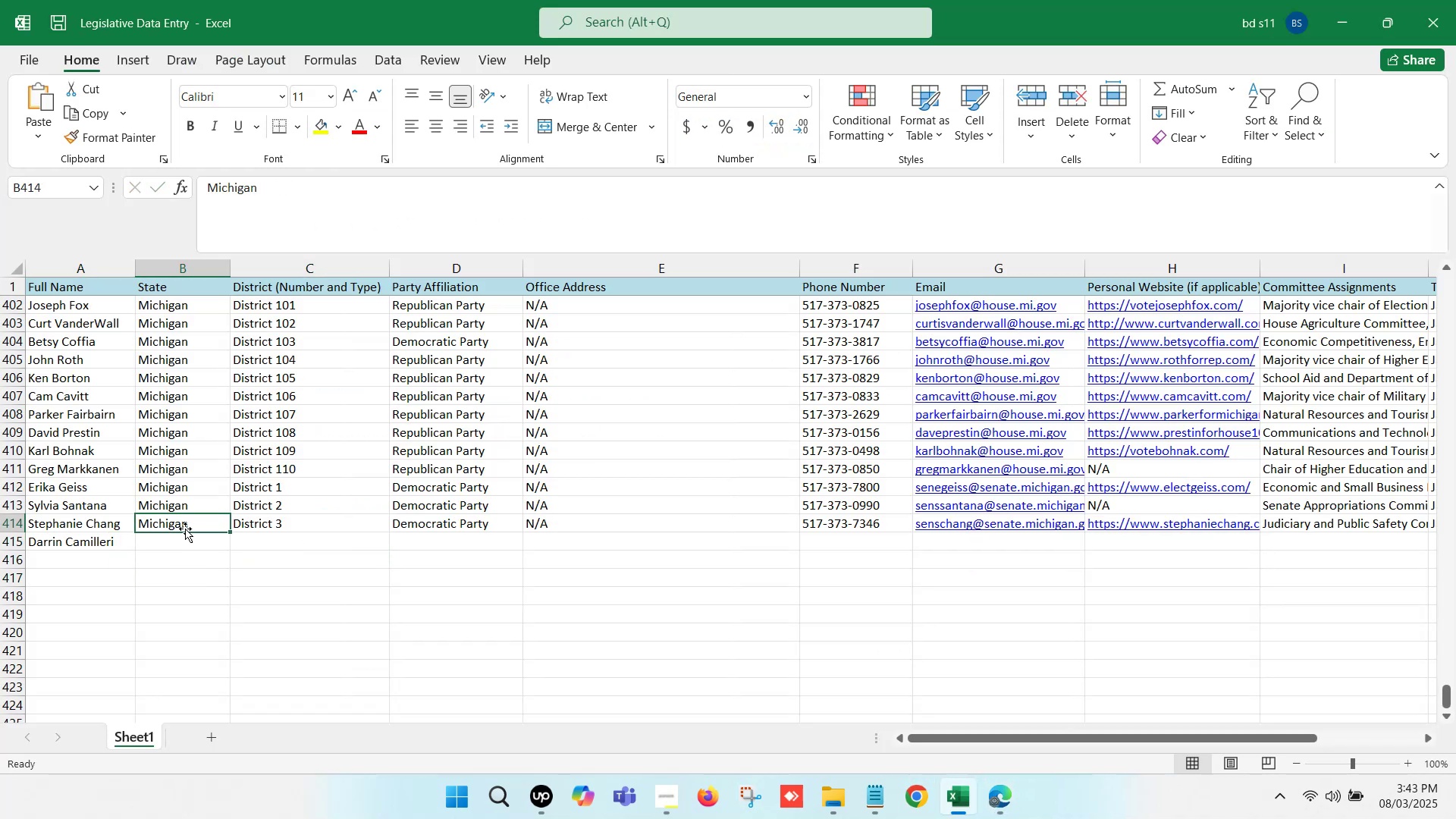 
key(Control+ControlLeft)
 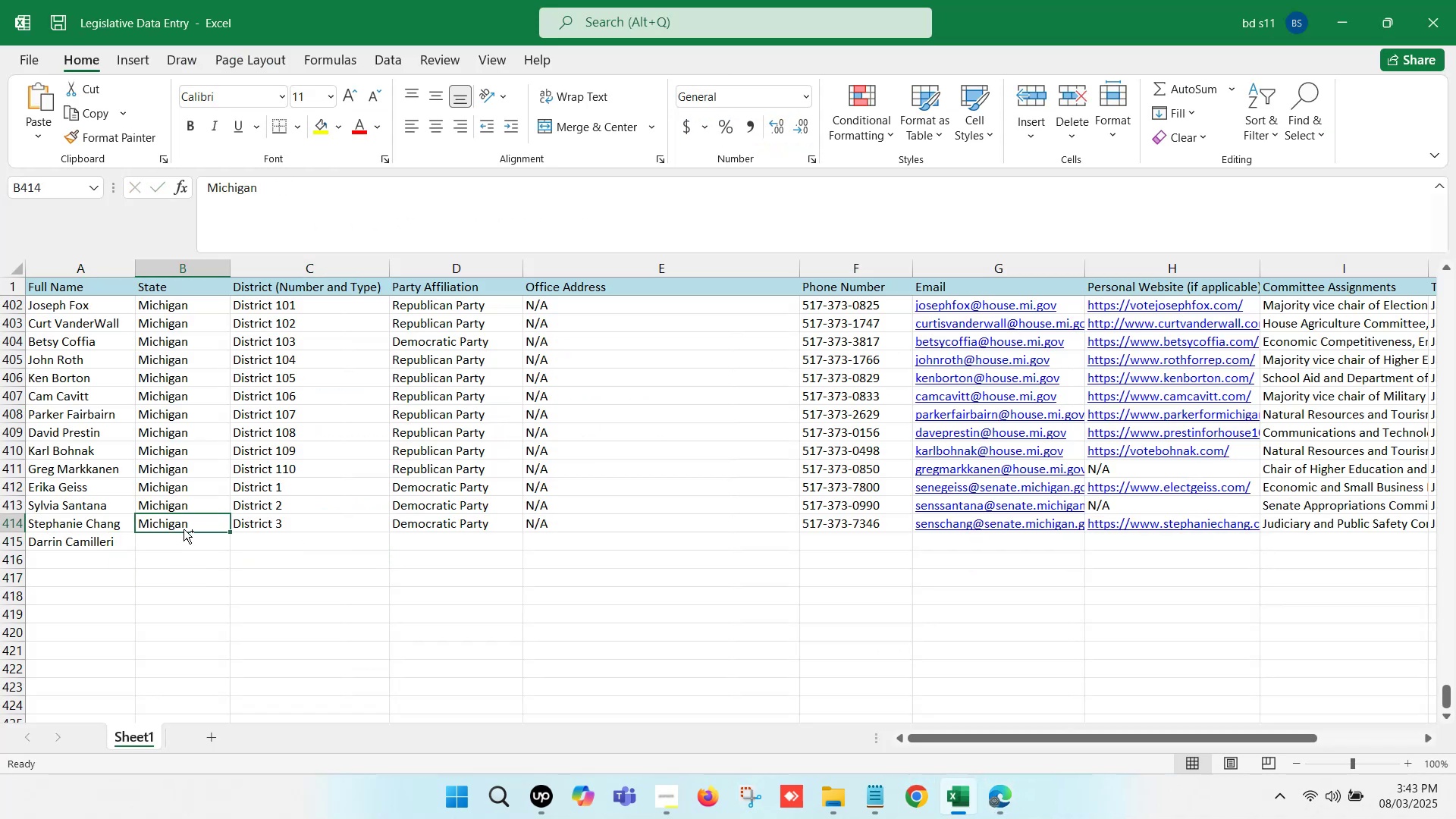 
key(Control+C)
 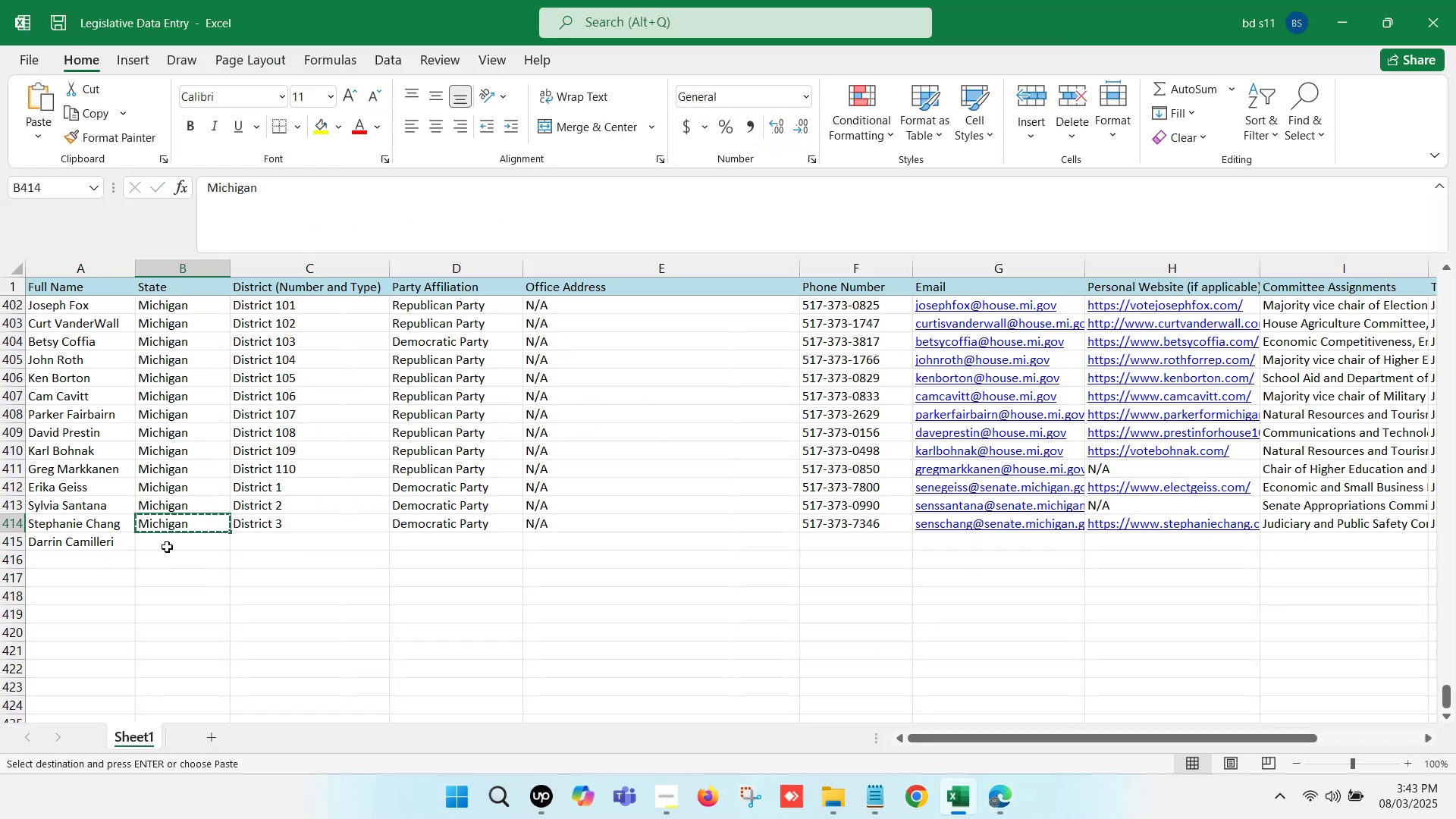 
left_click([167, 547])
 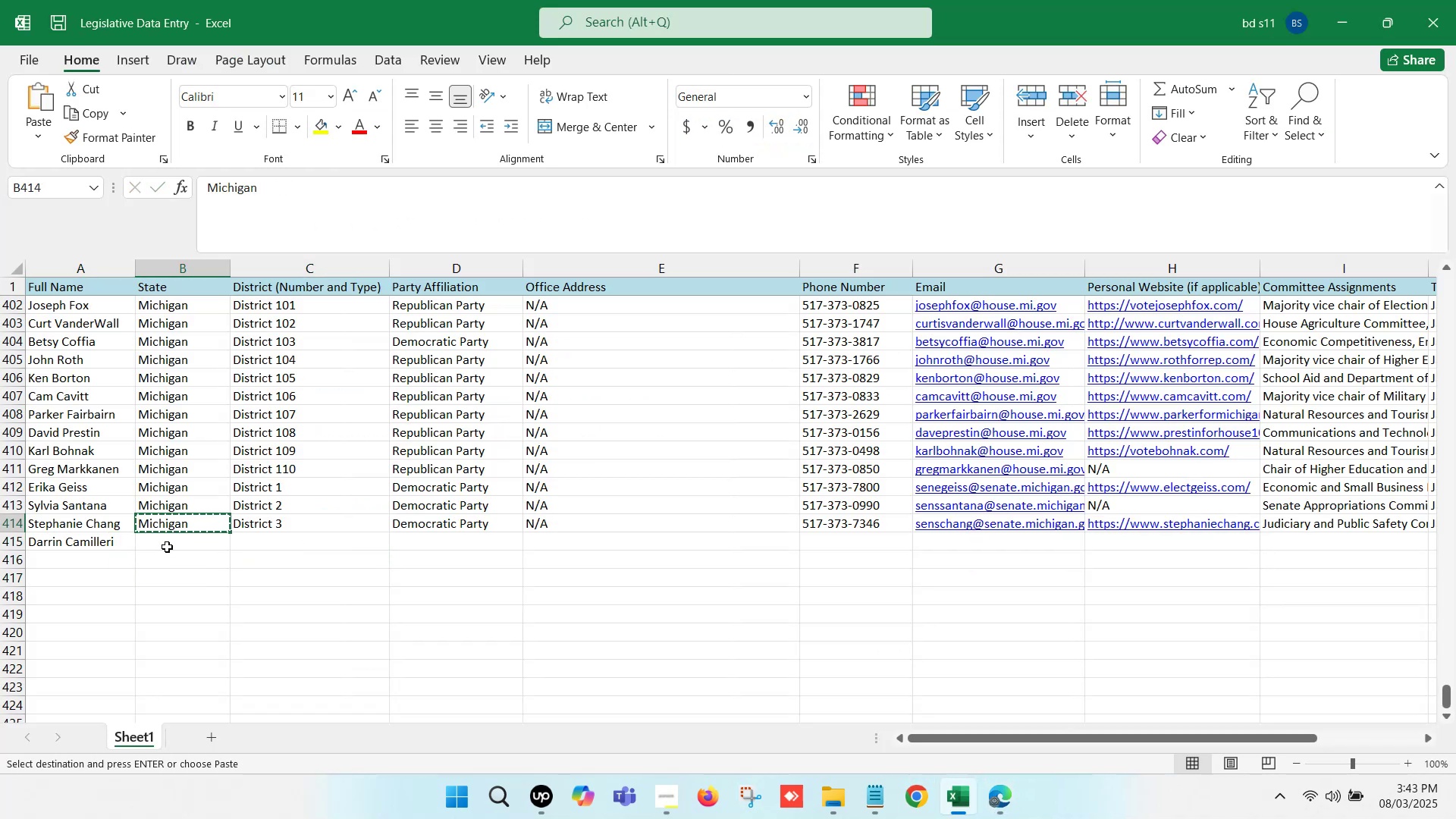 
key(Control+ControlLeft)
 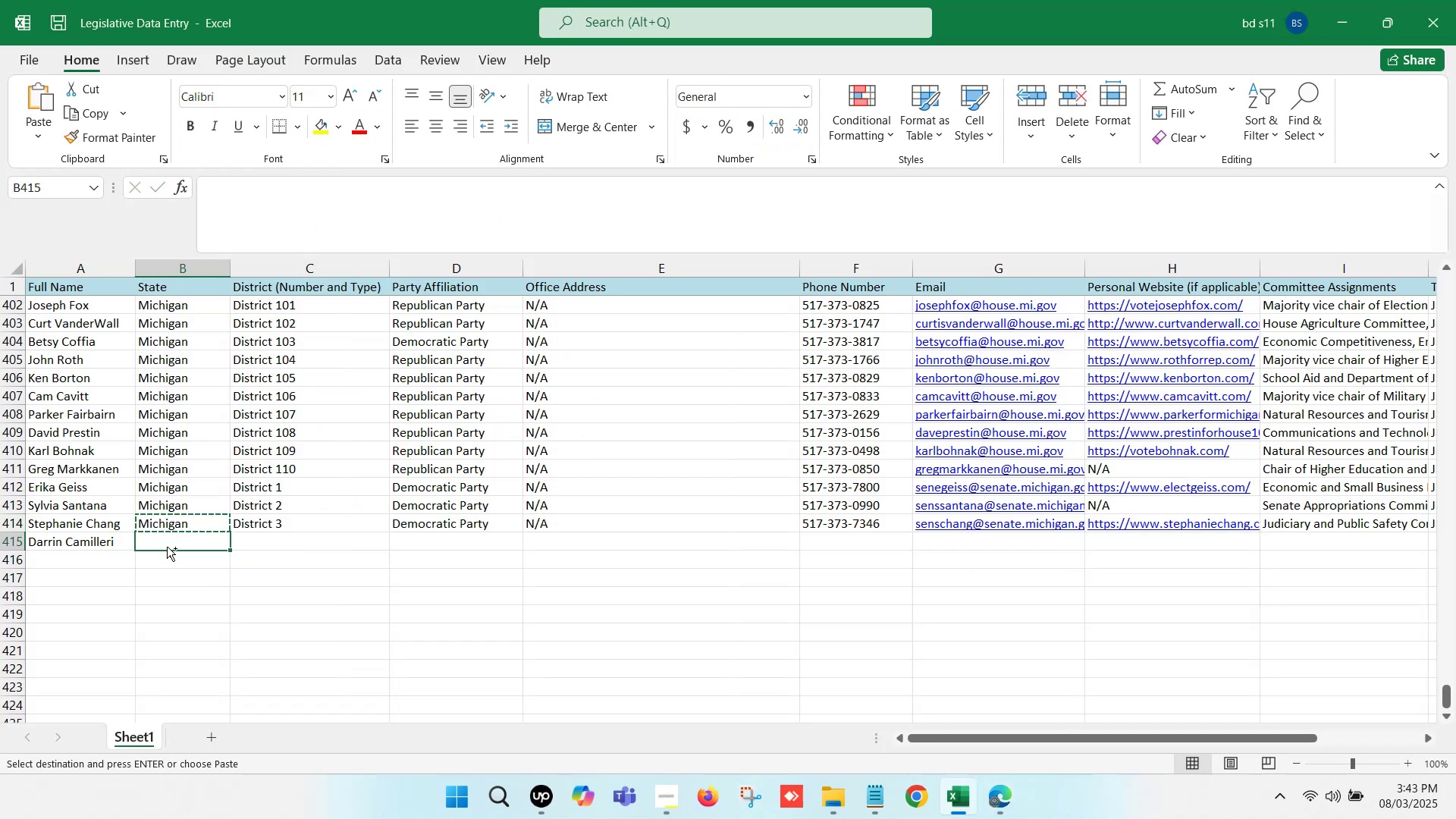 
key(Control+V)
 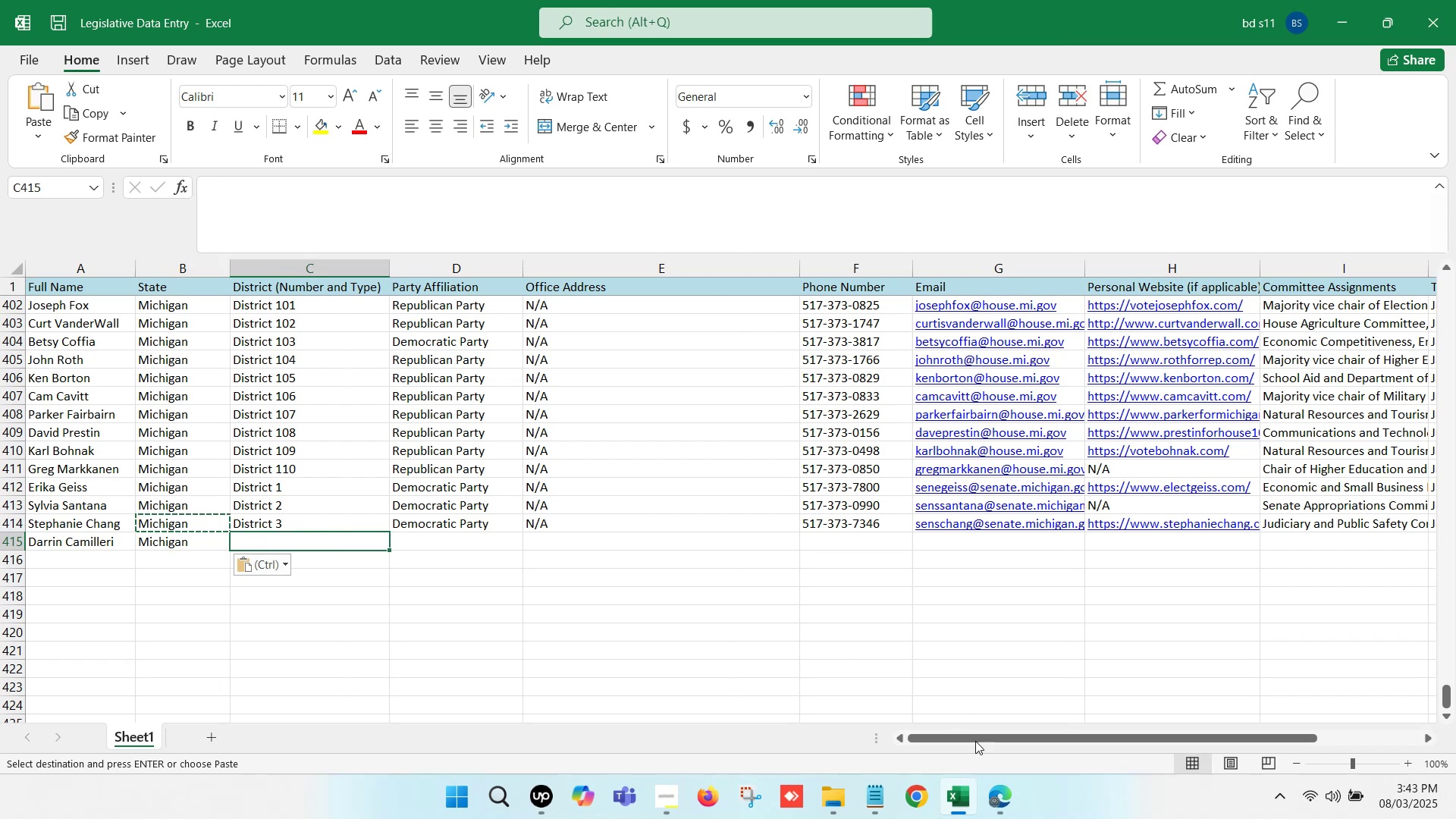 
left_click([995, 792])
 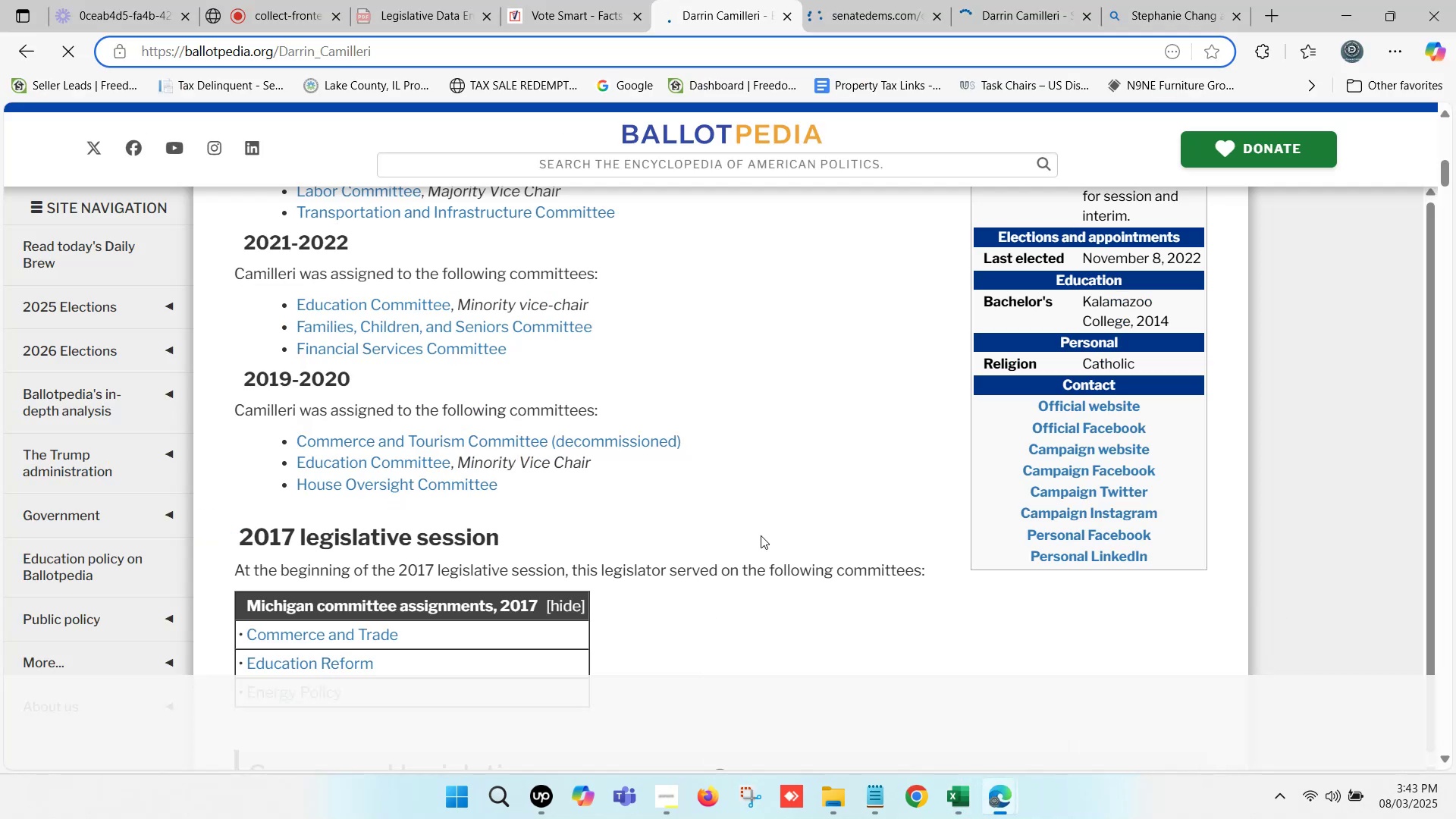 
scroll: coordinate [595, 399], scroll_direction: up, amount: 6.0
 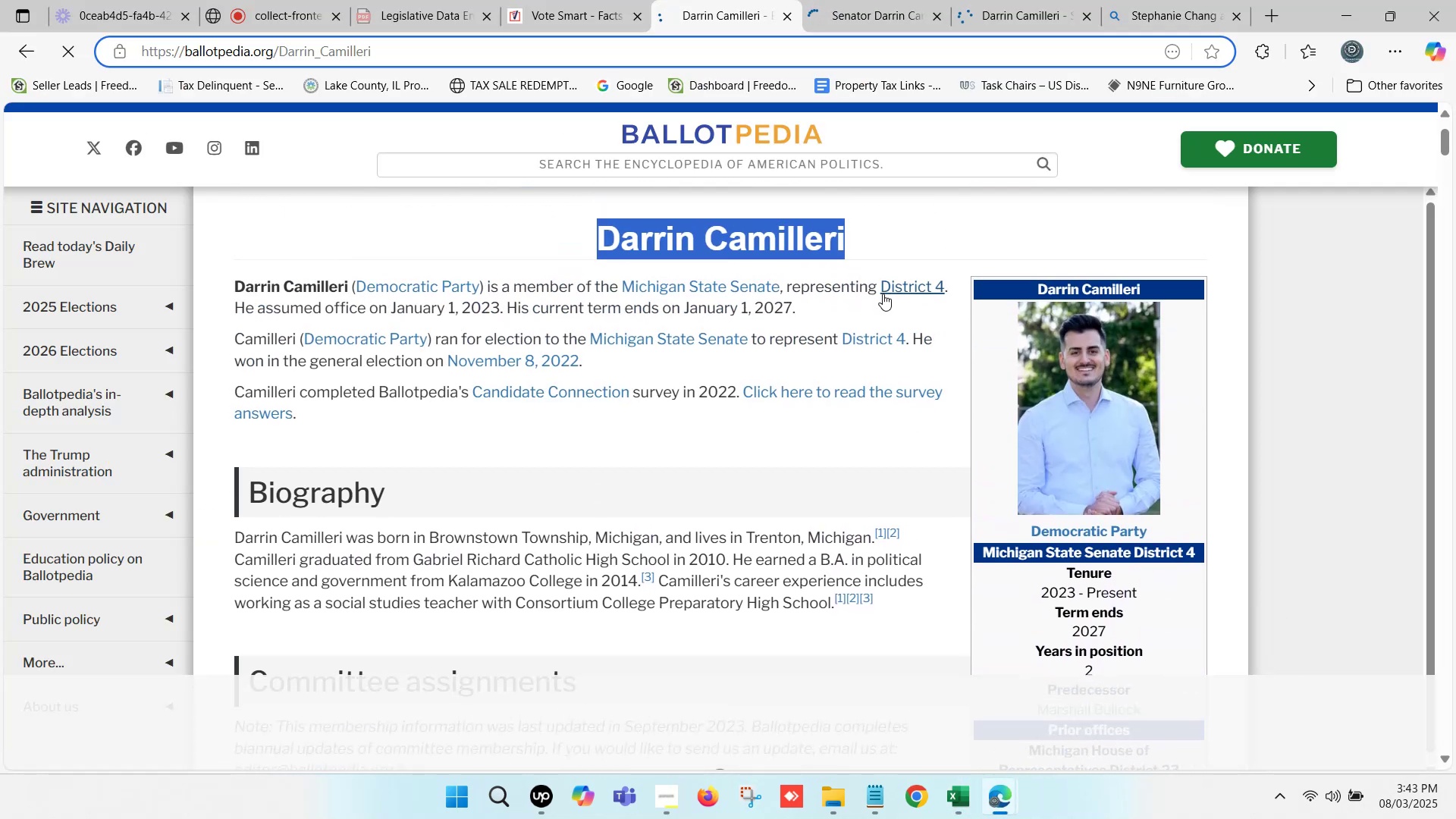 
scroll: coordinate [1159, 545], scroll_direction: down, amount: 2.0
 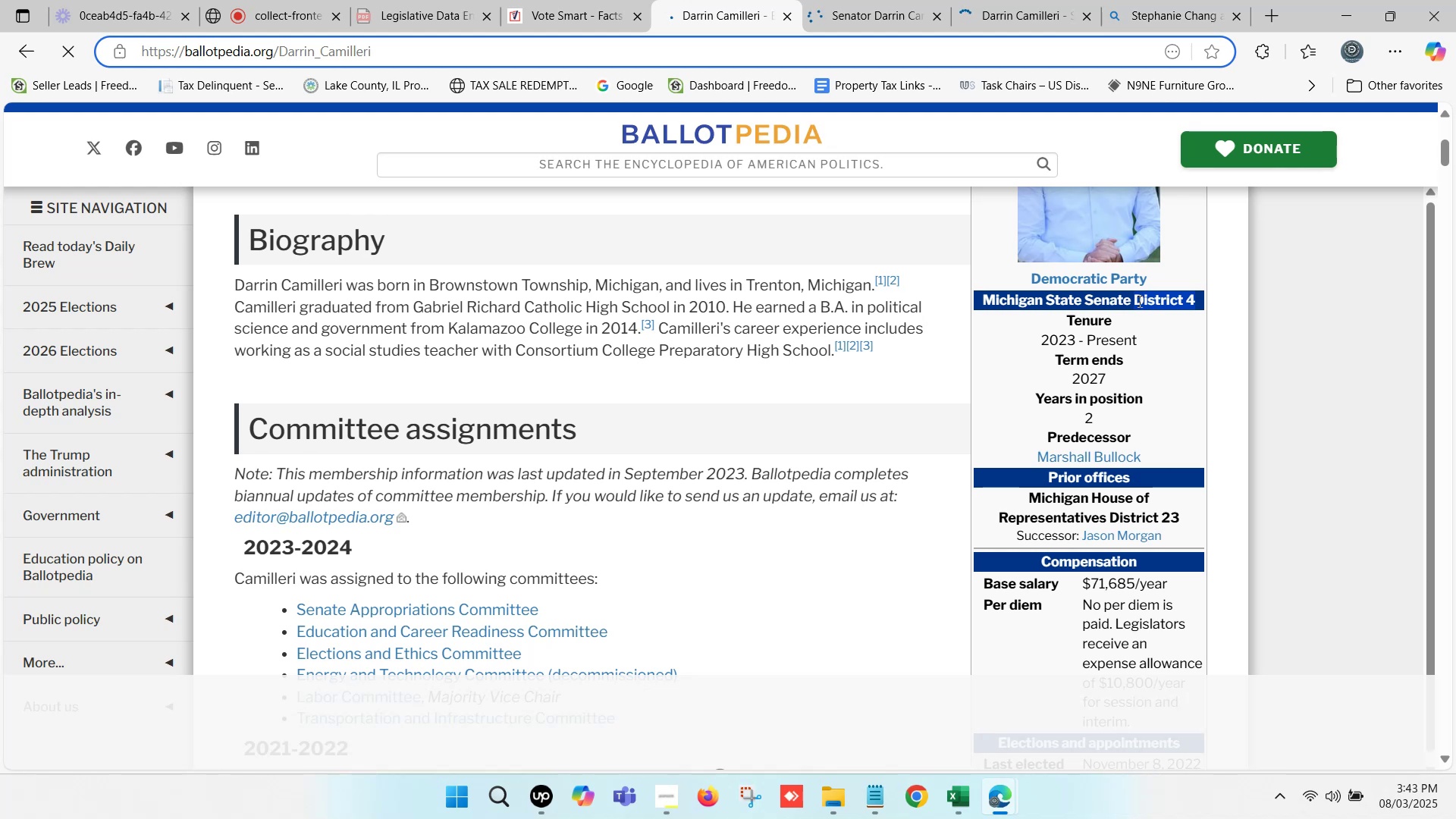 
key(Control+ControlLeft)
 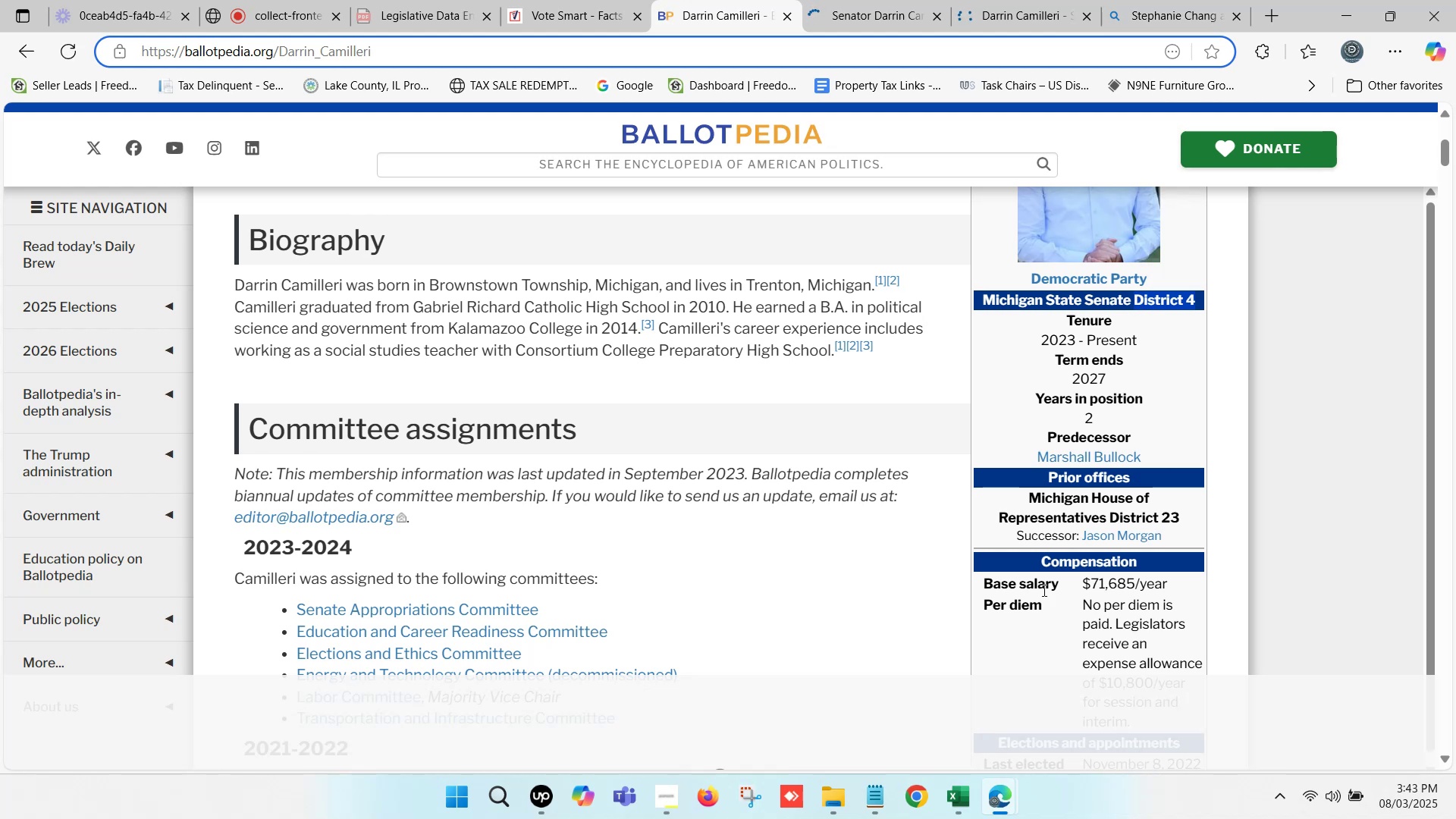 
key(Control+C)
 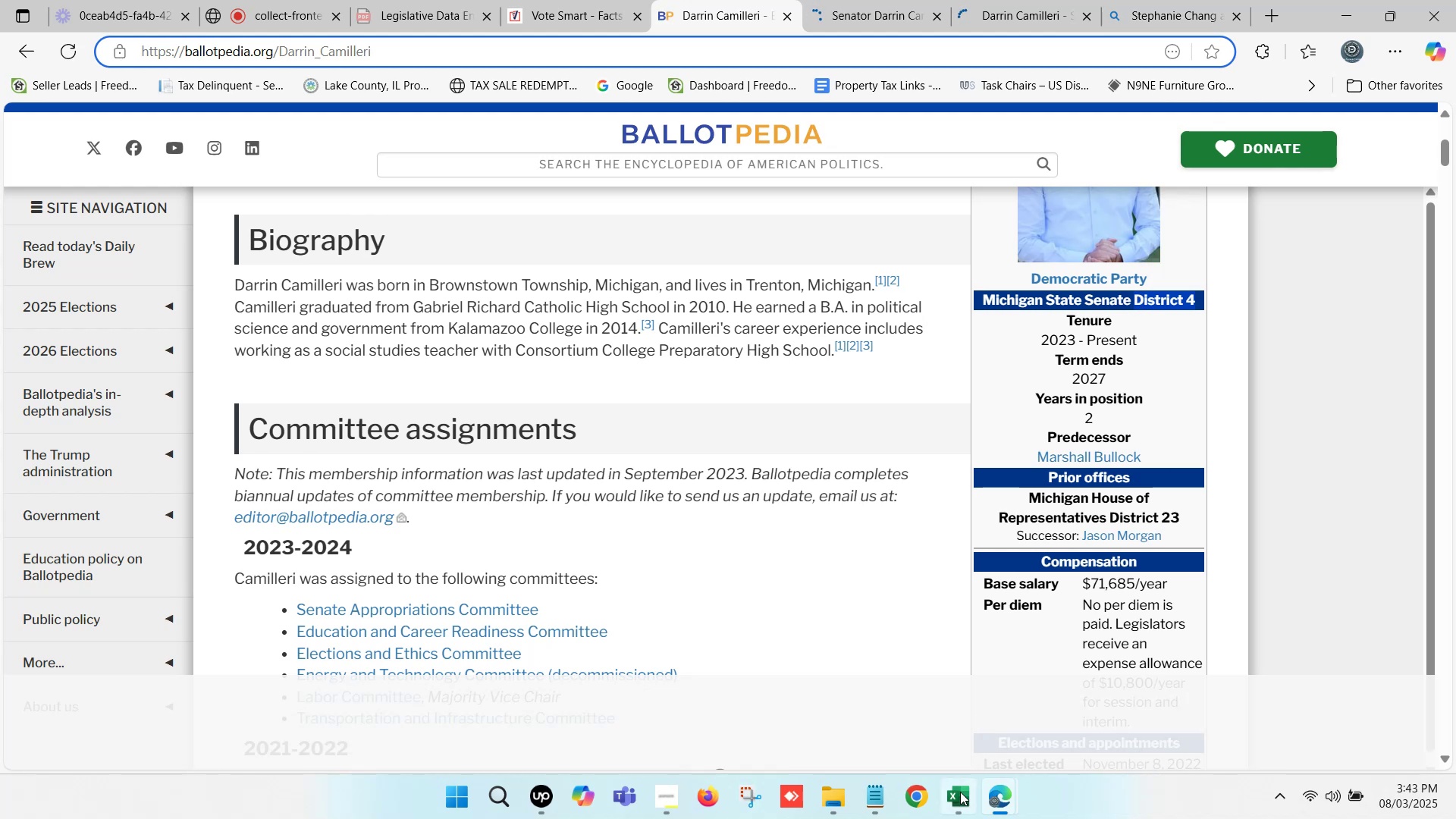 
left_click([957, 802])
 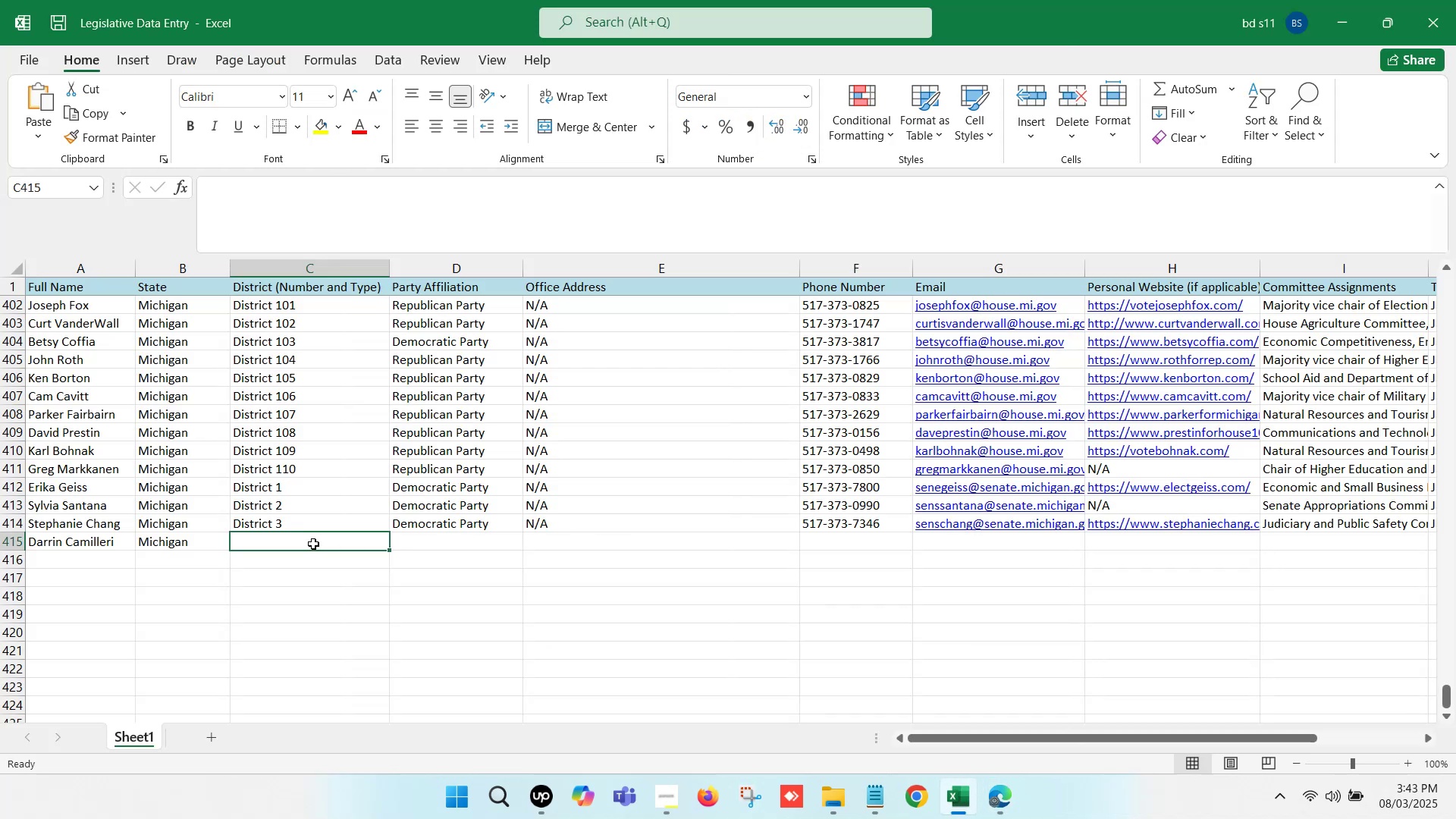 
double_click([313, 544])
 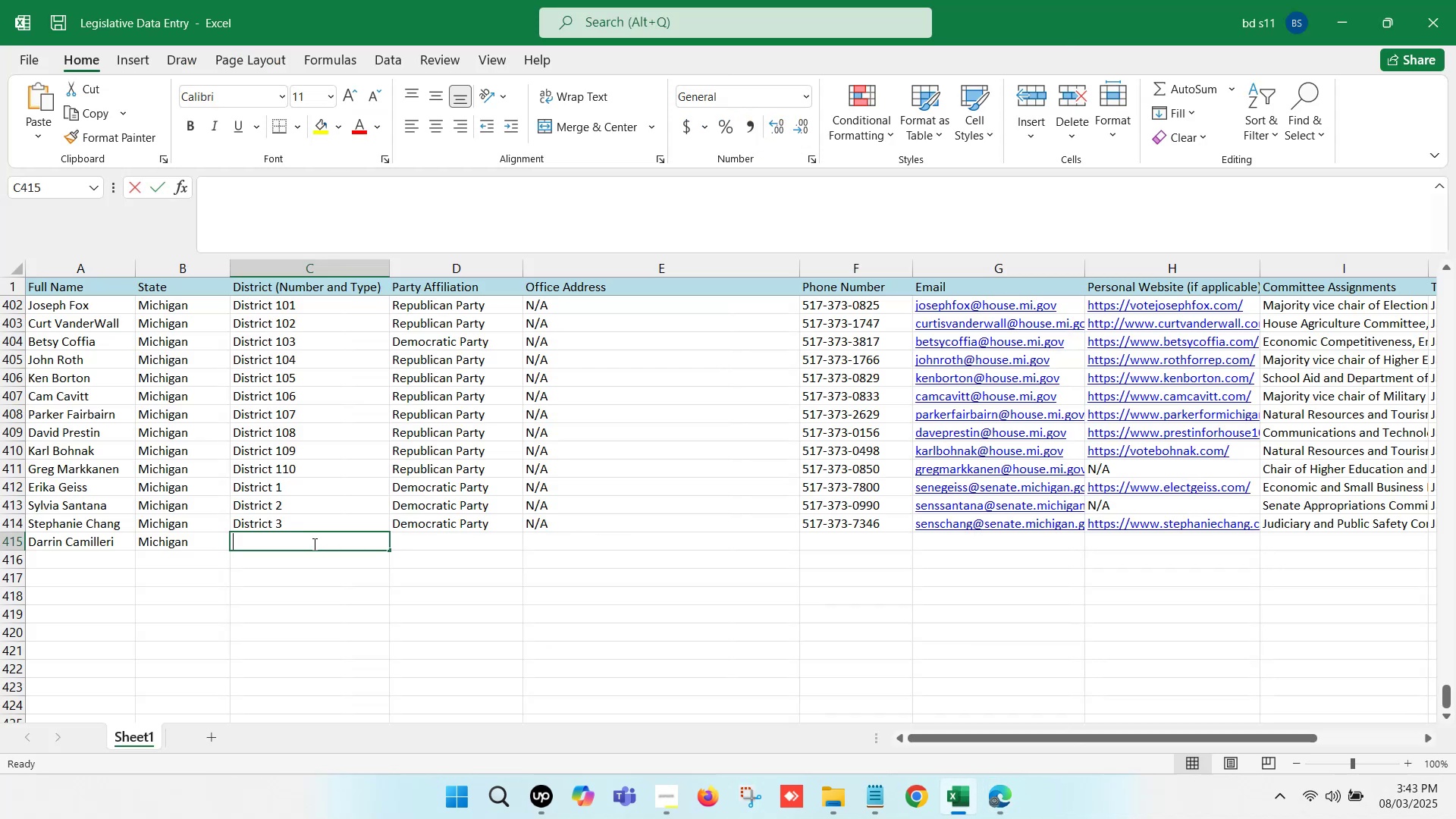 
key(Control+ControlLeft)
 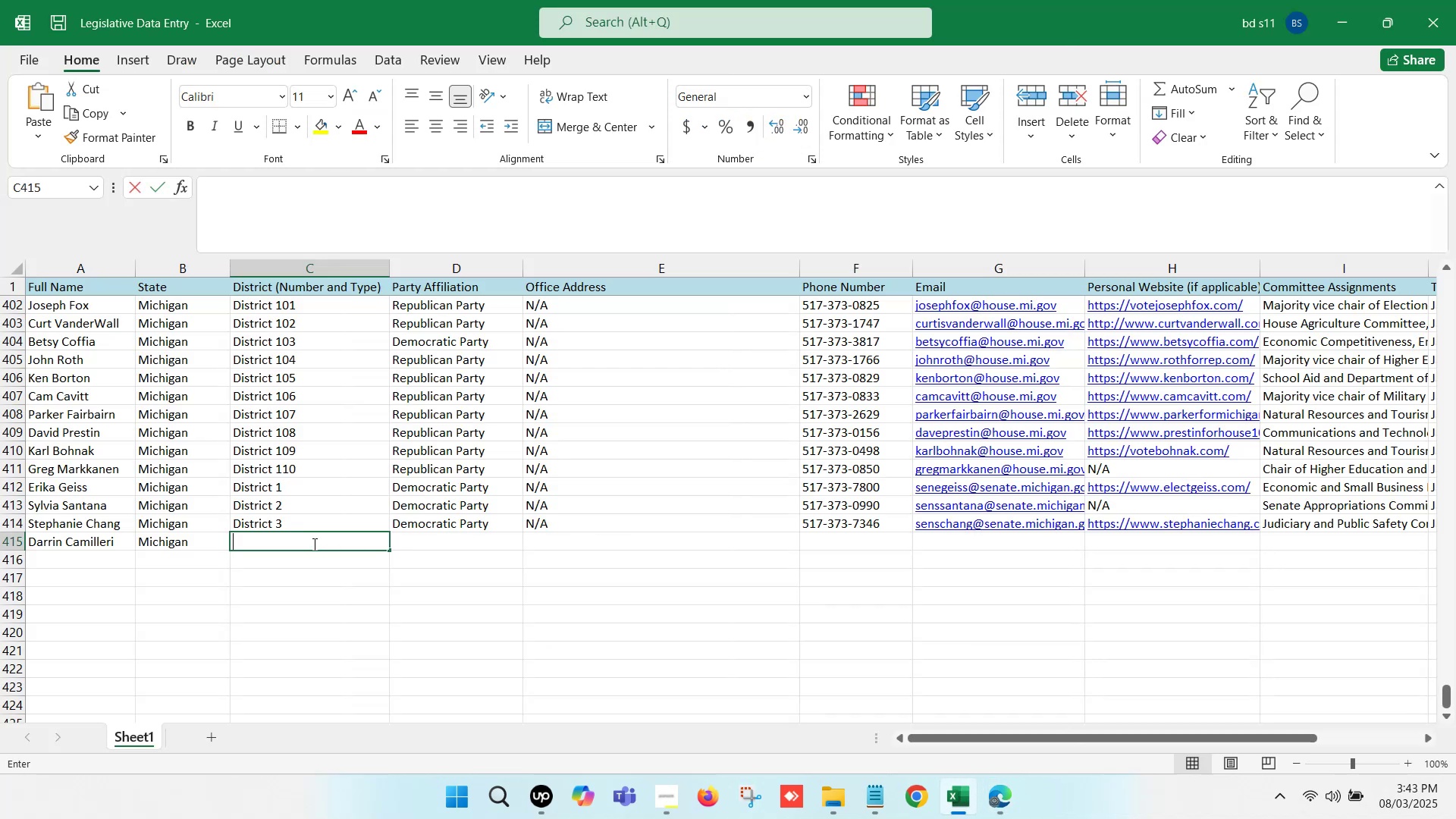 
key(Control+V)
 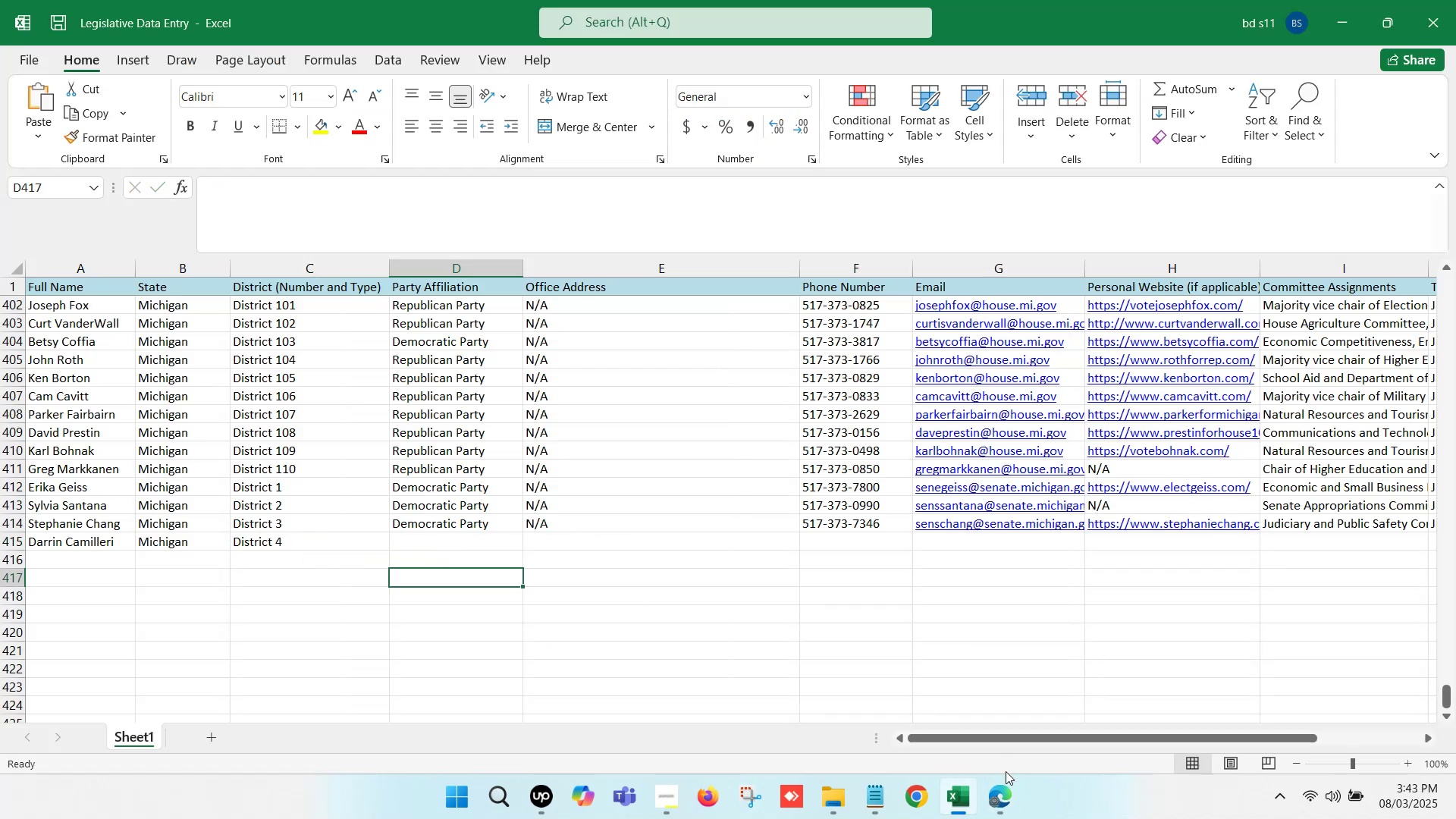 
left_click([1004, 795])
 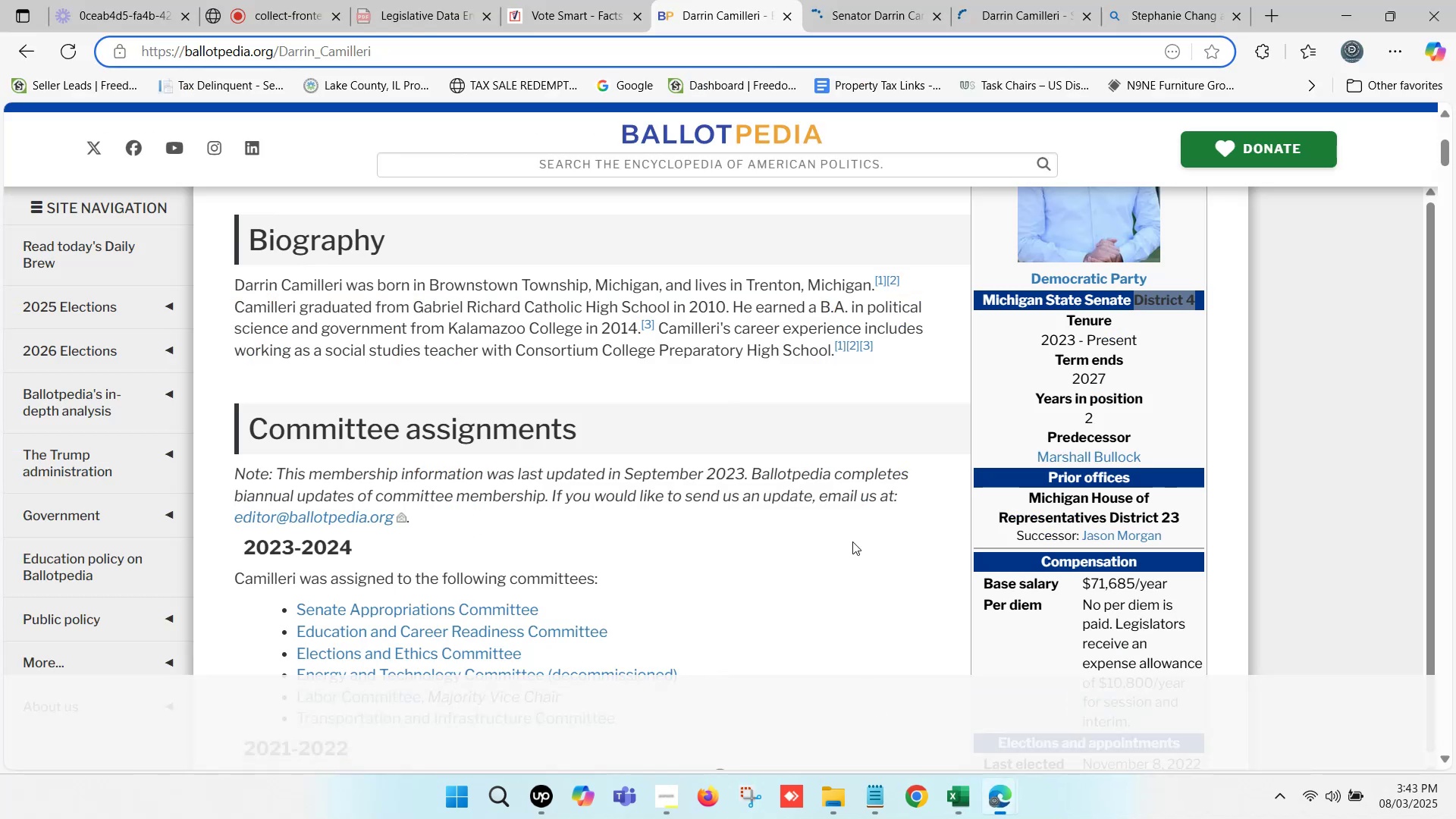 
scroll: coordinate [701, 375], scroll_direction: up, amount: 2.0
 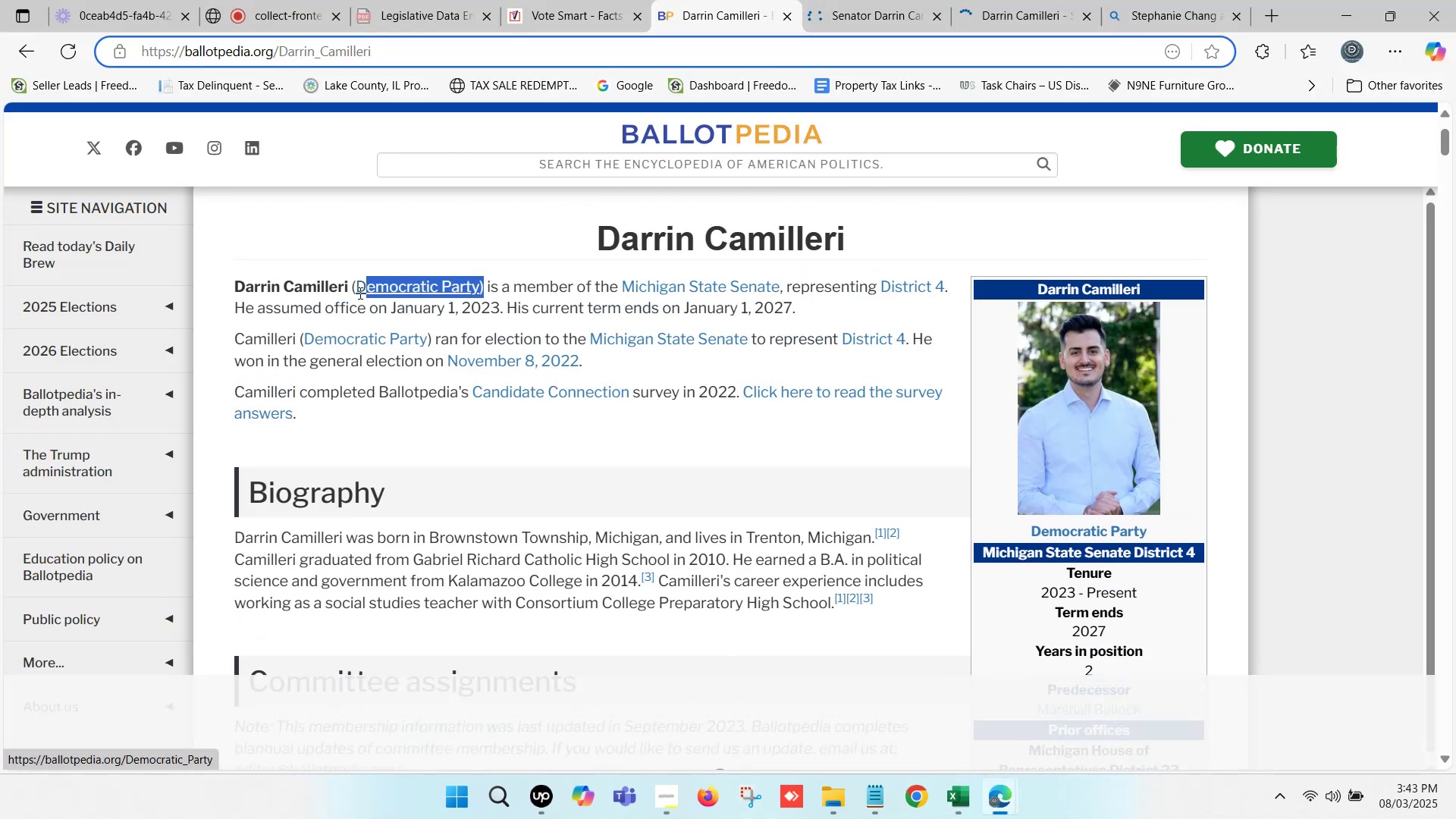 
key(Control+ControlLeft)
 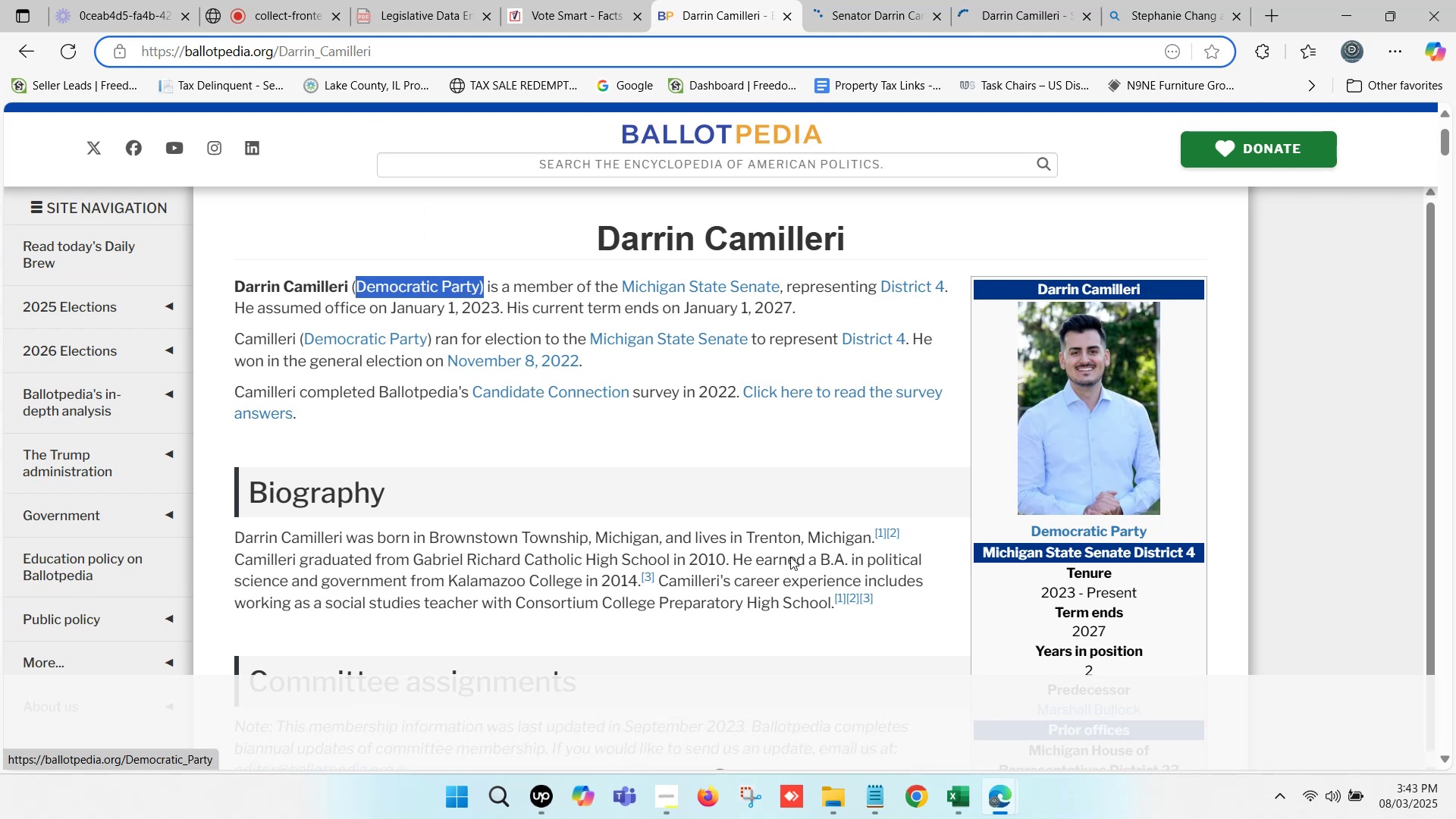 
key(Control+C)
 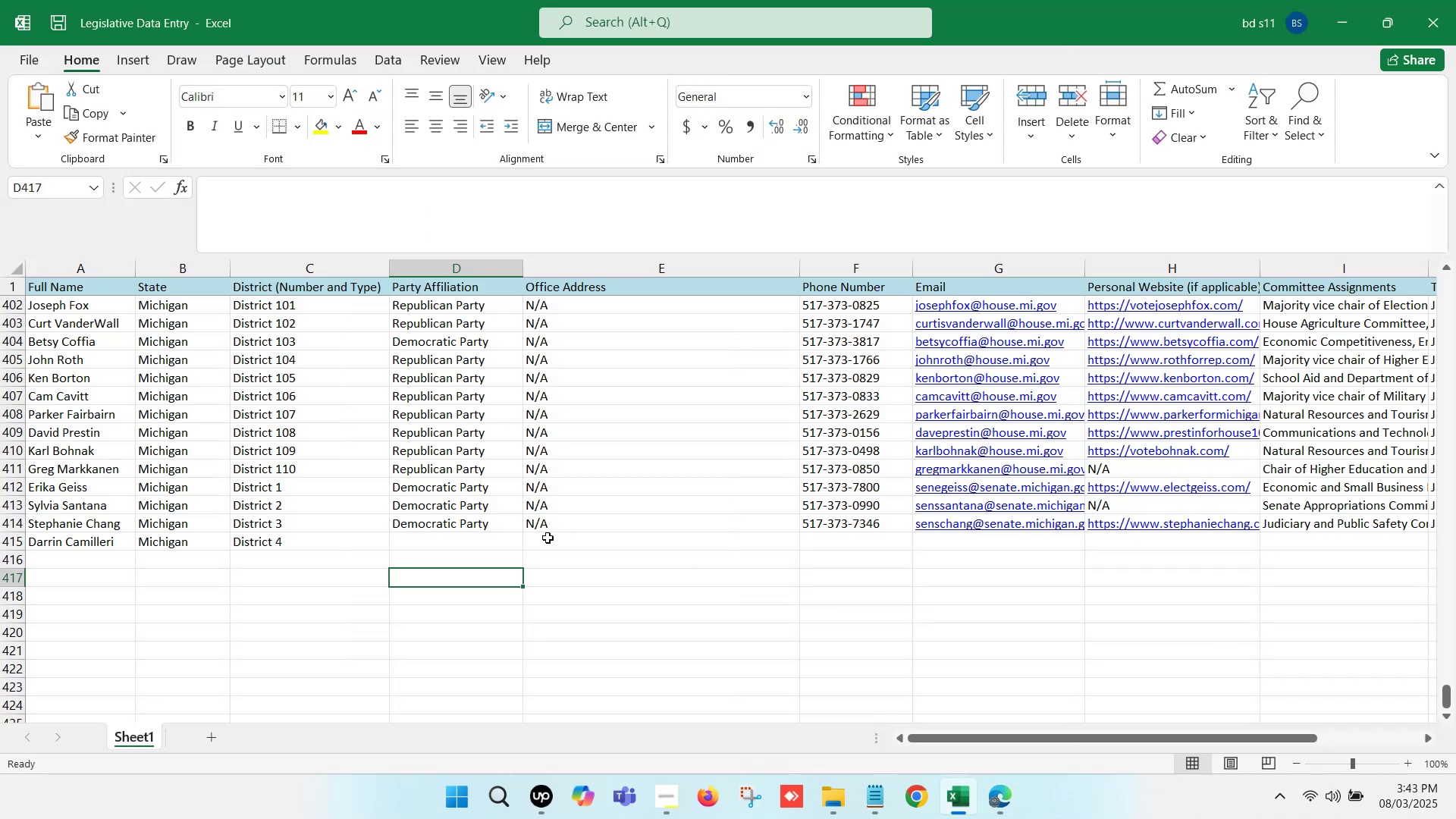 
double_click([452, 541])
 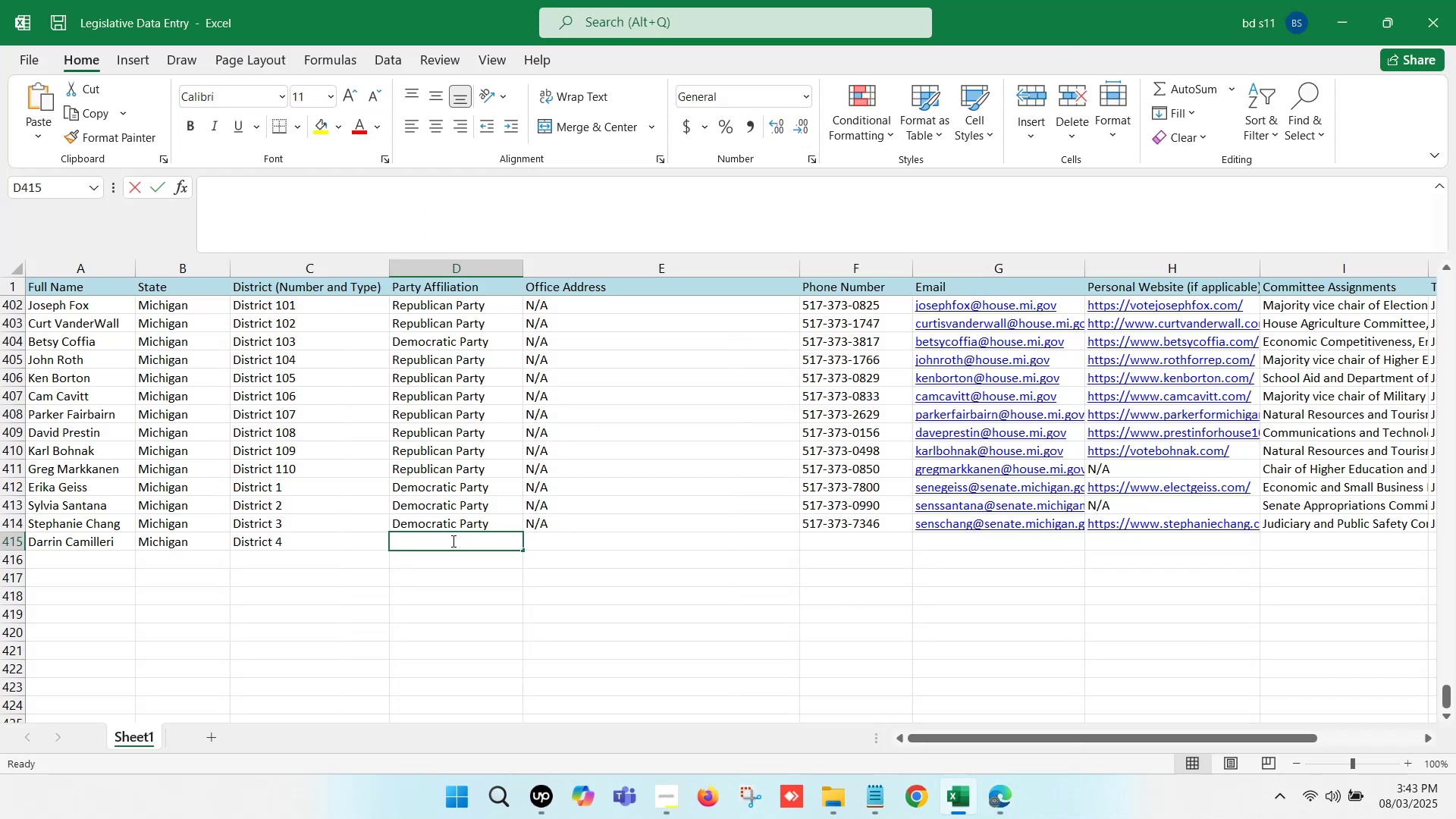 
key(Control+ControlLeft)
 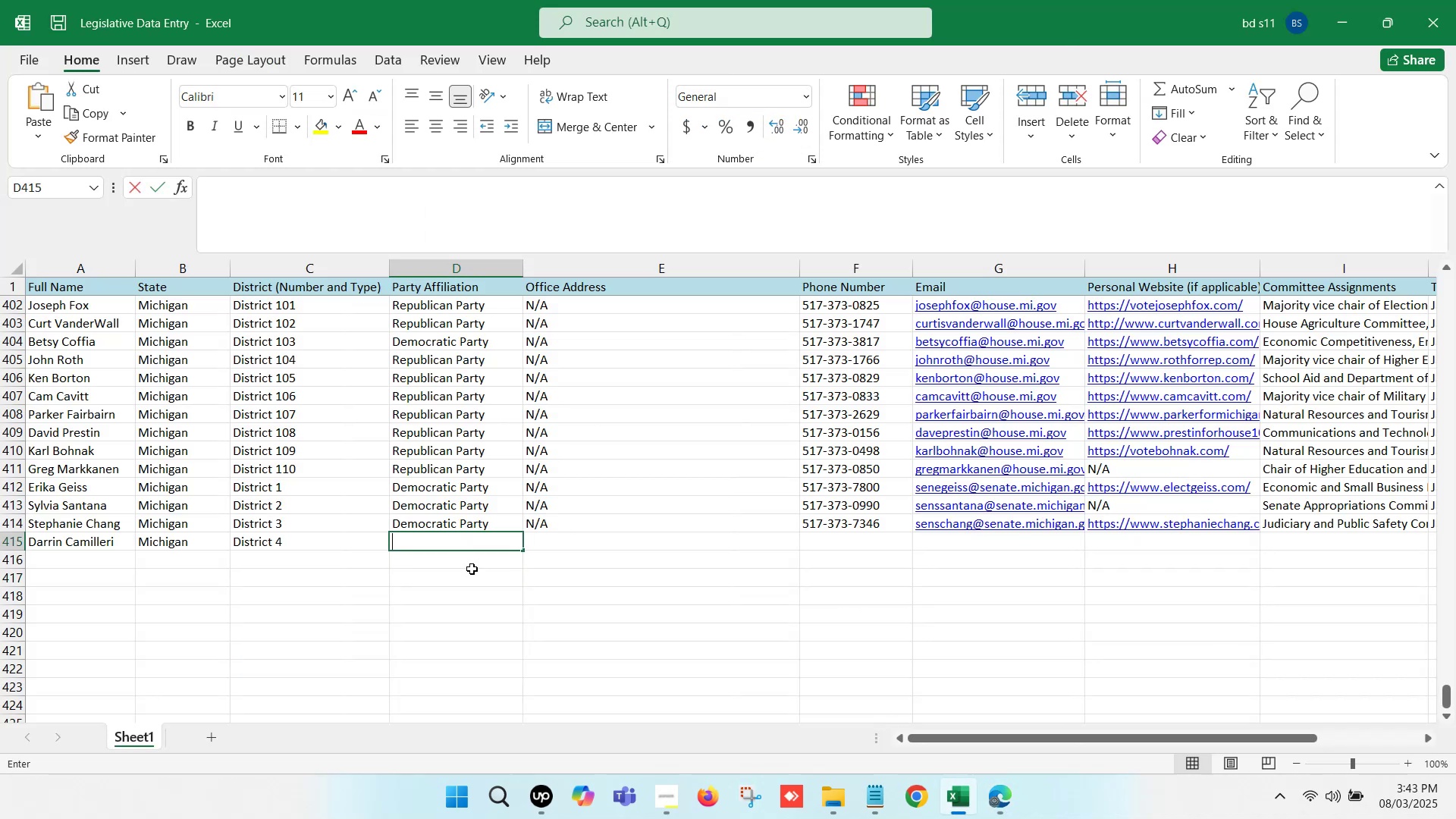 
key(Control+V)
 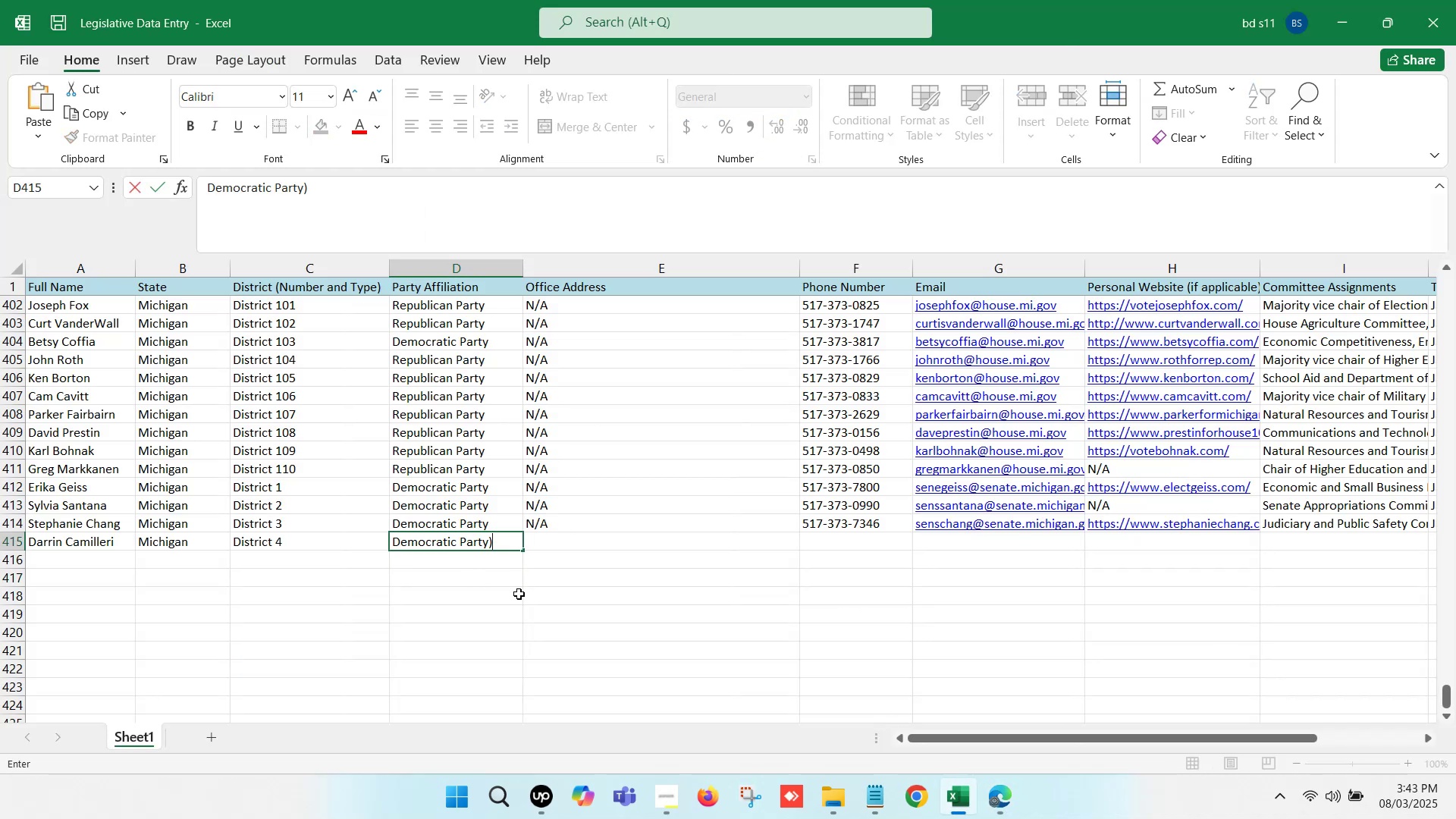 
key(Backspace)
 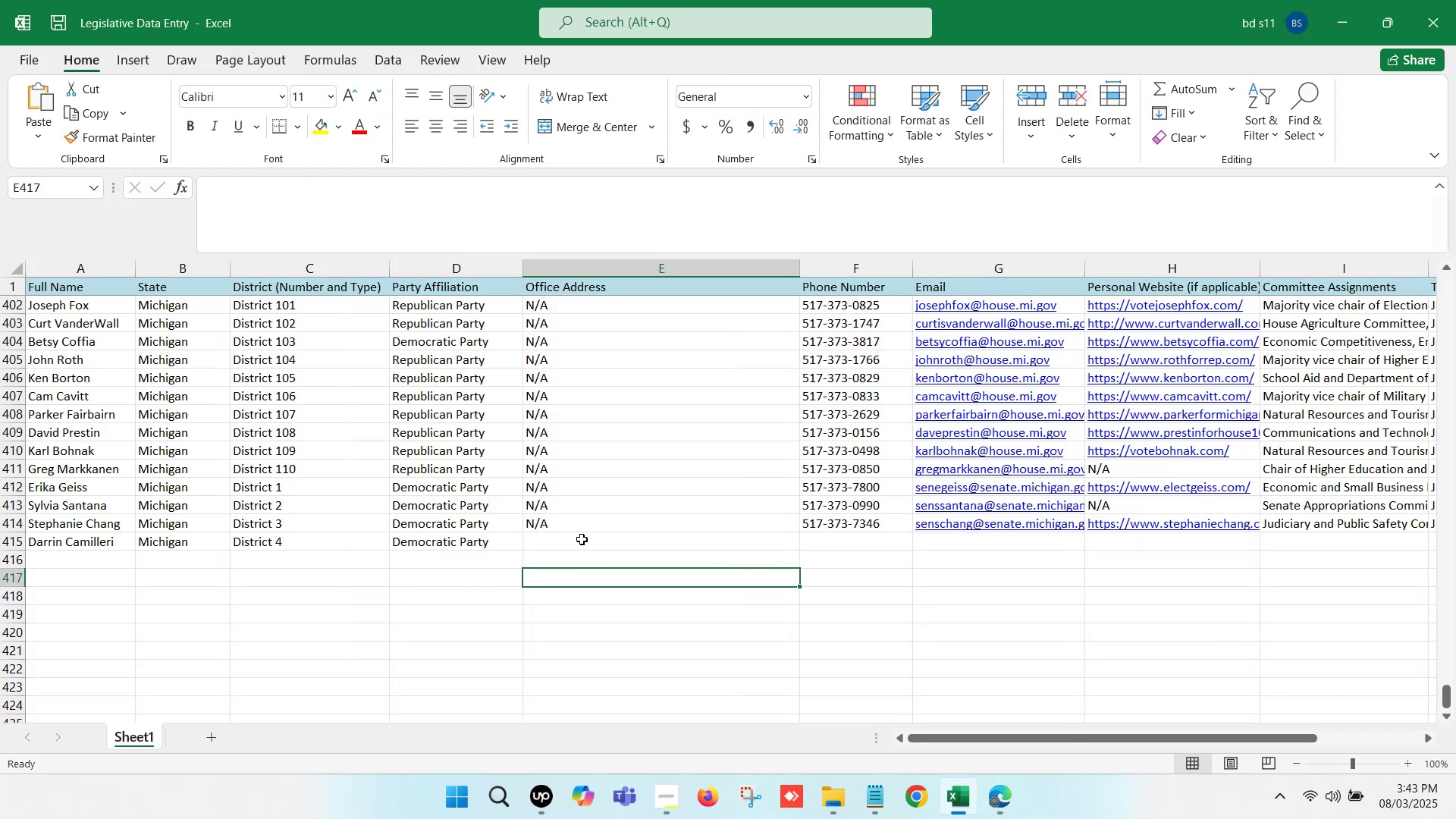 
left_click([572, 530])
 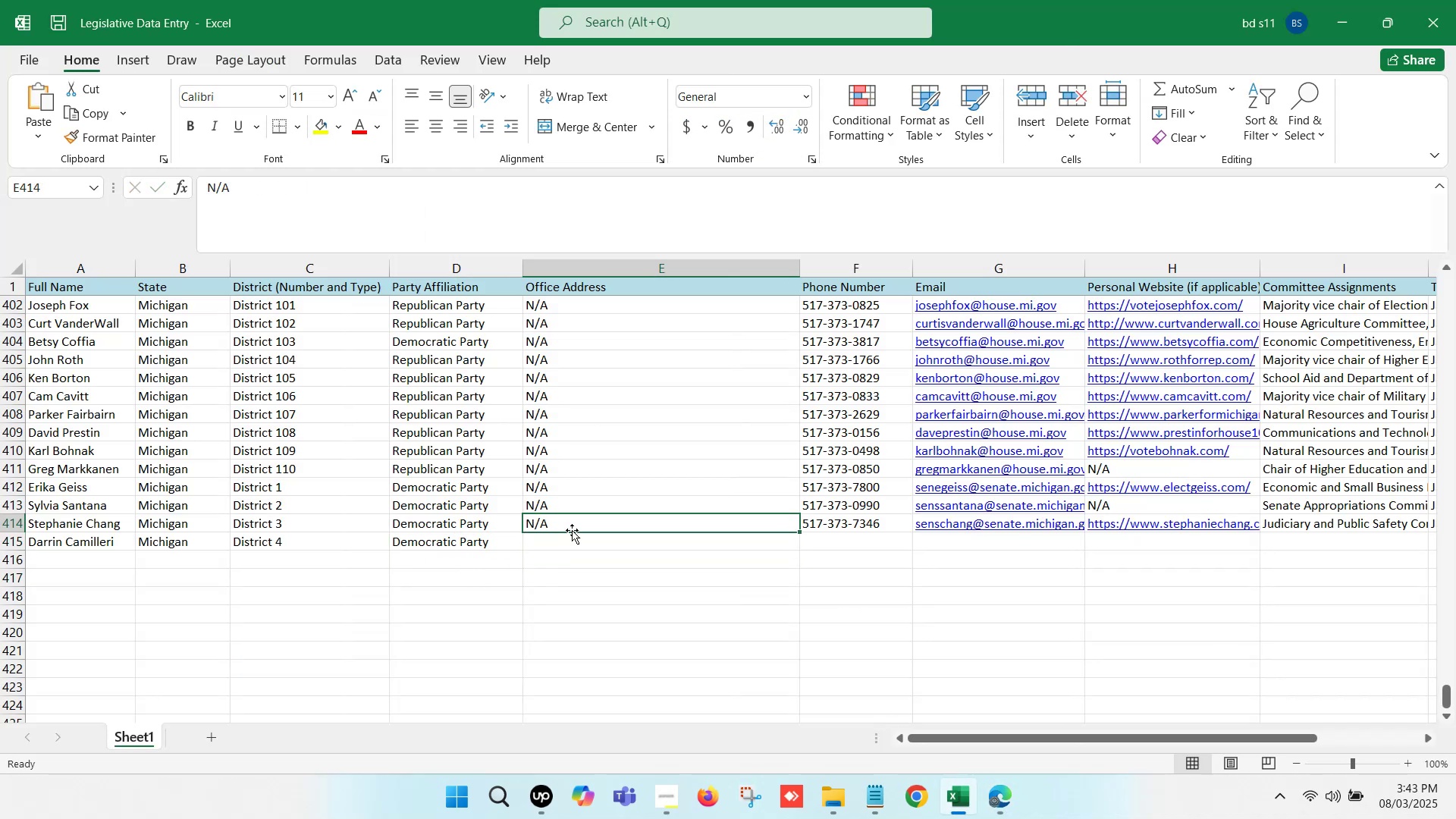 
key(Control+ControlLeft)
 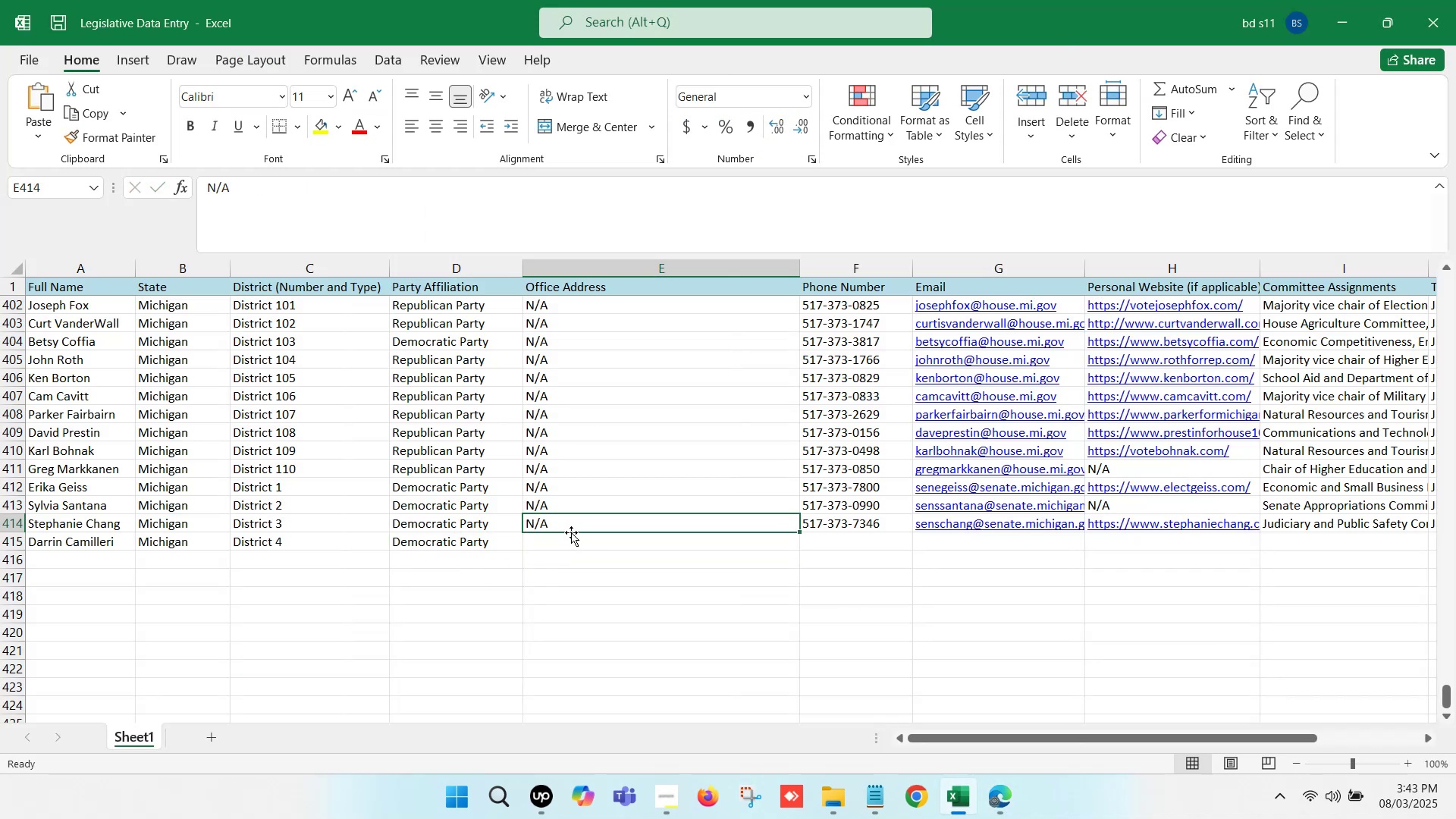 
key(Control+C)
 